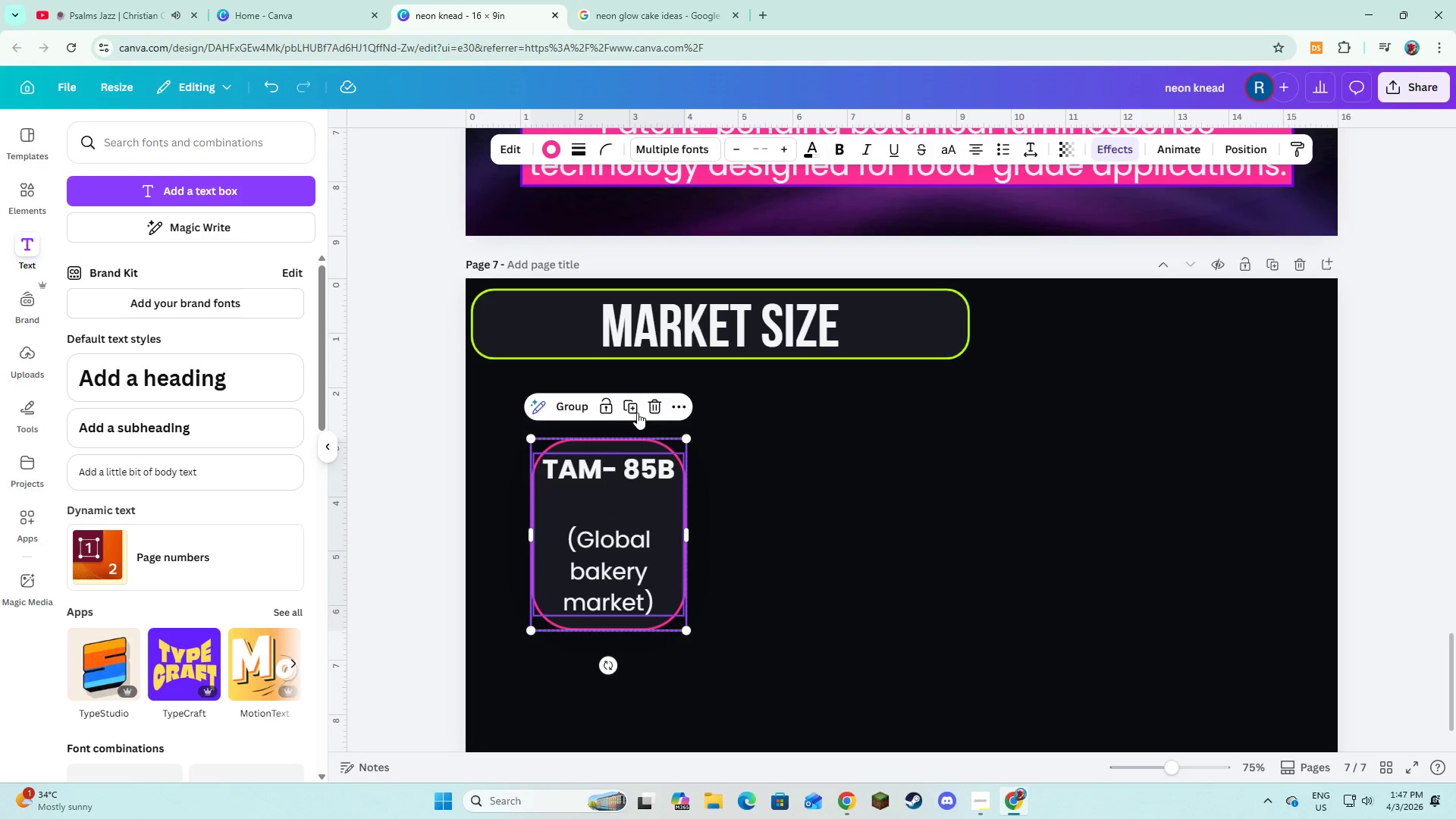 
left_click([638, 407])
 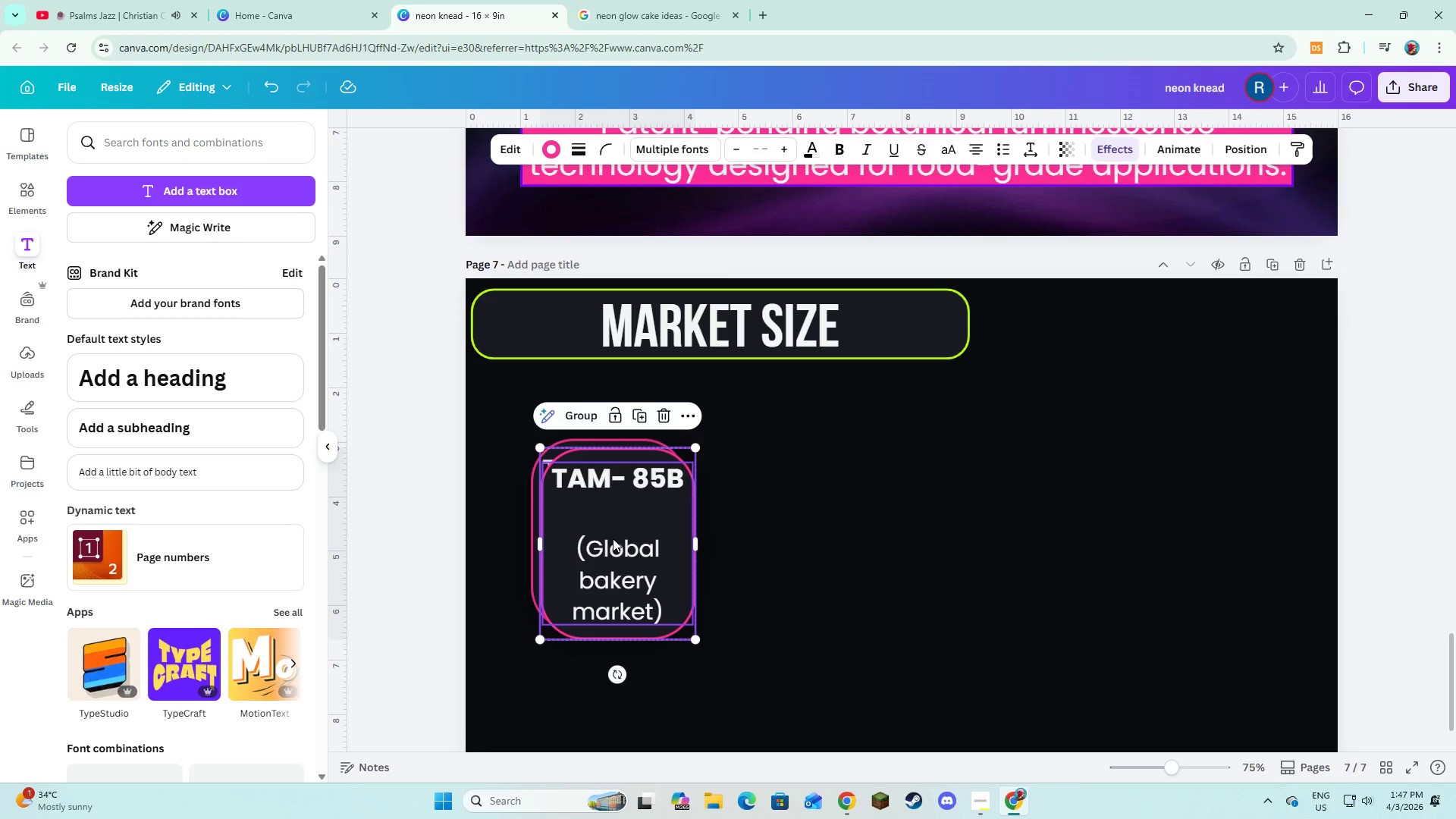 
left_click_drag(start_coordinate=[613, 538], to_coordinate=[808, 529])
 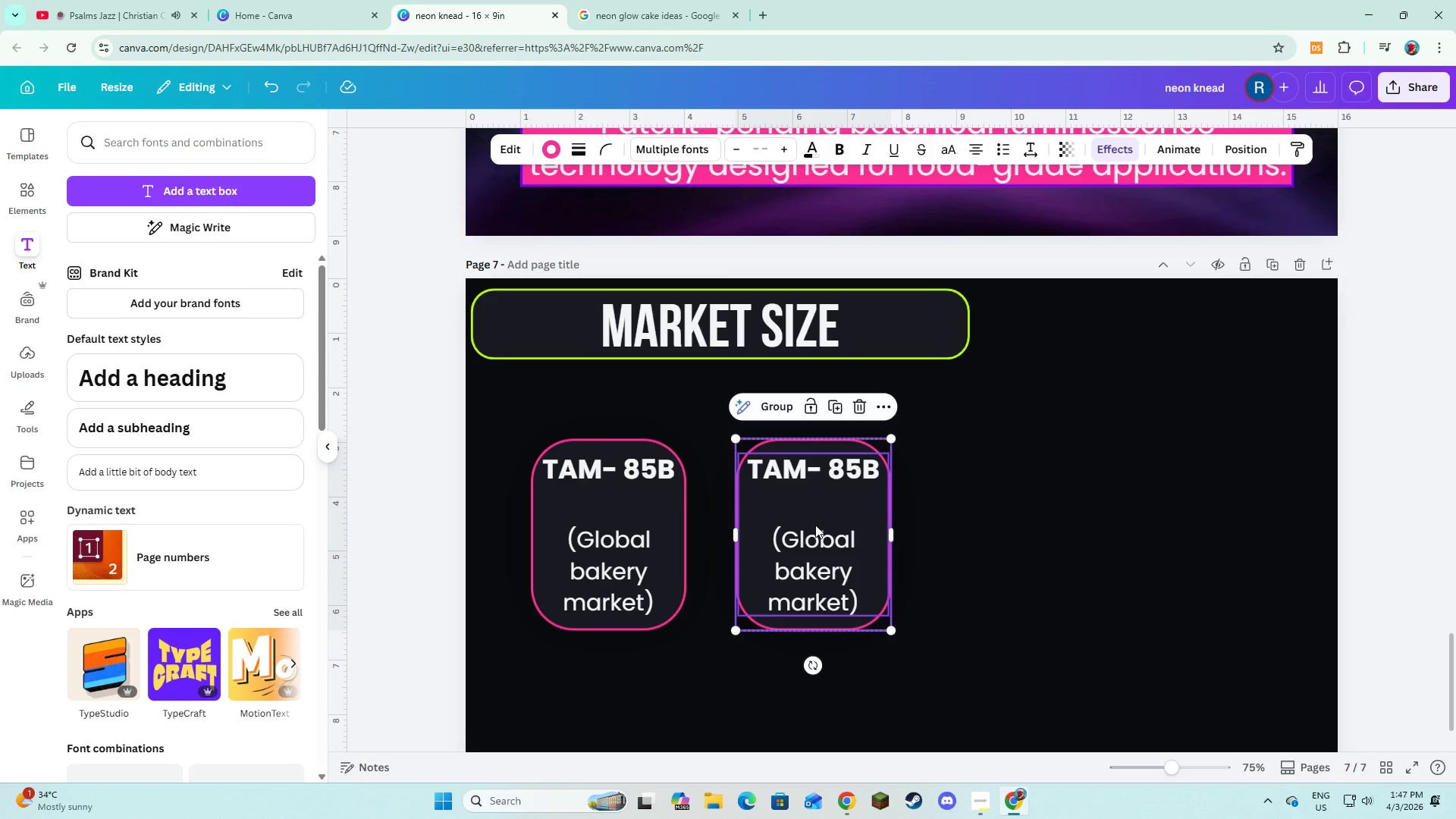 
left_click([815, 525])
 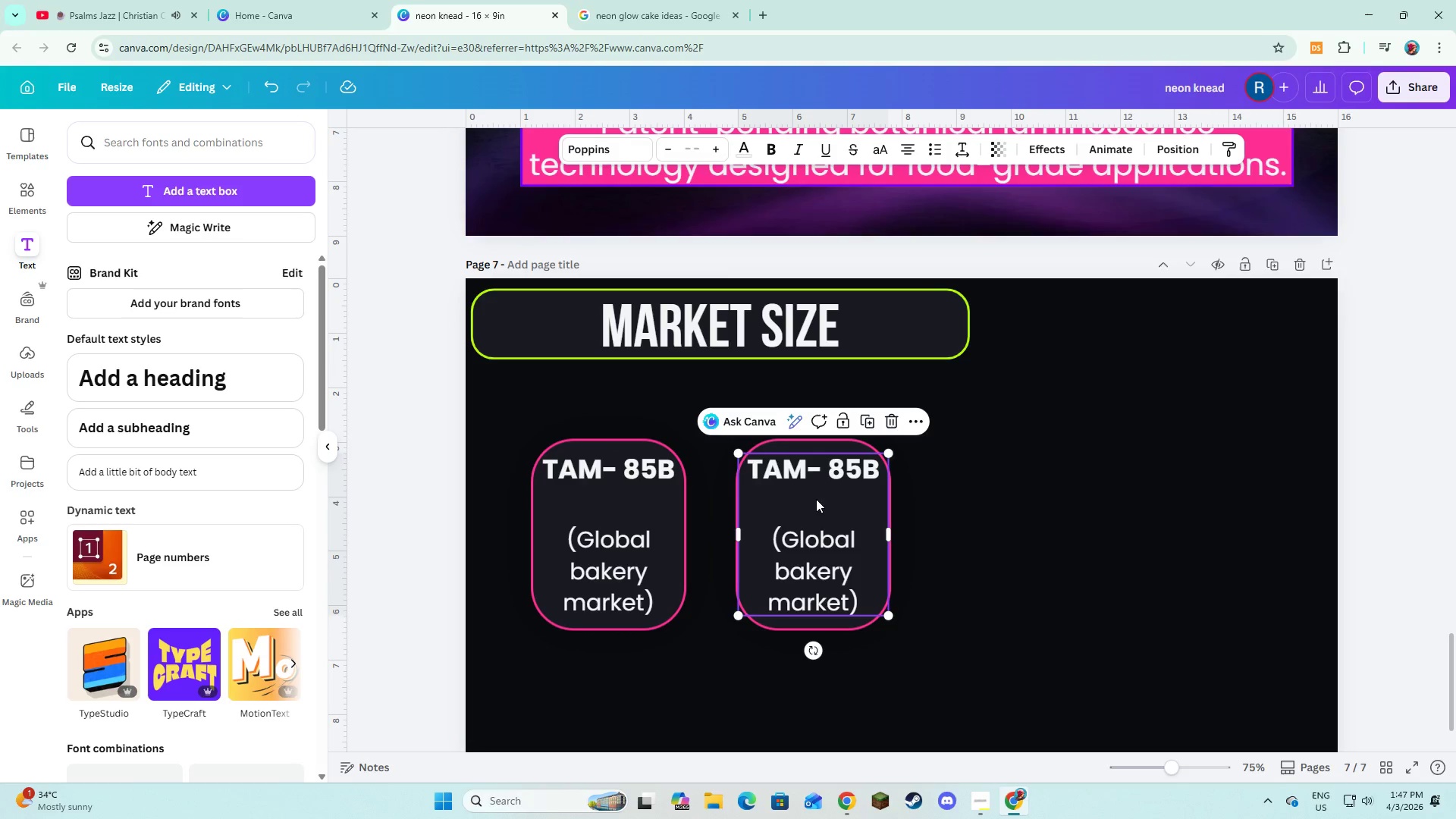 
left_click([816, 476])
 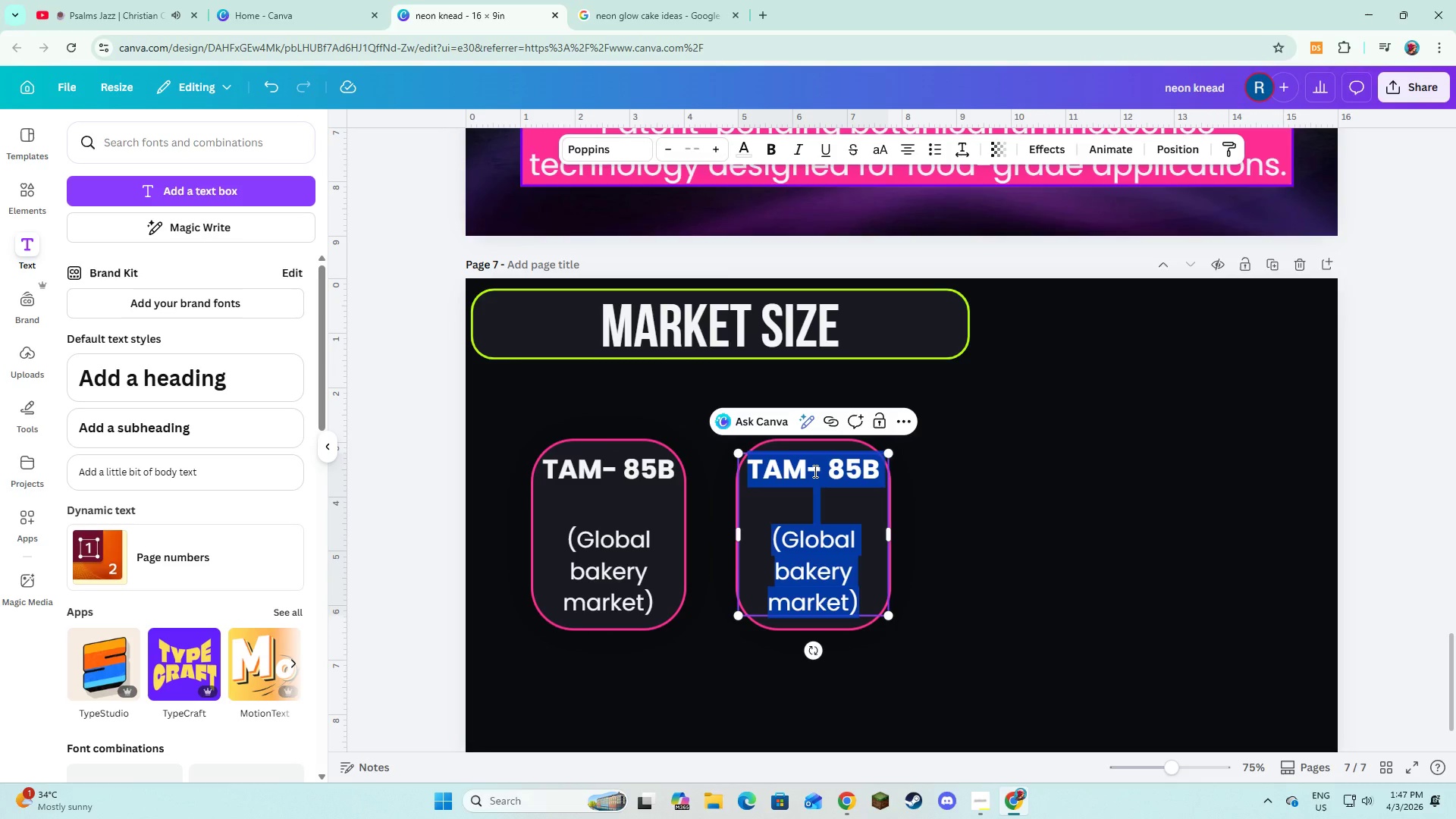 
left_click([814, 471])
 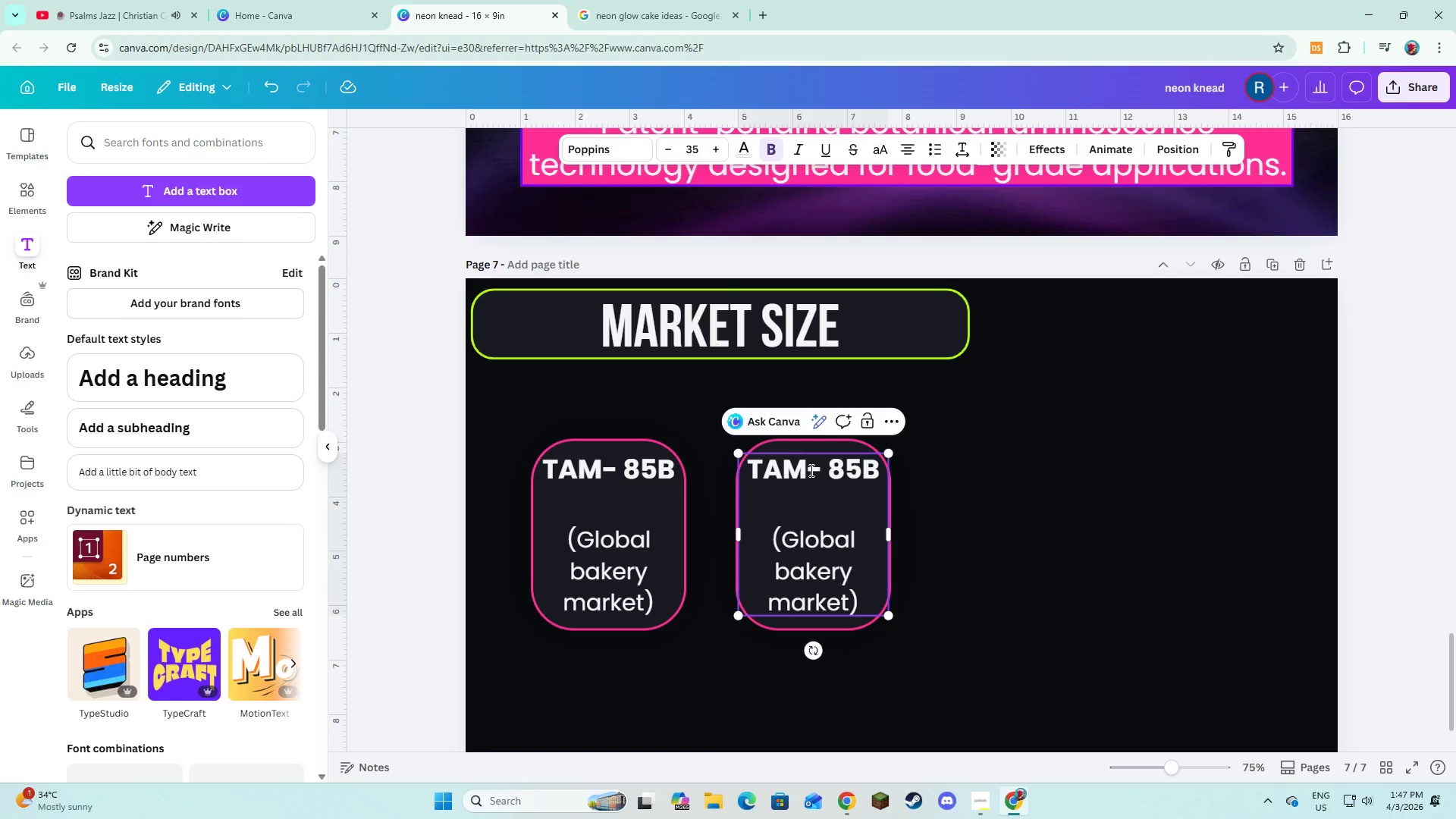 
left_click_drag(start_coordinate=[810, 470], to_coordinate=[796, 470])
 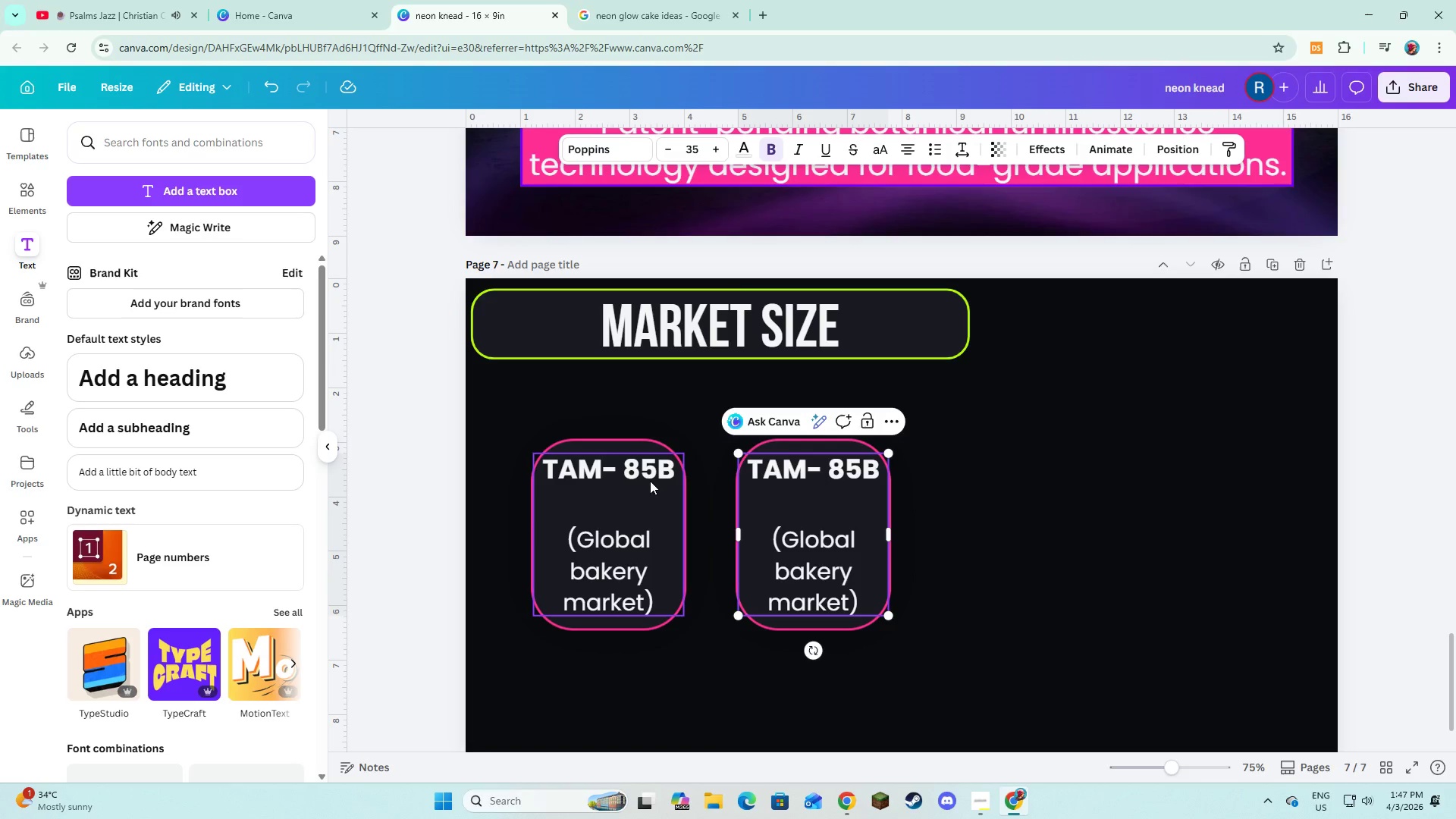 
left_click([644, 471])
 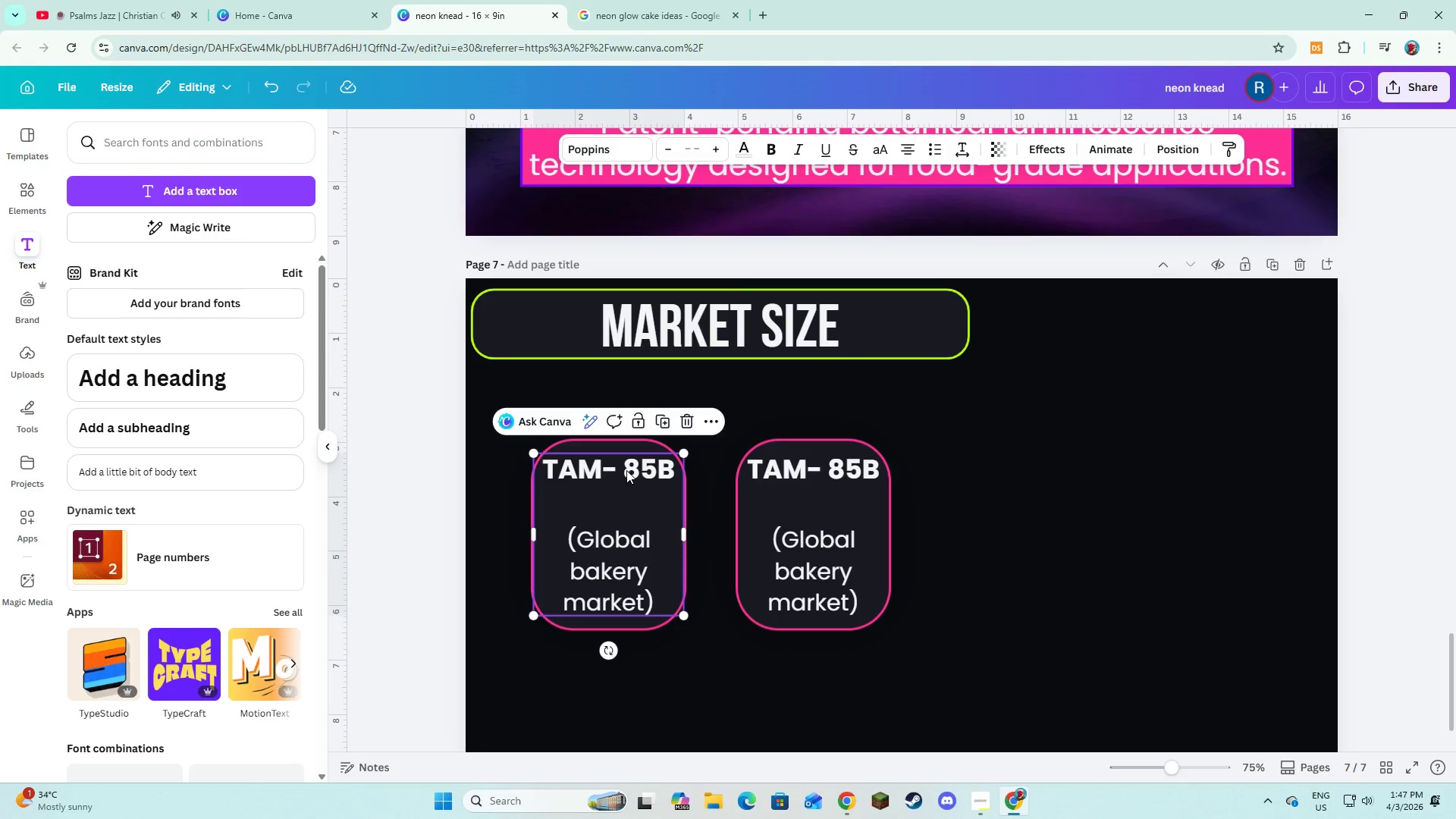 
double_click([626, 470])
 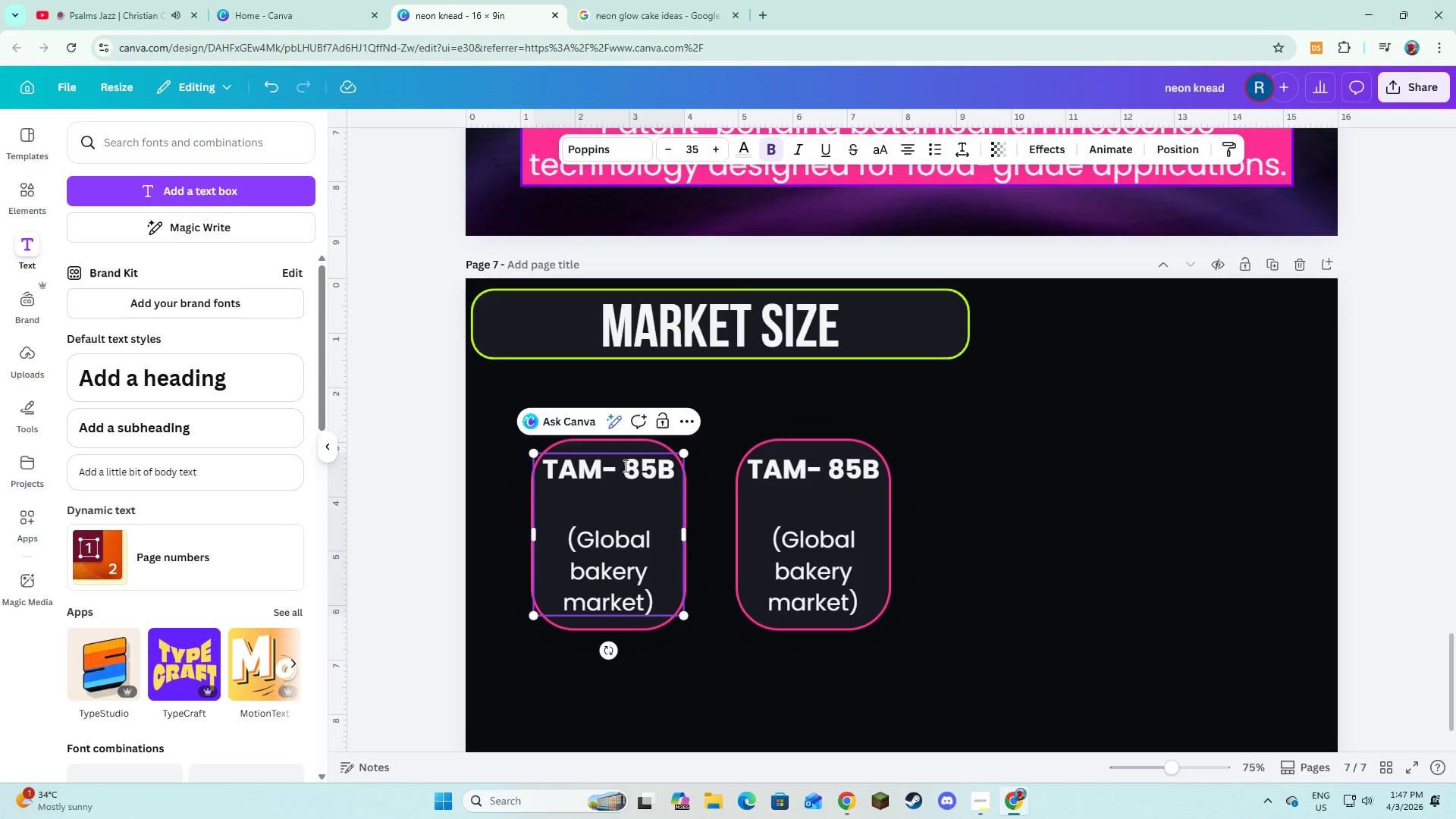 
key(Shift+ShiftLeft)
 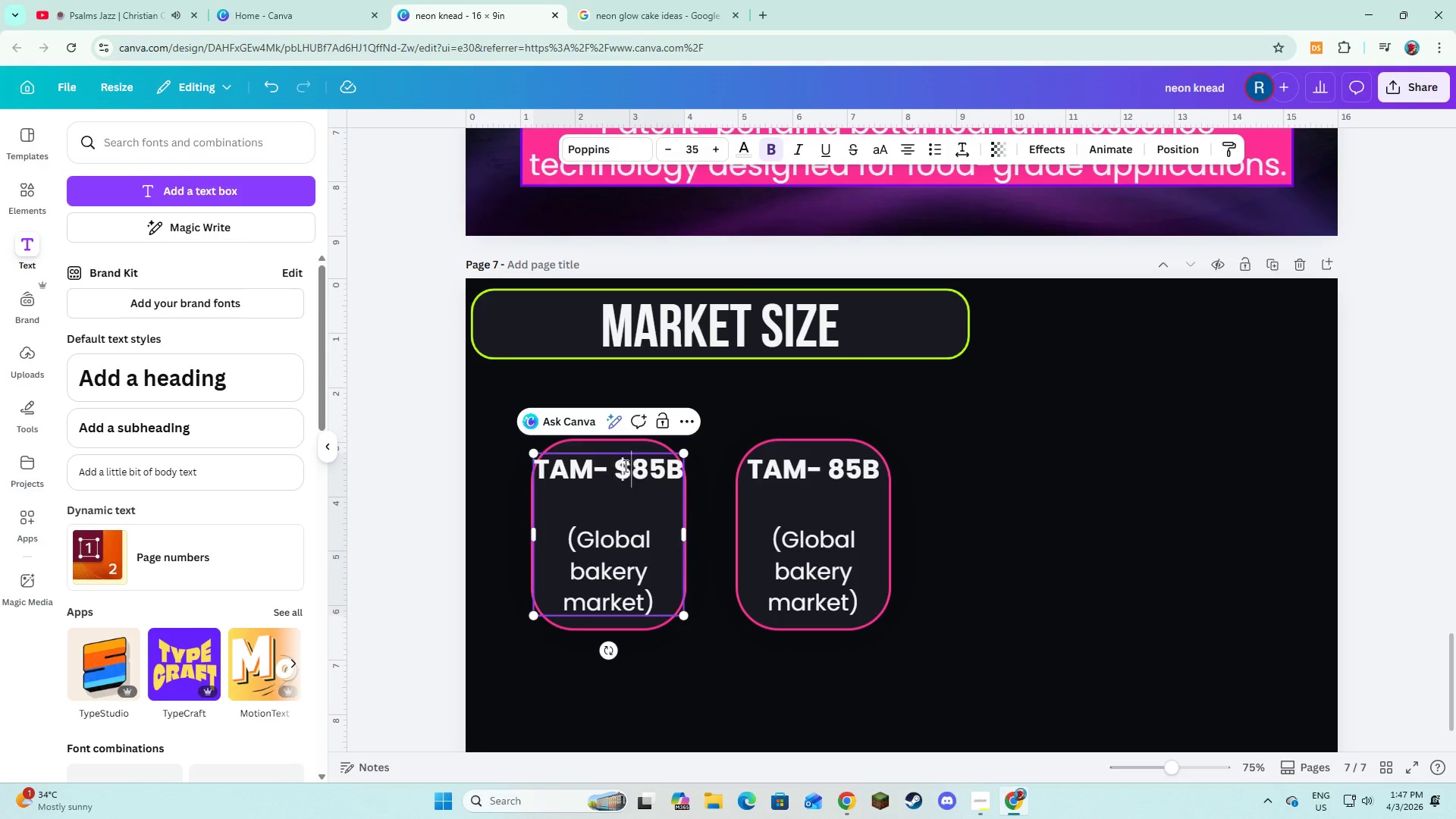 
key(Shift+4)
 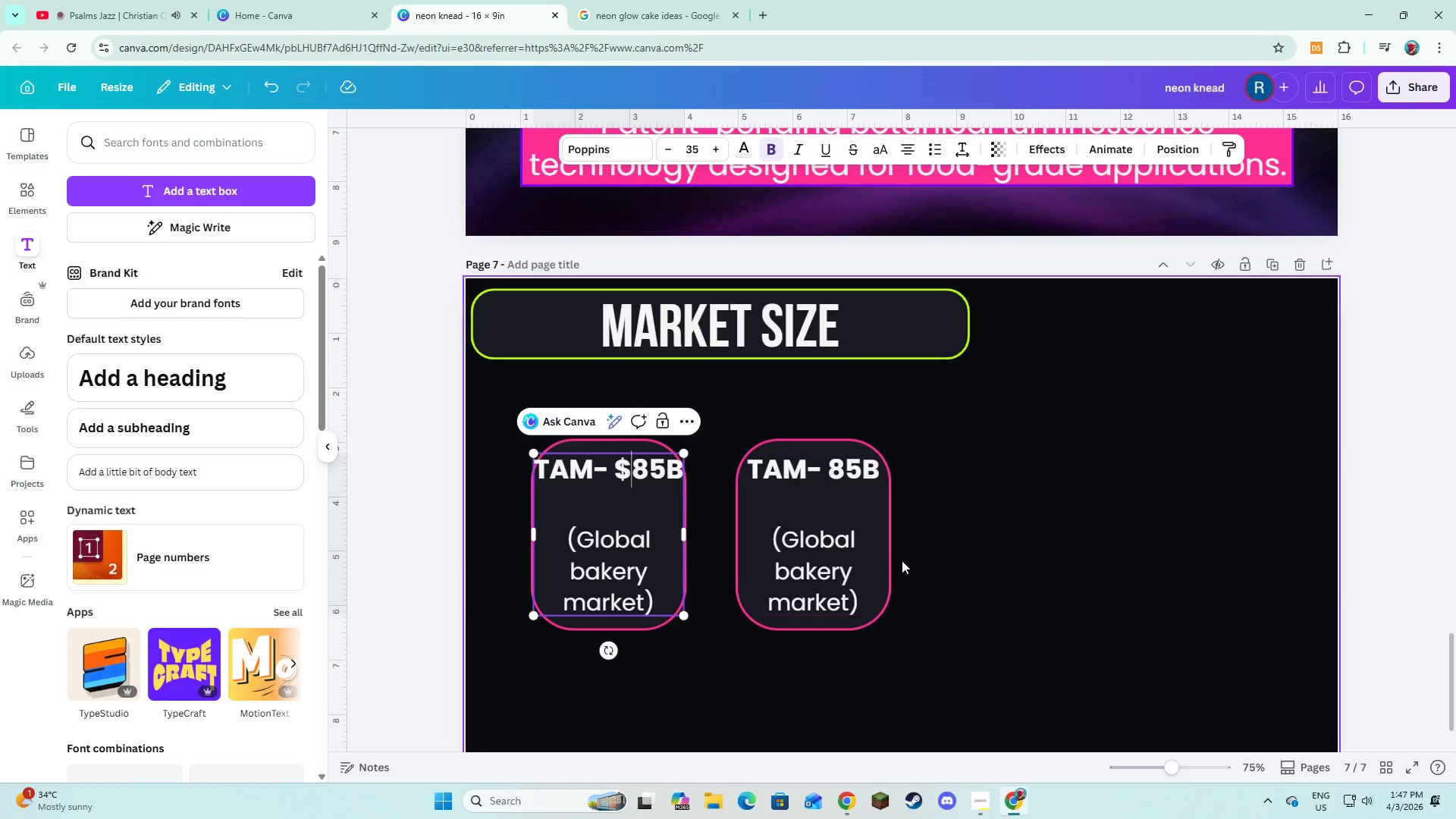 
left_click([852, 504])
 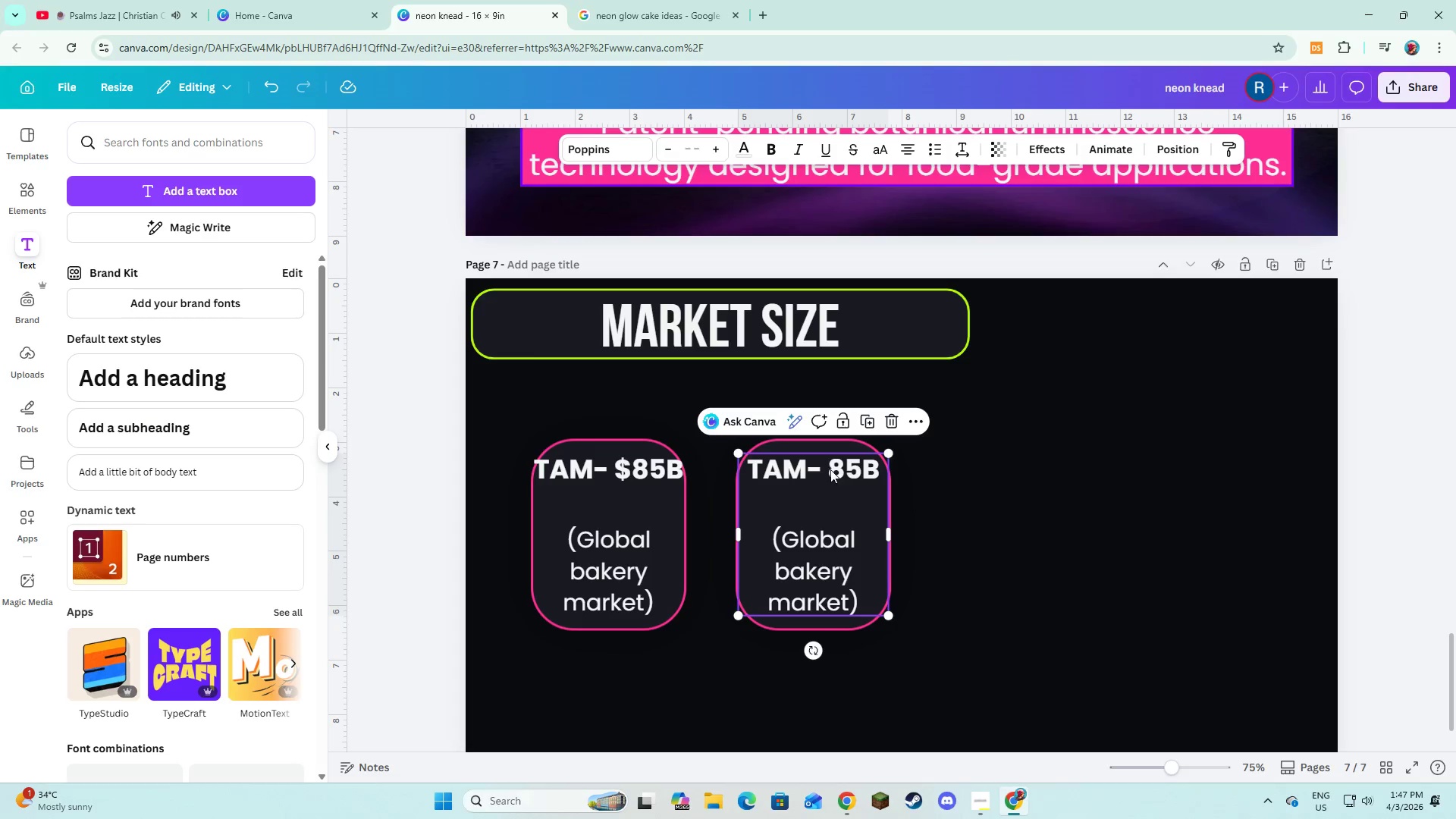 
left_click([830, 469])
 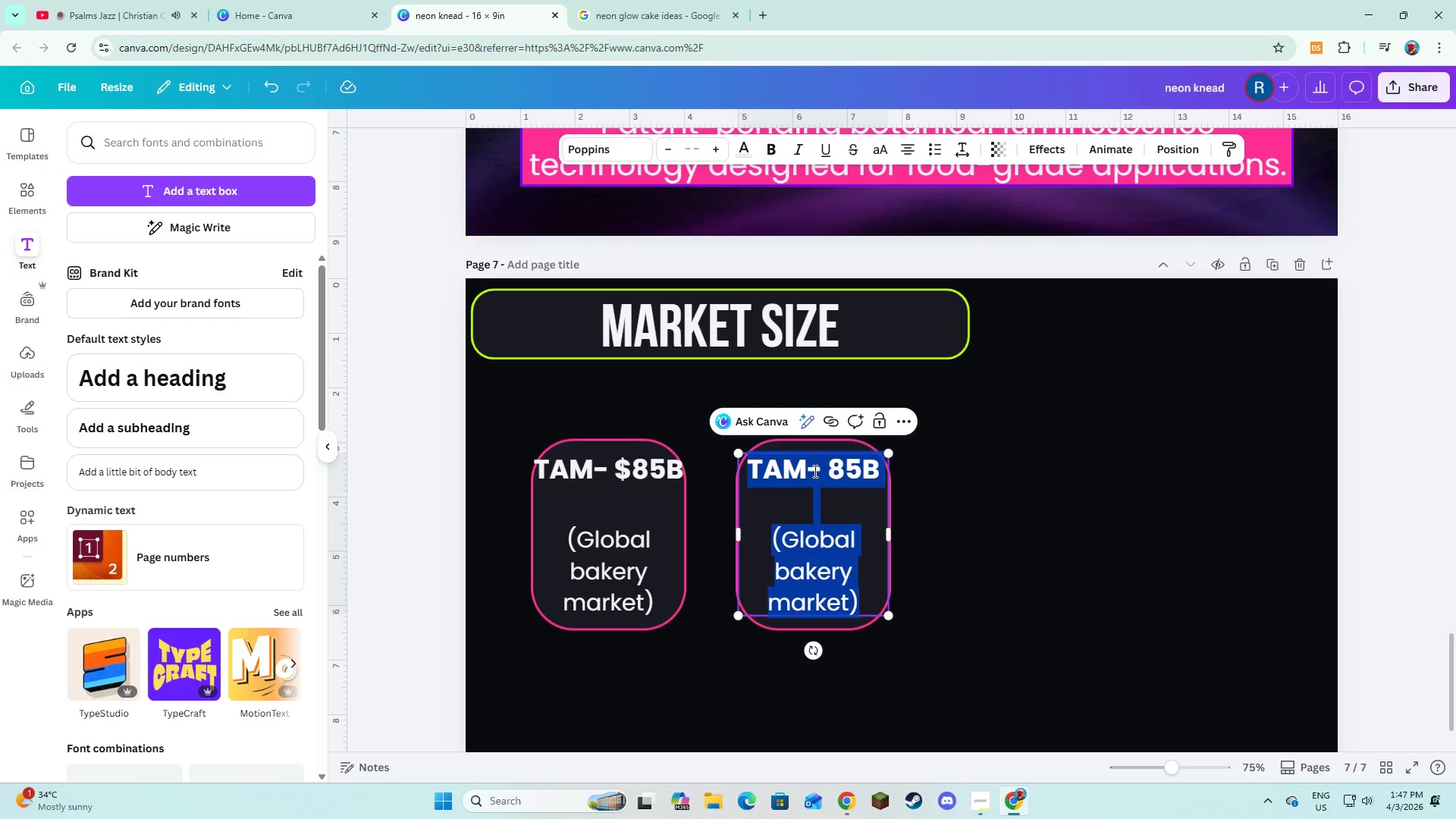 
left_click([813, 471])
 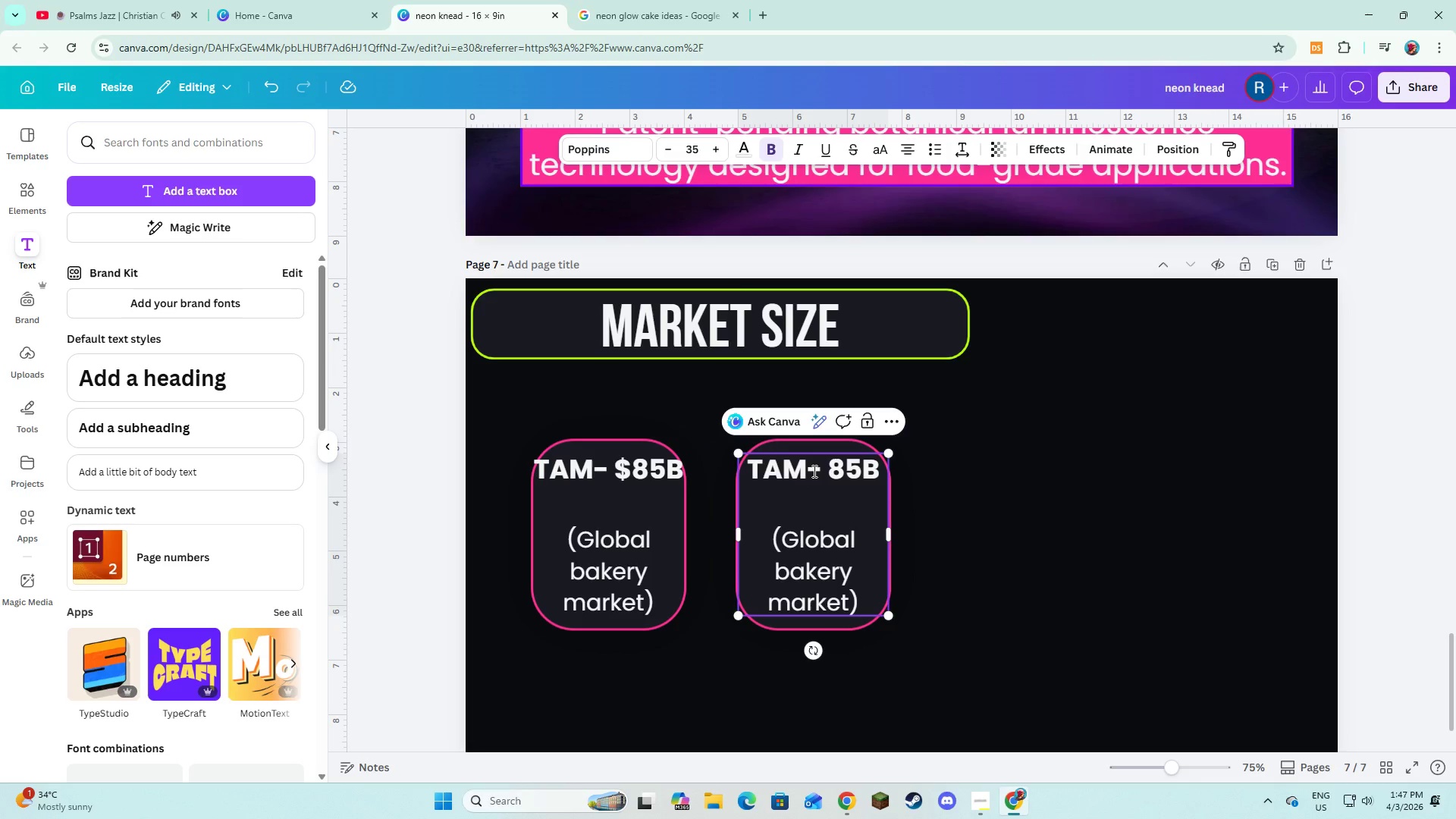 
key(Backspace)
key(Backspace)
key(Backspace)
type(Sam)
key(Backspace)
key(Backspace)
type(a)
key(Backspace)
type(AM)
 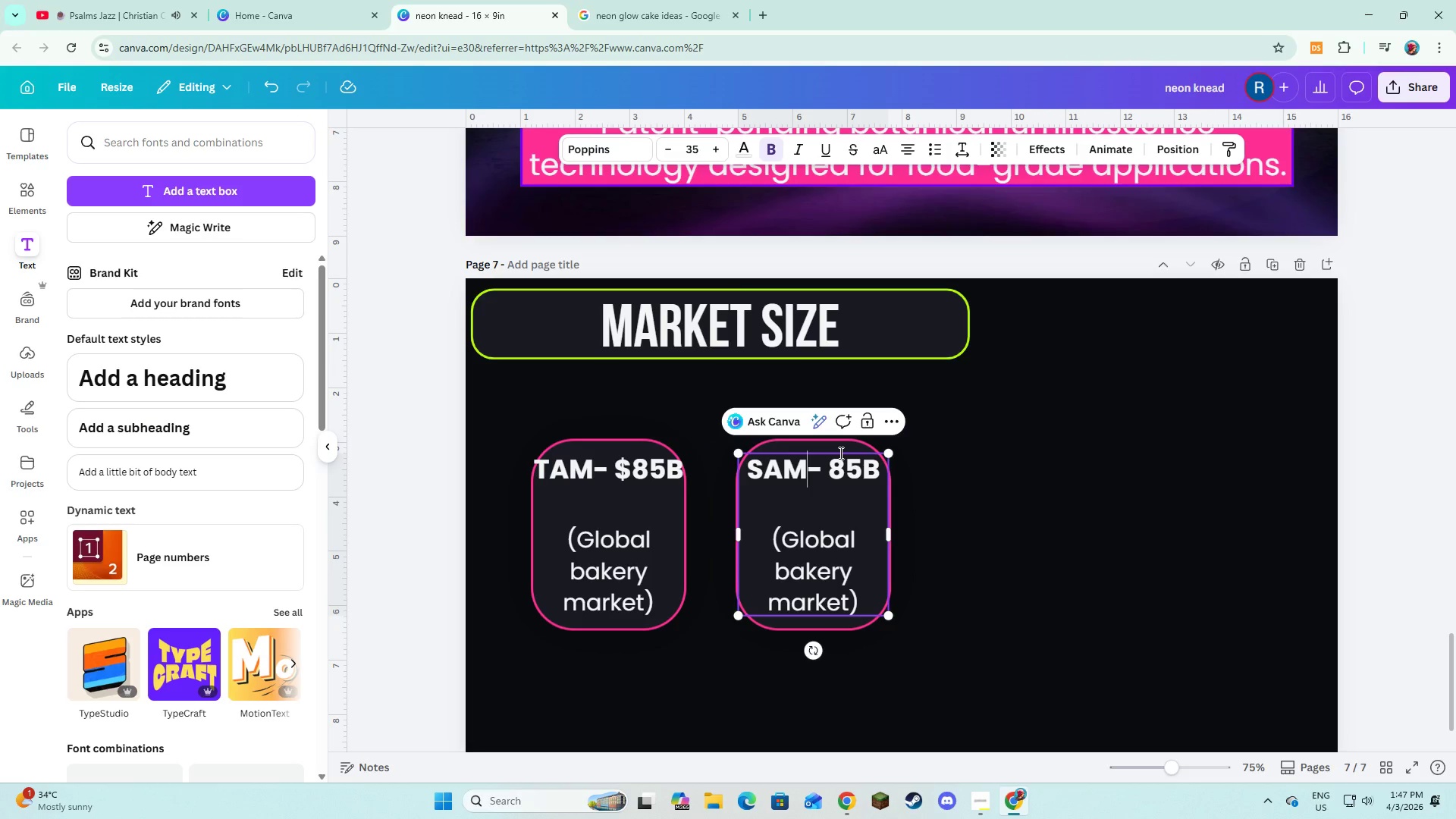 
left_click_drag(start_coordinate=[864, 470], to_coordinate=[834, 466])
 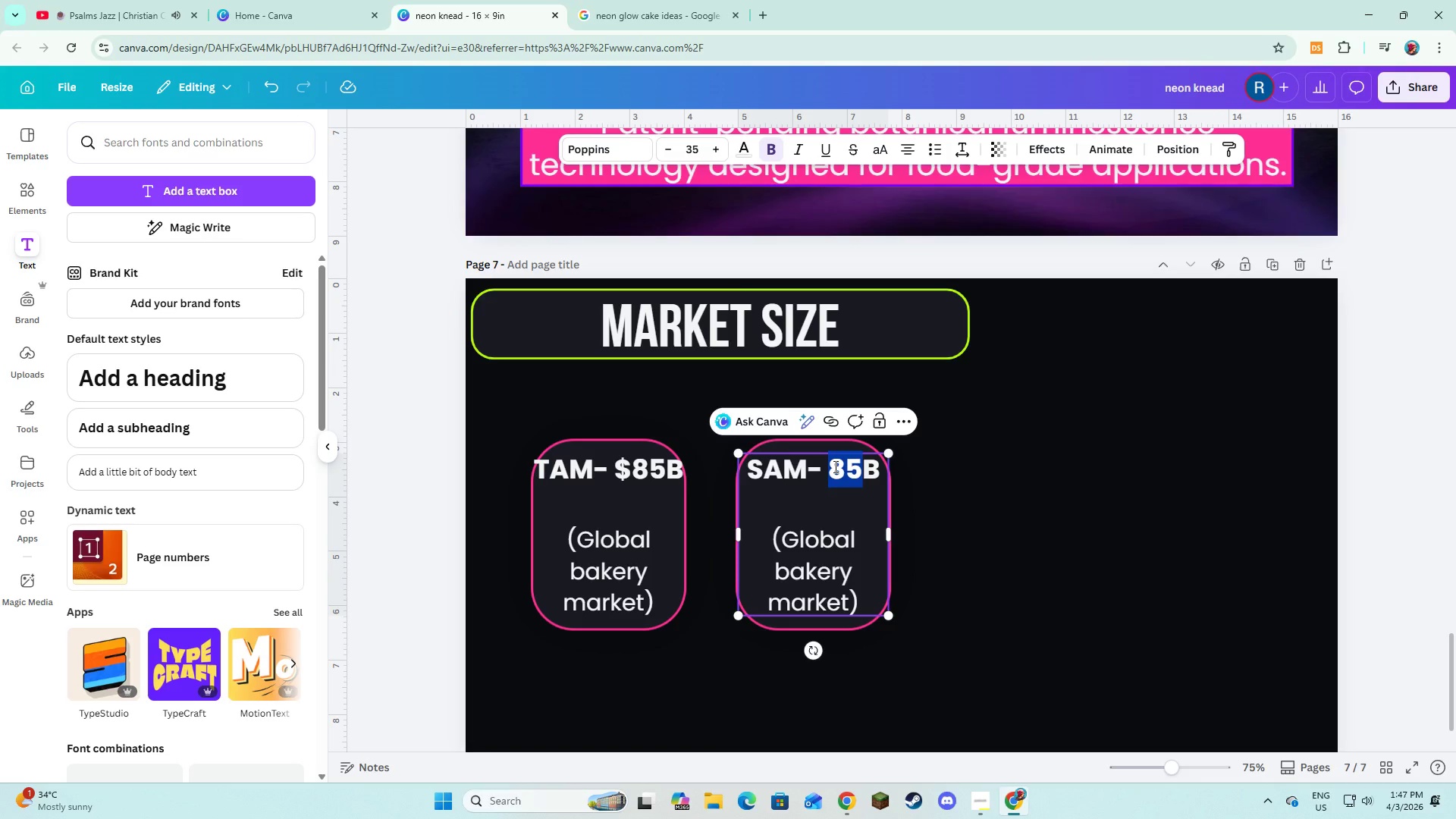 
type($12)
 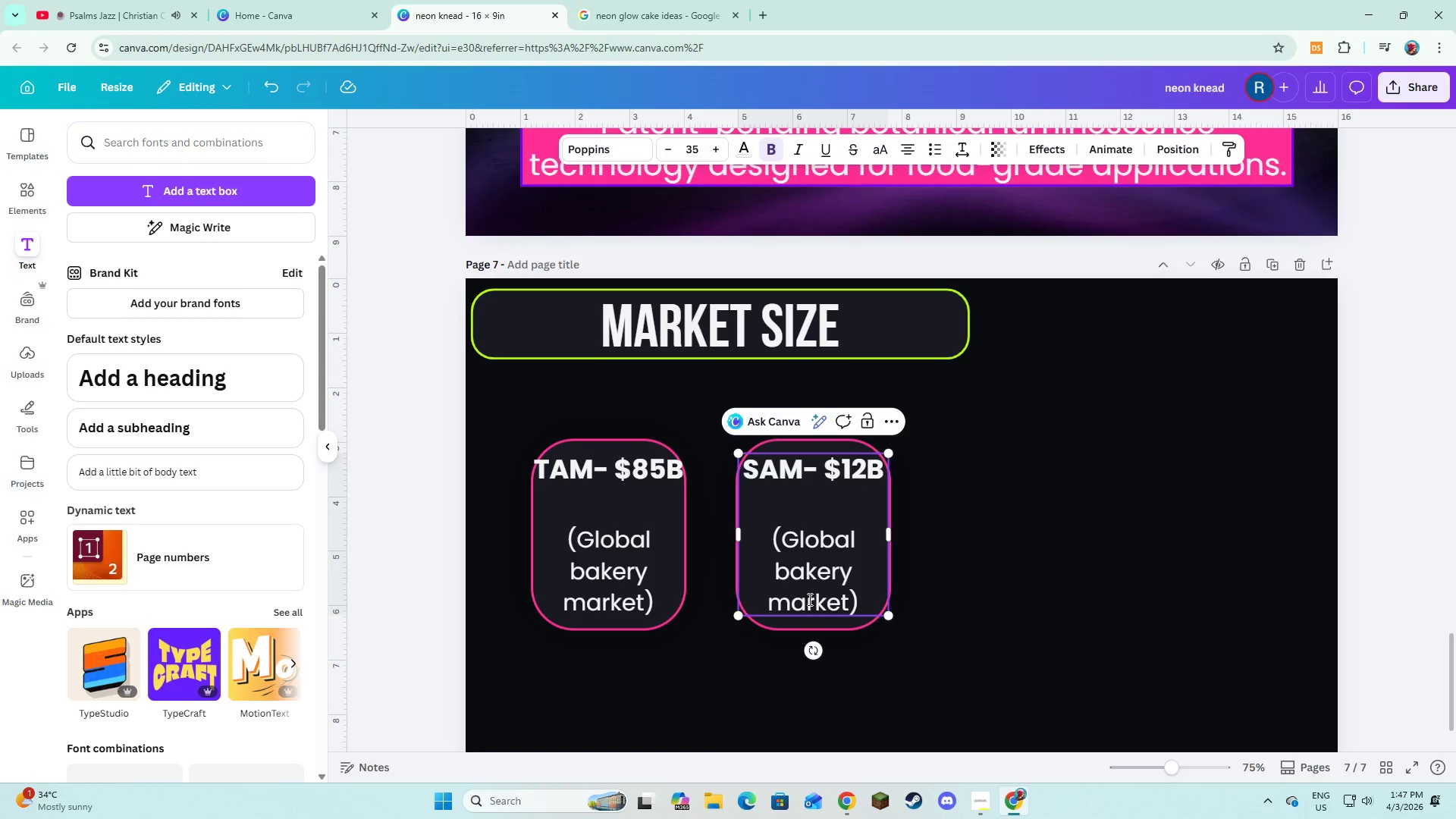 
left_click([817, 612])
 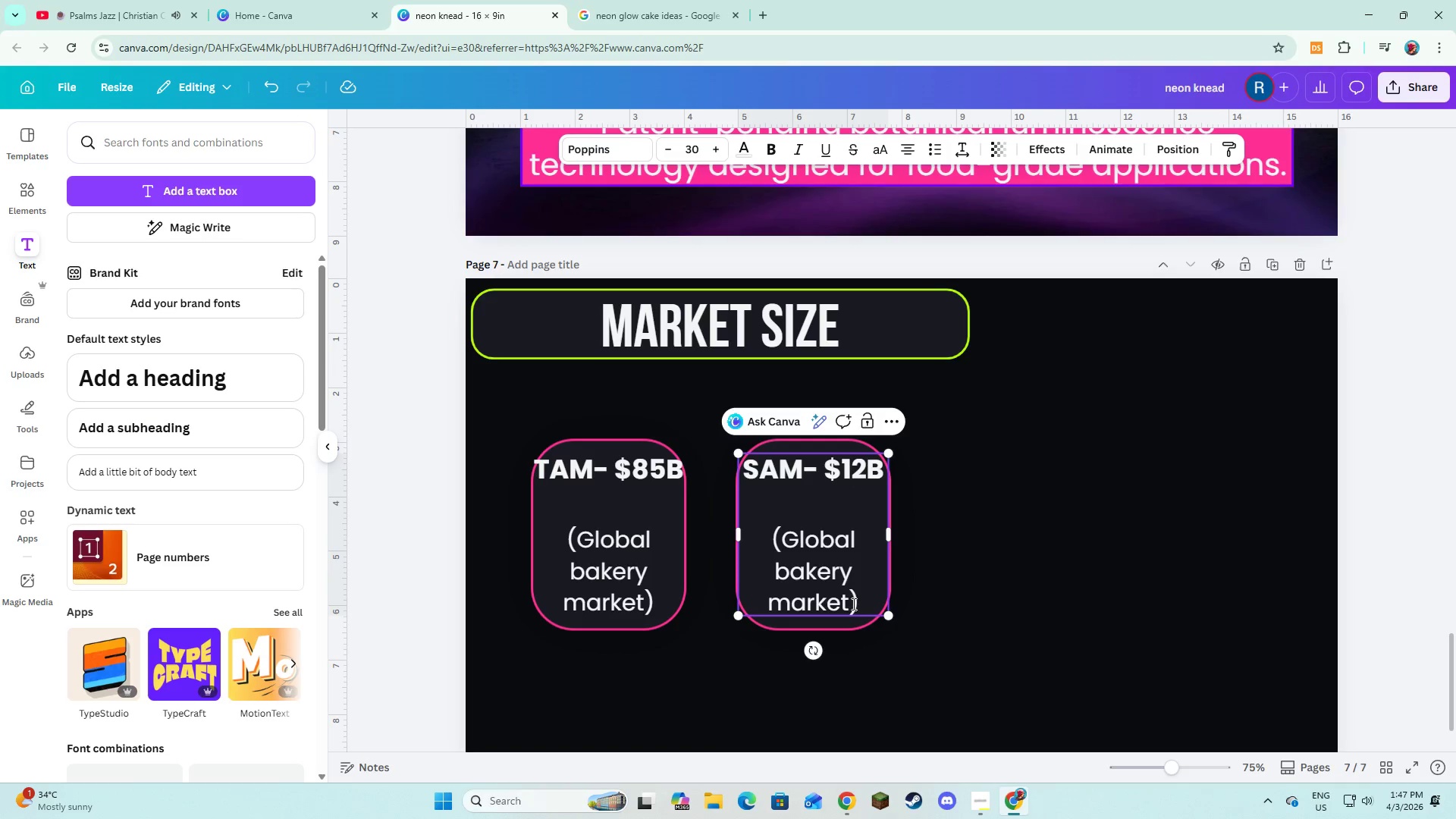 
left_click_drag(start_coordinate=[847, 604], to_coordinate=[789, 547])
 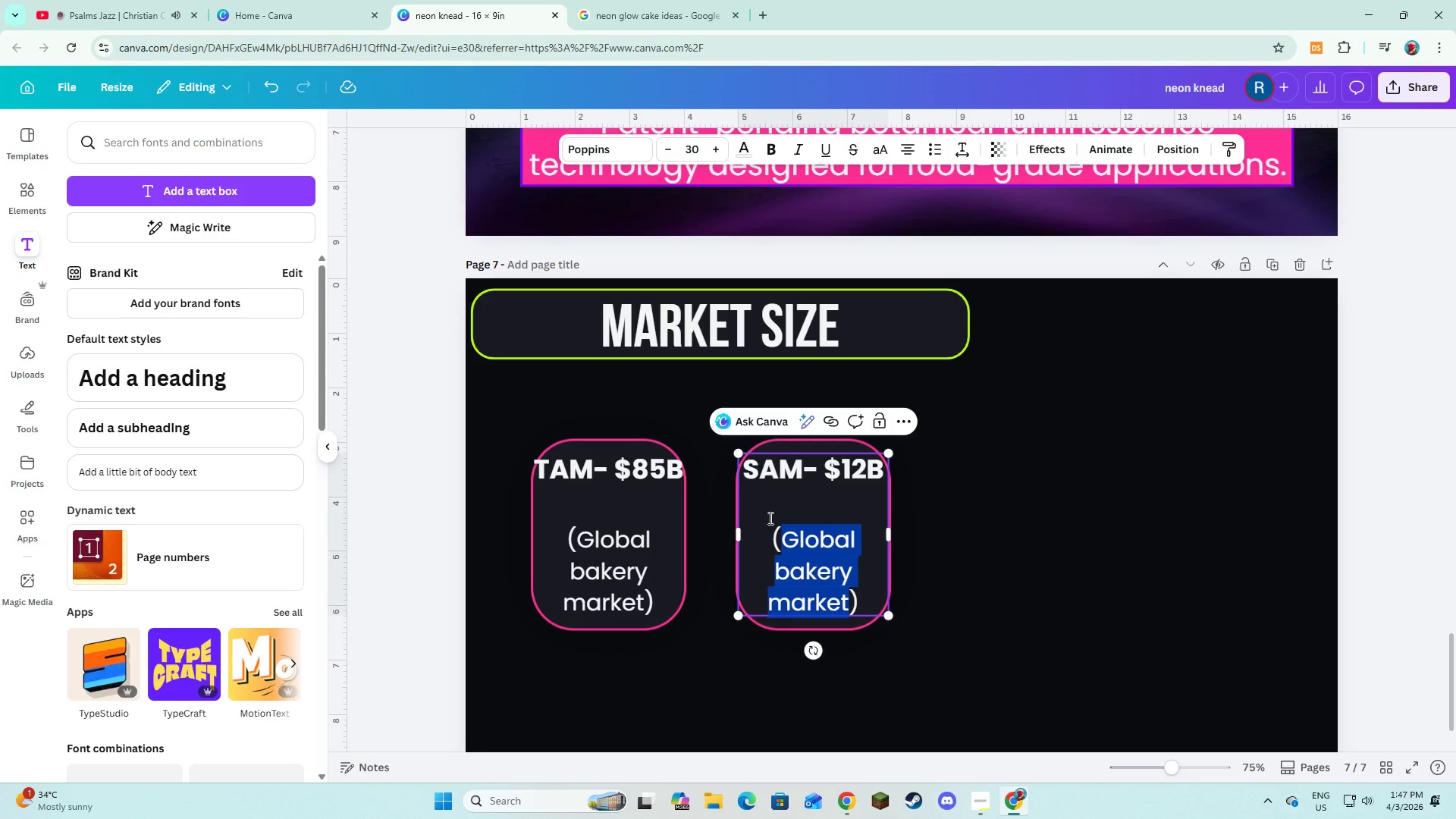 
type(Premium desserts & catering)
 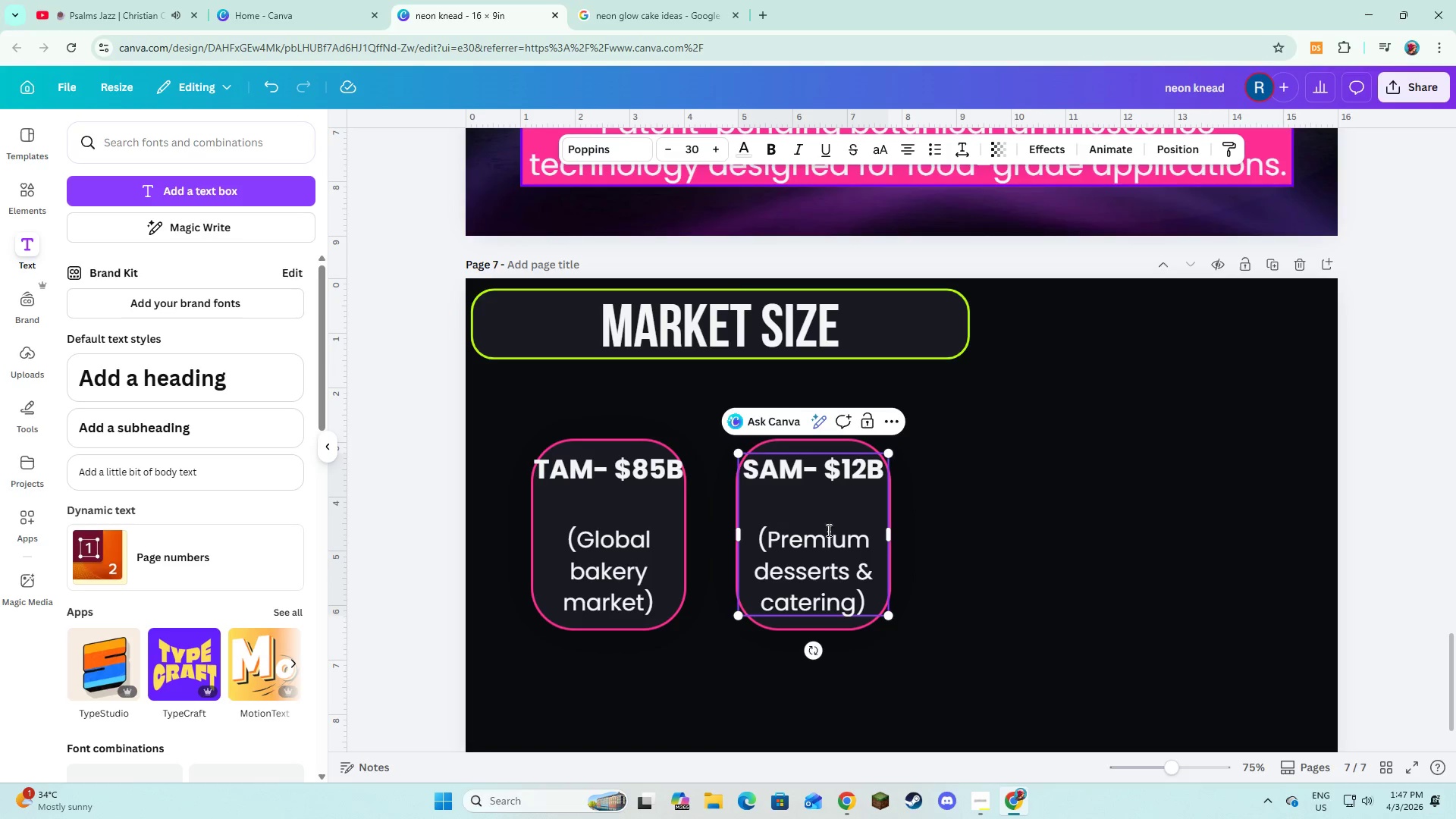 
left_click([979, 583])
 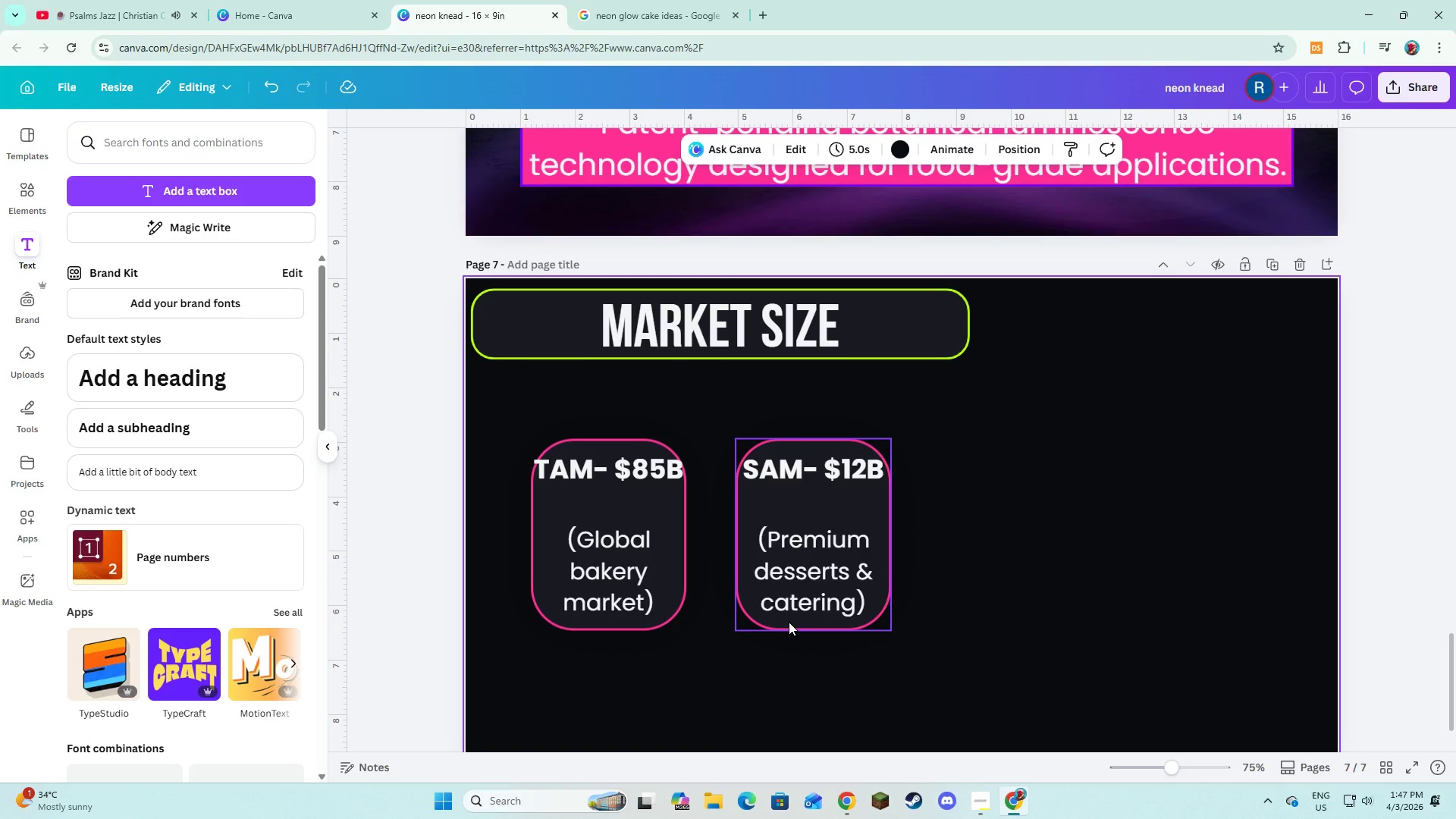 
left_click([789, 622])
 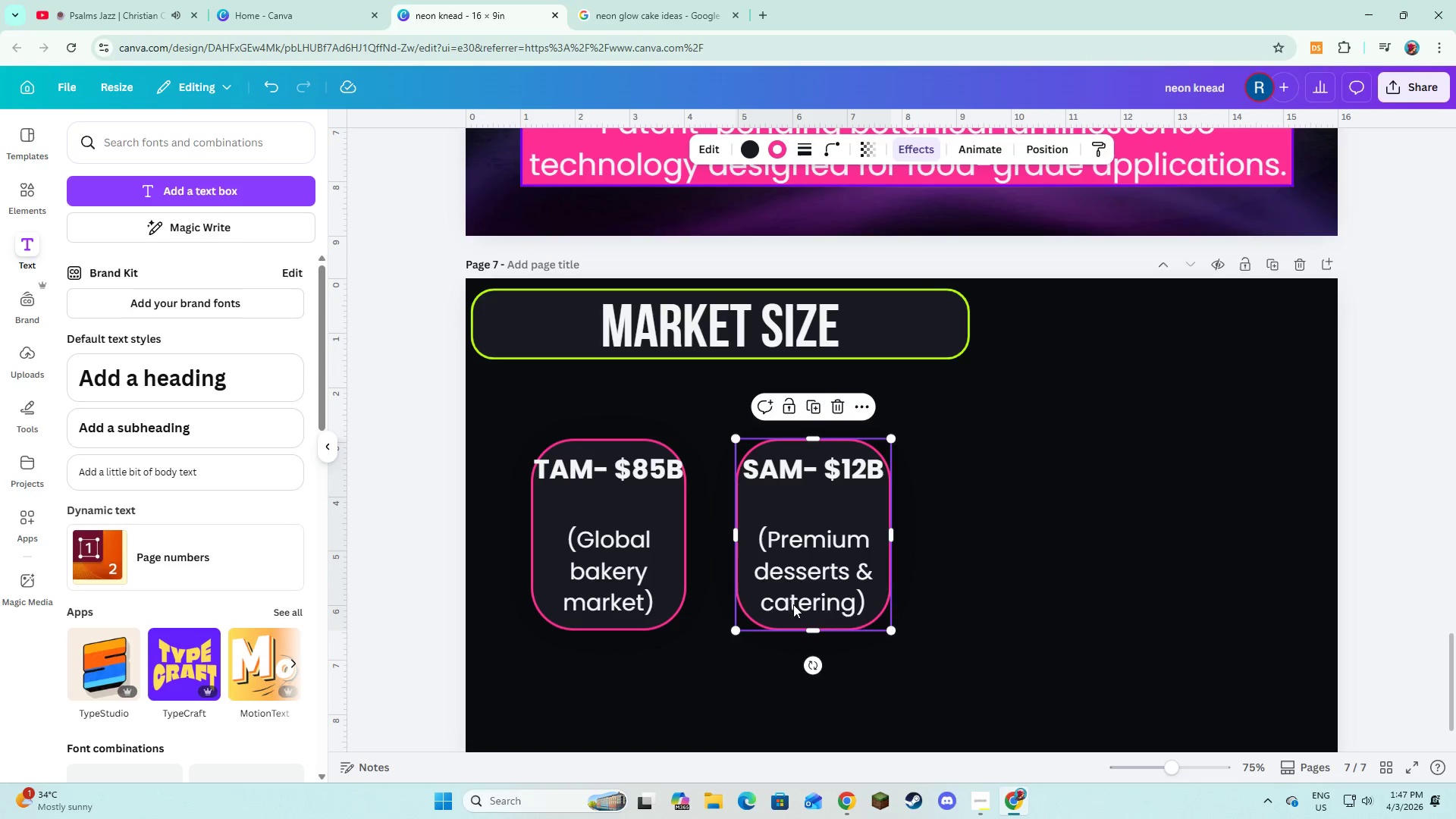 
hold_key(key=ShiftLeft, duration=0.88)
double_click([799, 568])
 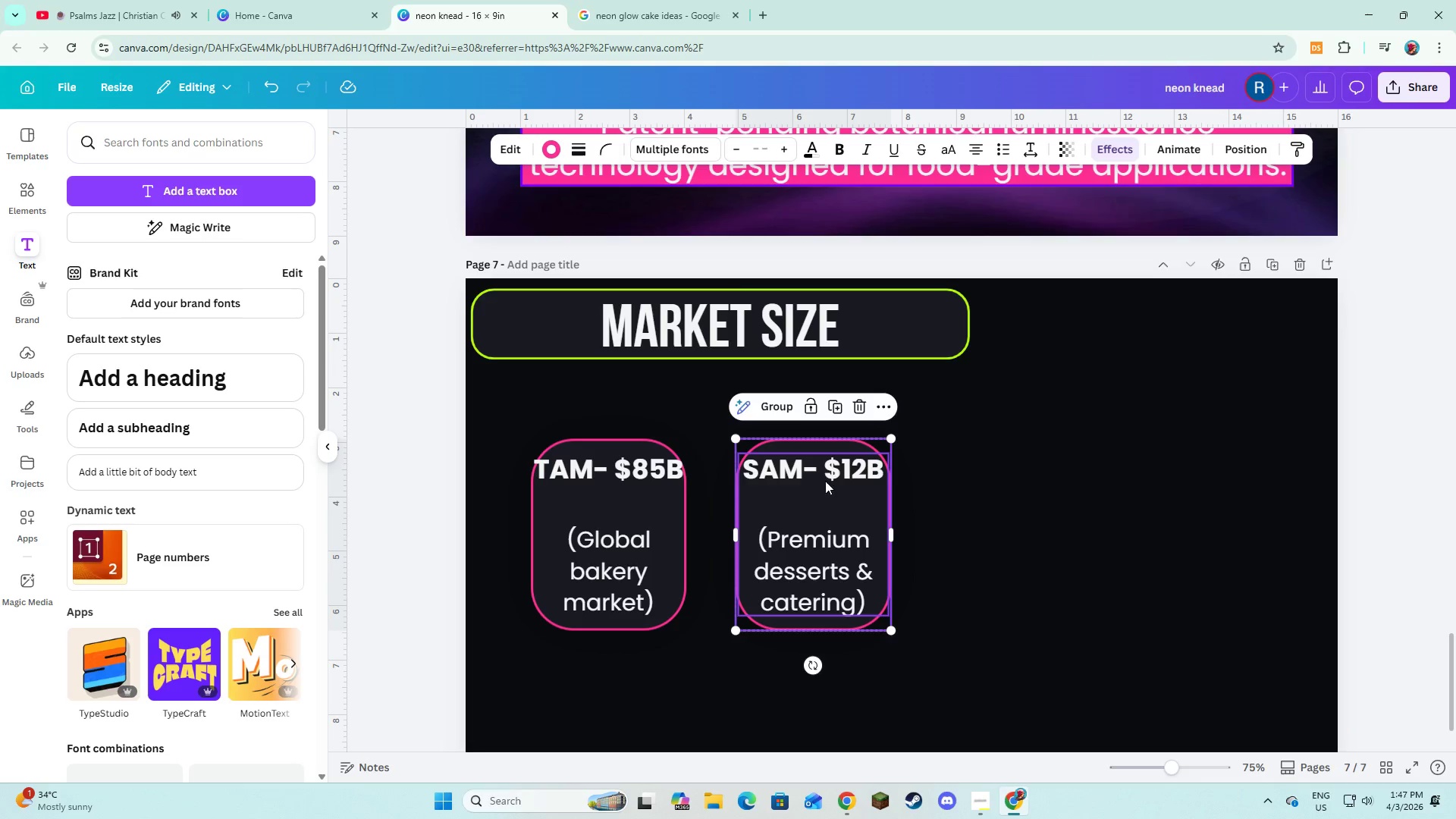 
hold_key(key=ShiftLeft, duration=12.84)
left_click([779, 404])
 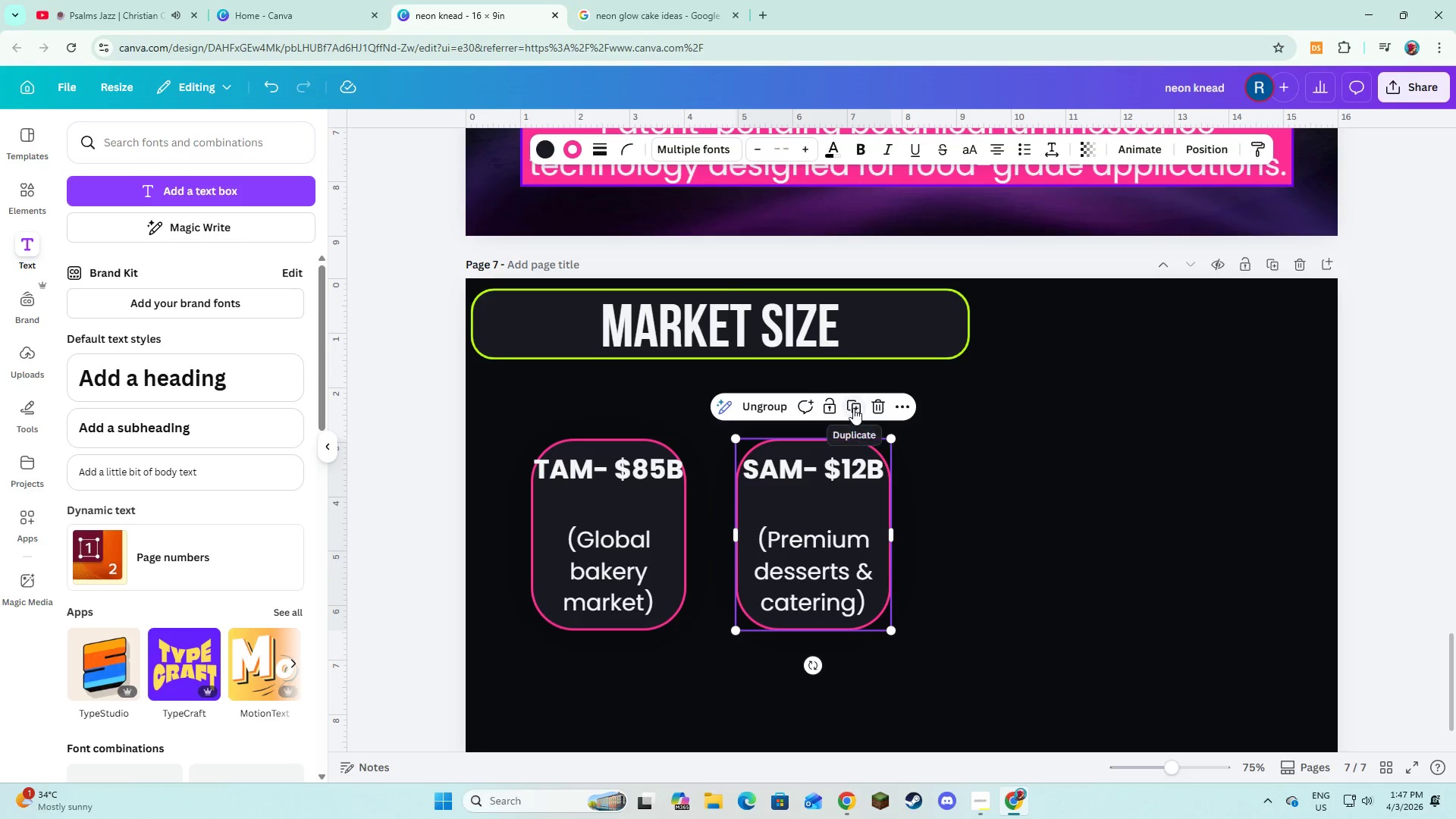 
left_click([853, 408])
 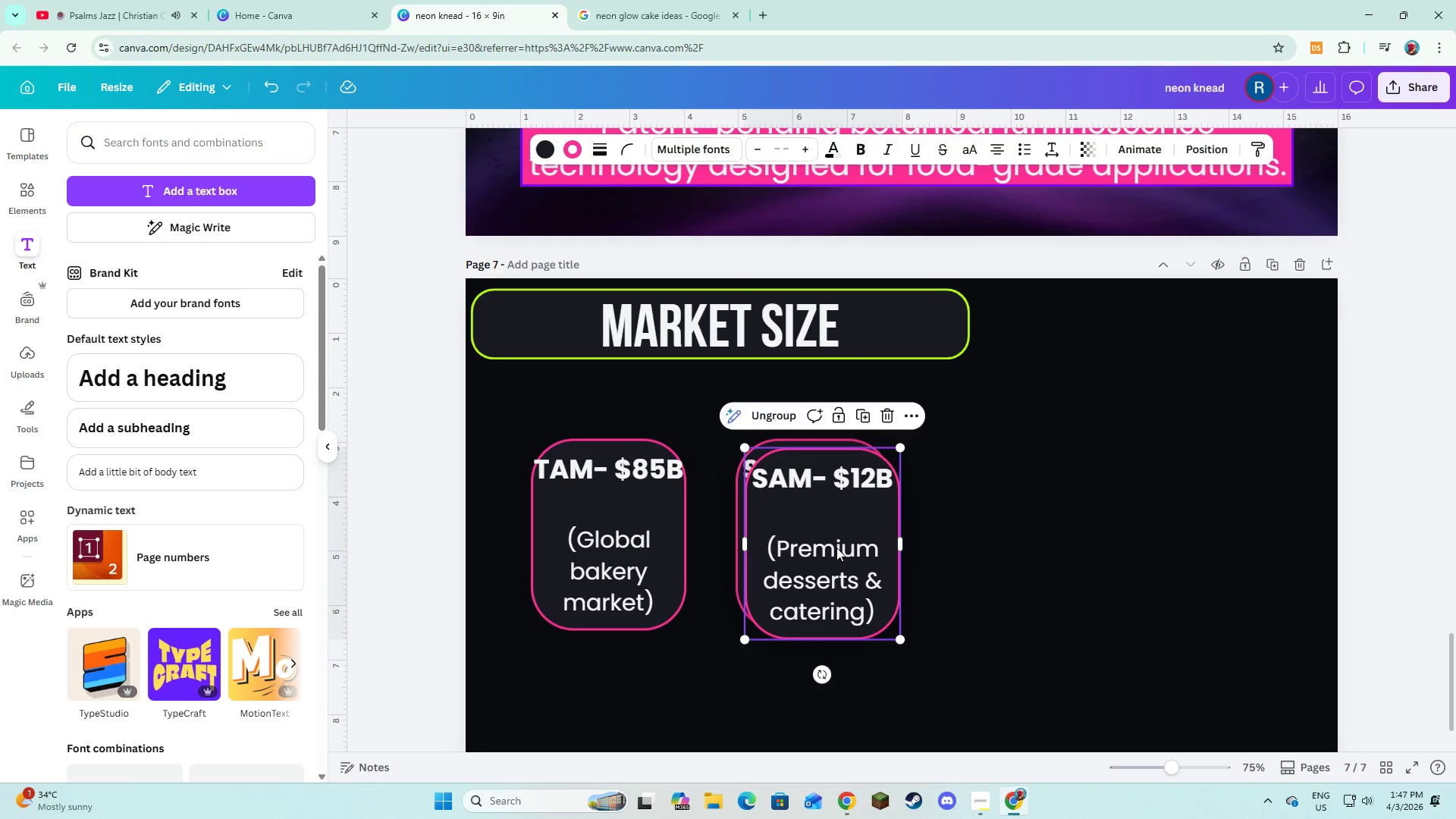 
left_click_drag(start_coordinate=[836, 548], to_coordinate=[1031, 535])
 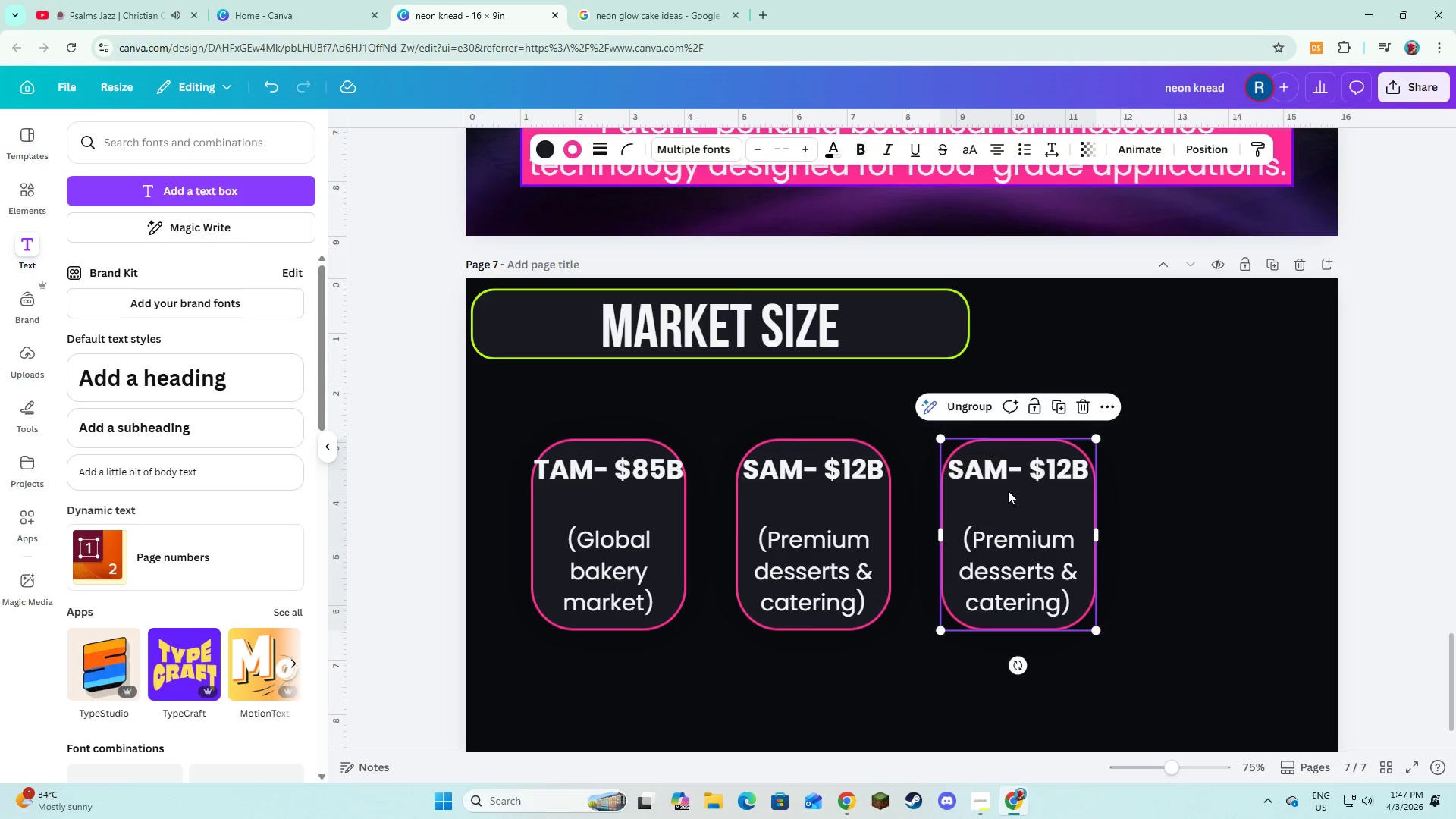 
left_click([1007, 491])
 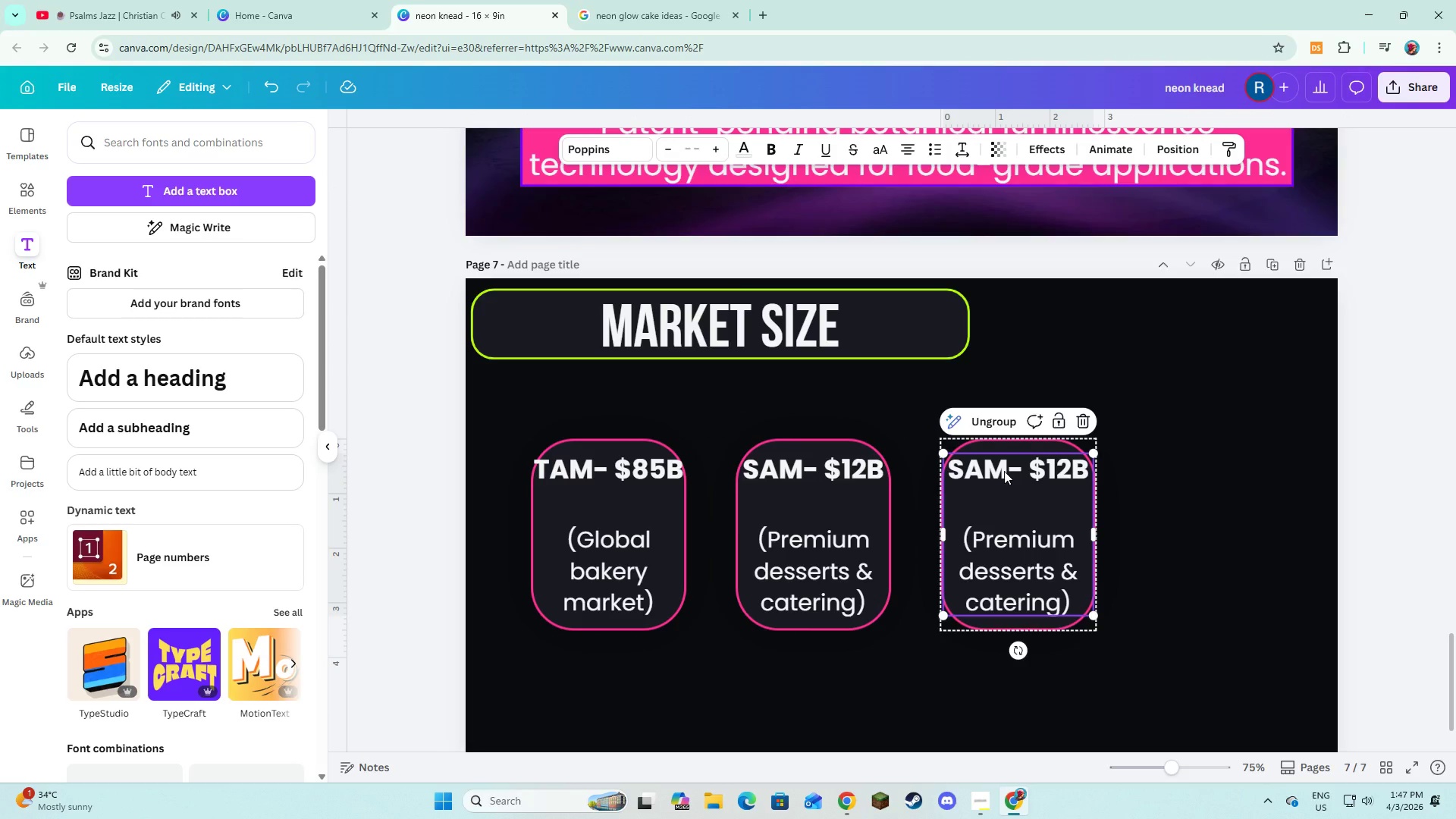 
left_click([1004, 471])
 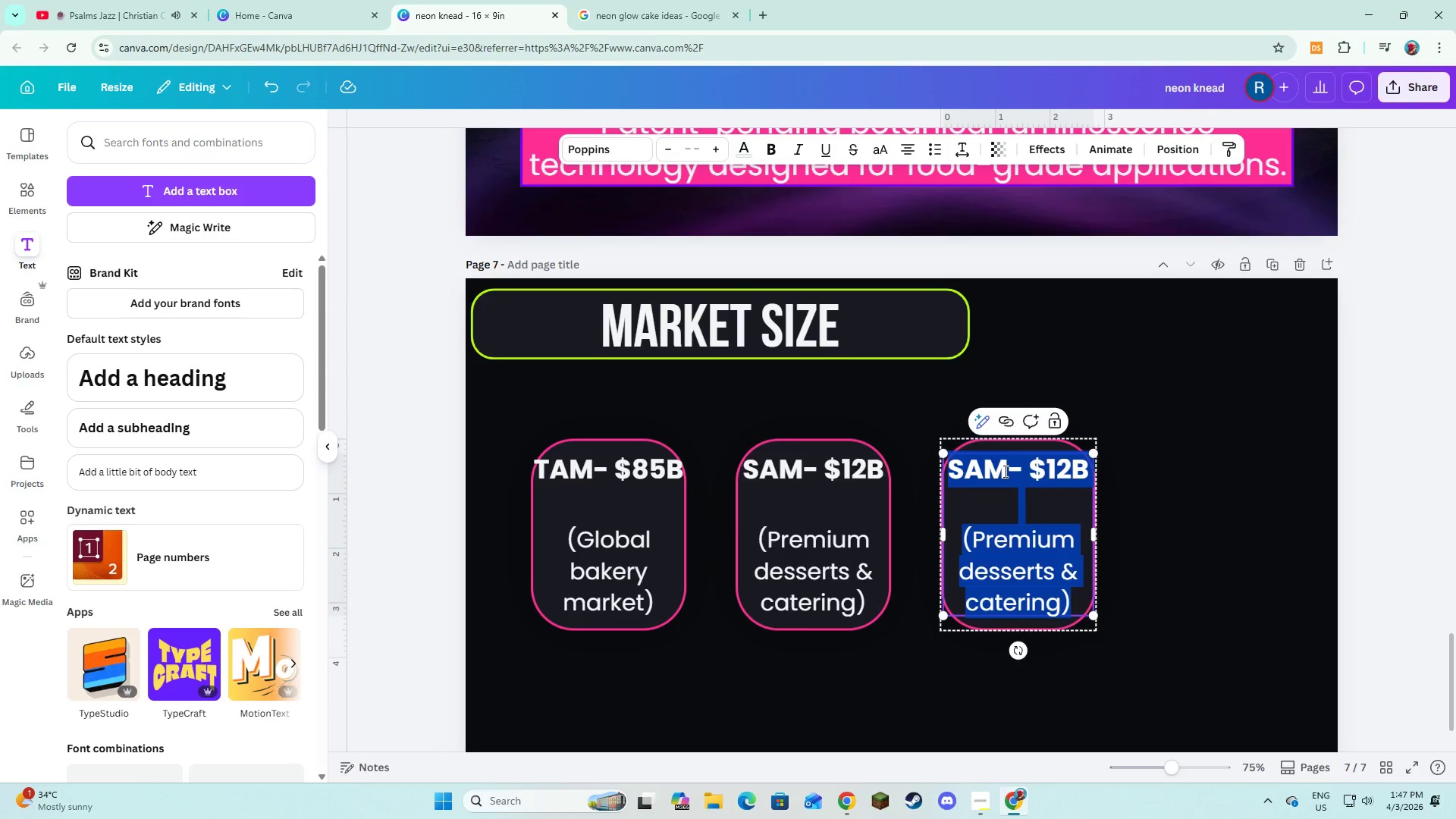 
left_click([1004, 471])
 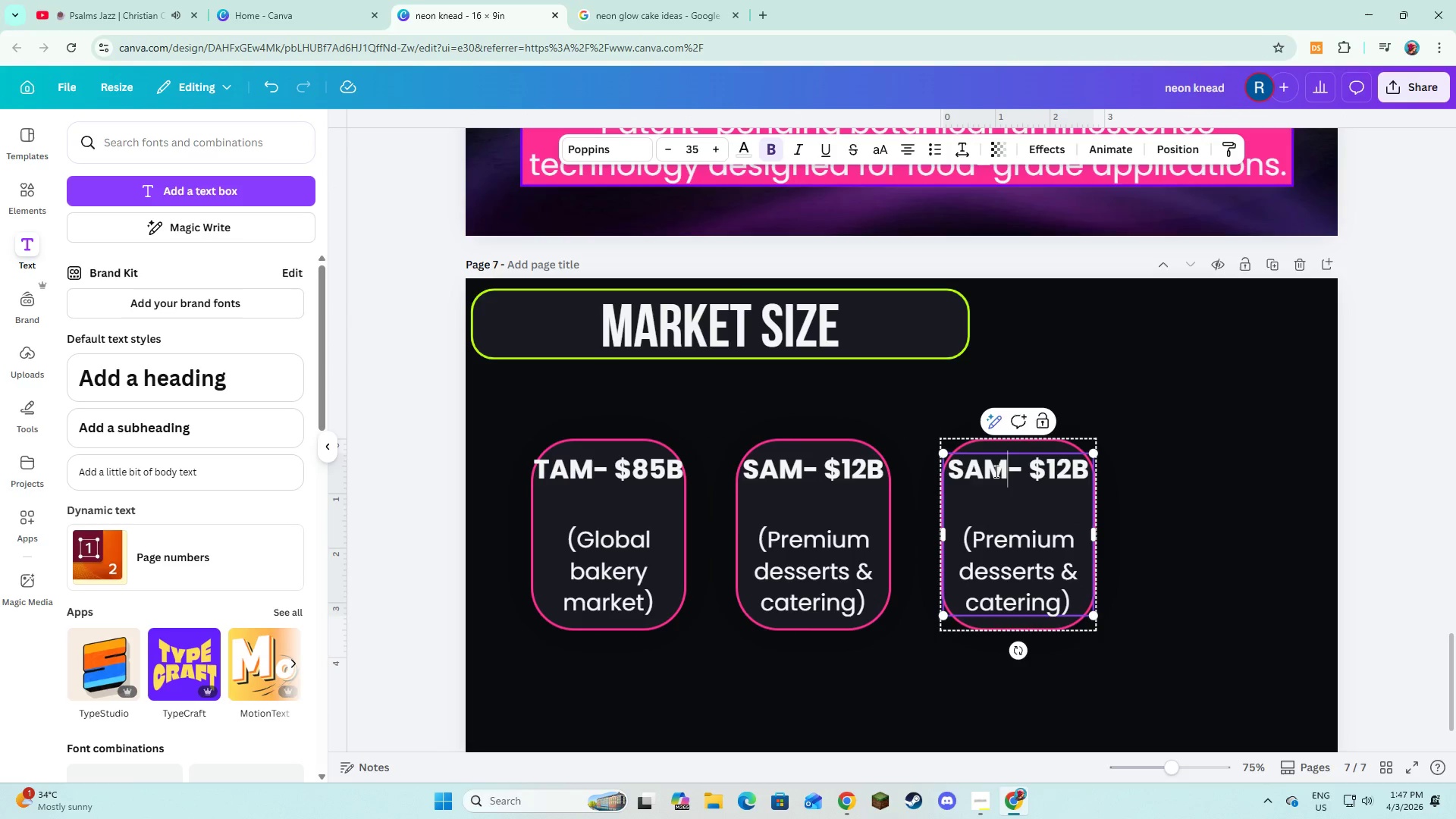 
left_click([971, 475])
 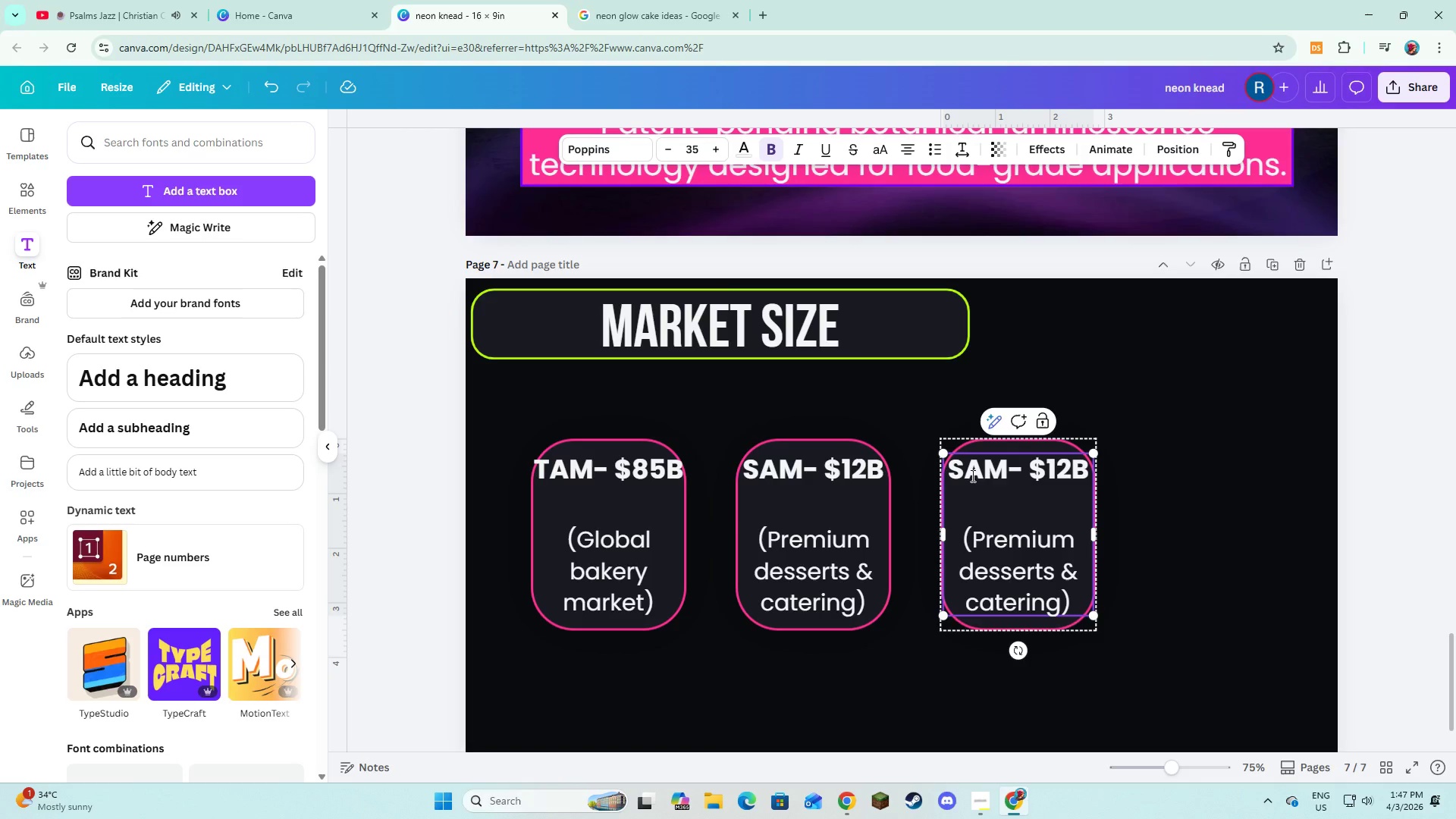 
key(ArrowRight)
 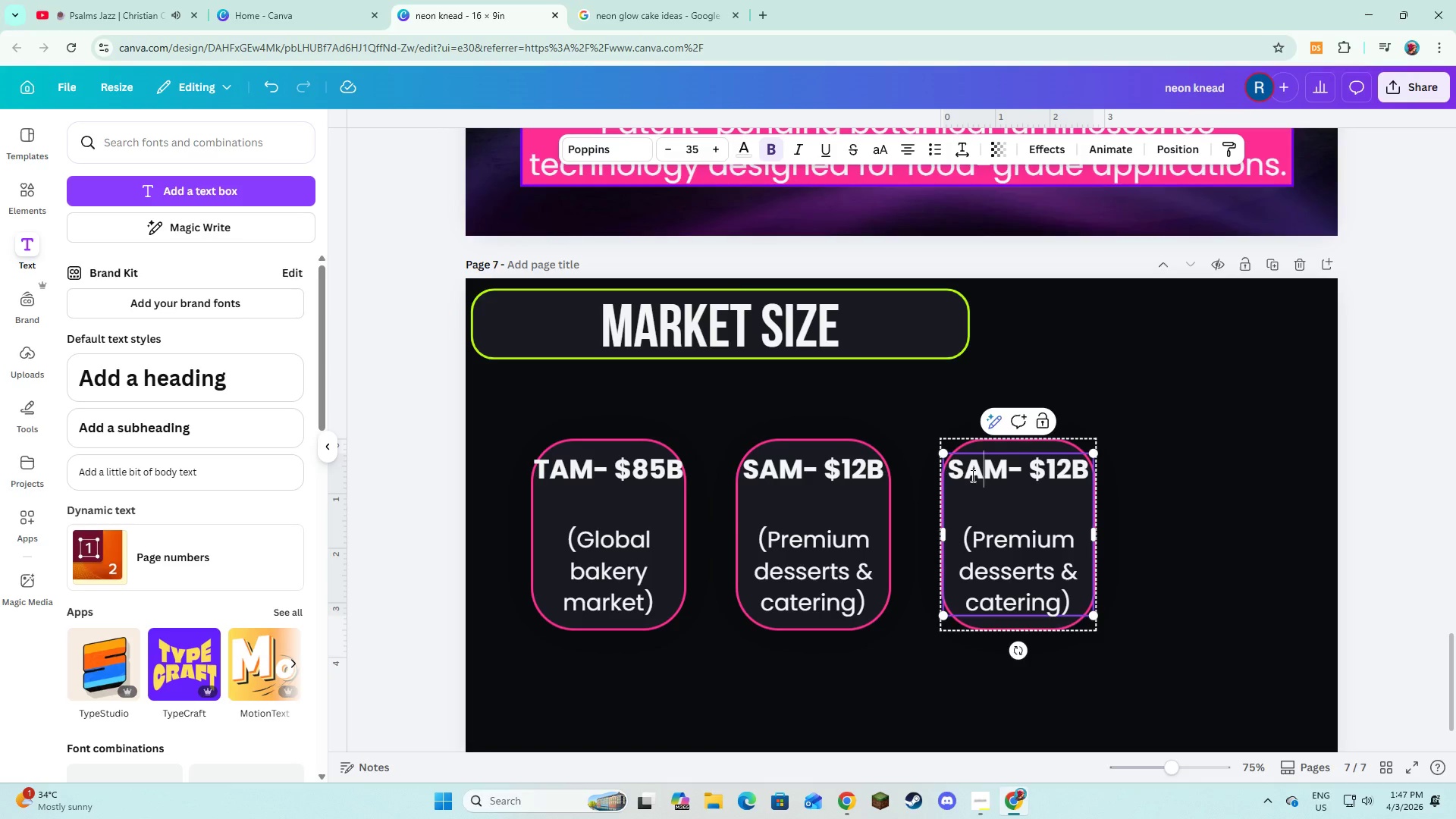 
key(Backspace)
 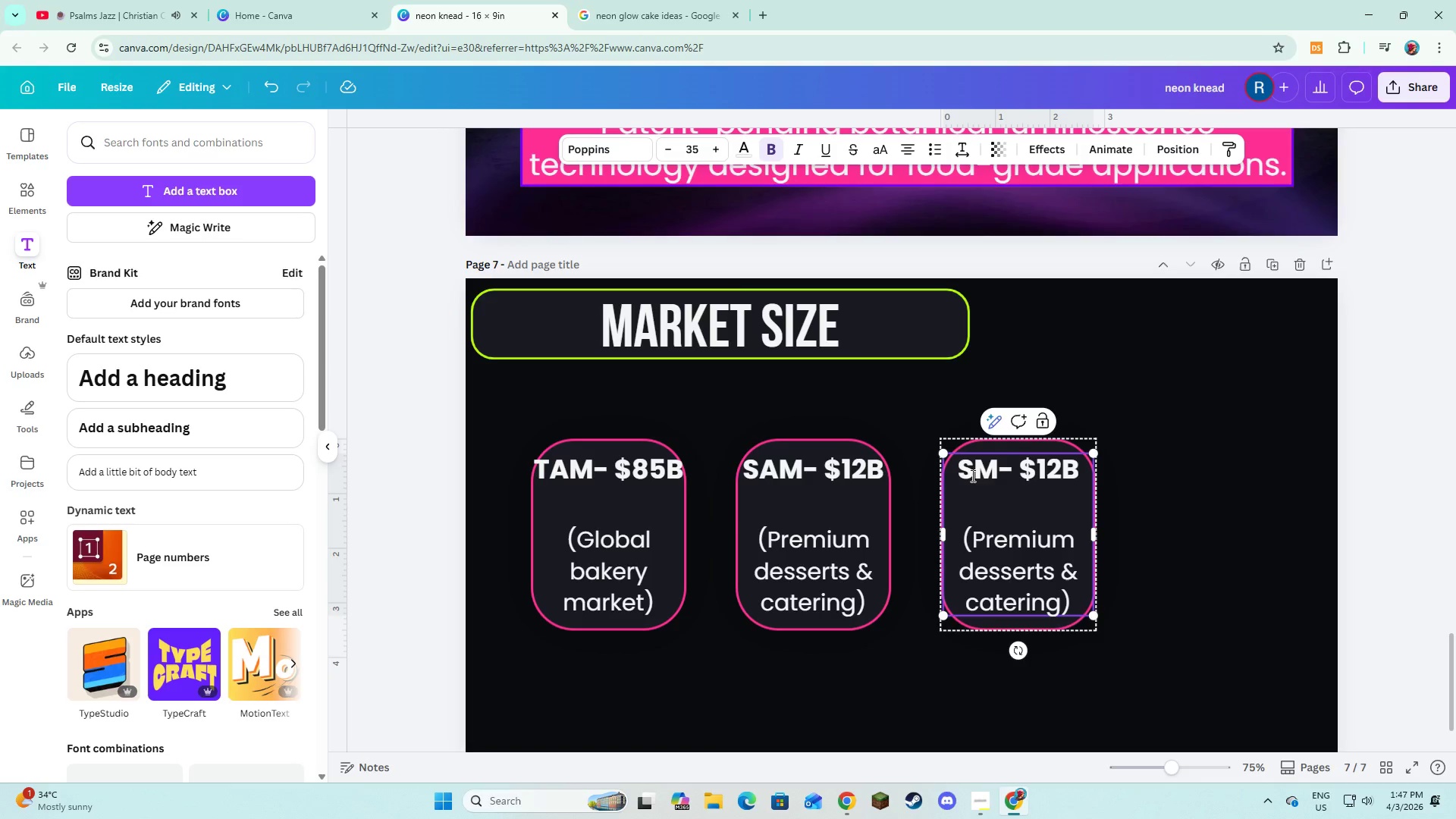 
key(O)
 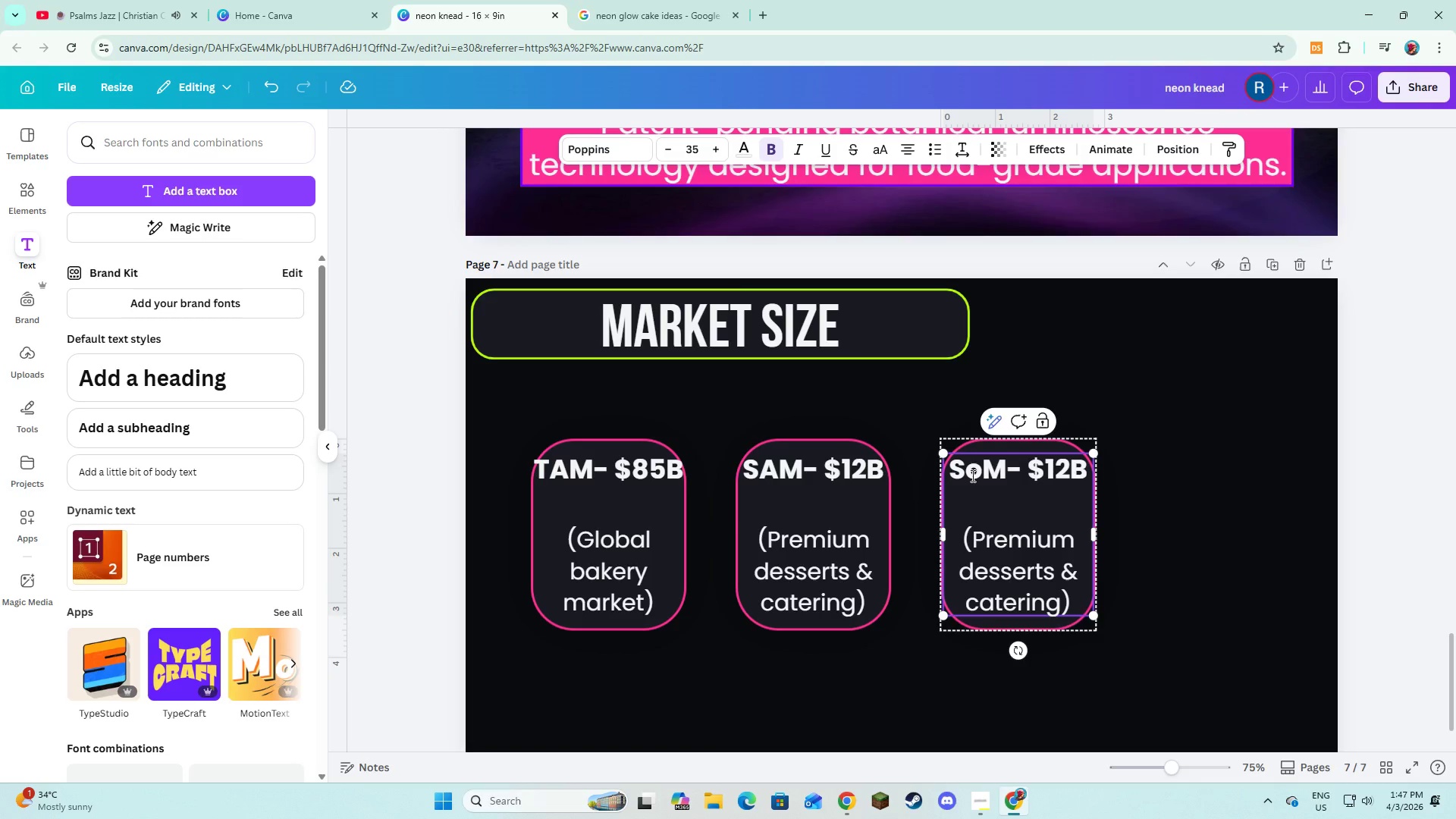 
key(Backspace)
 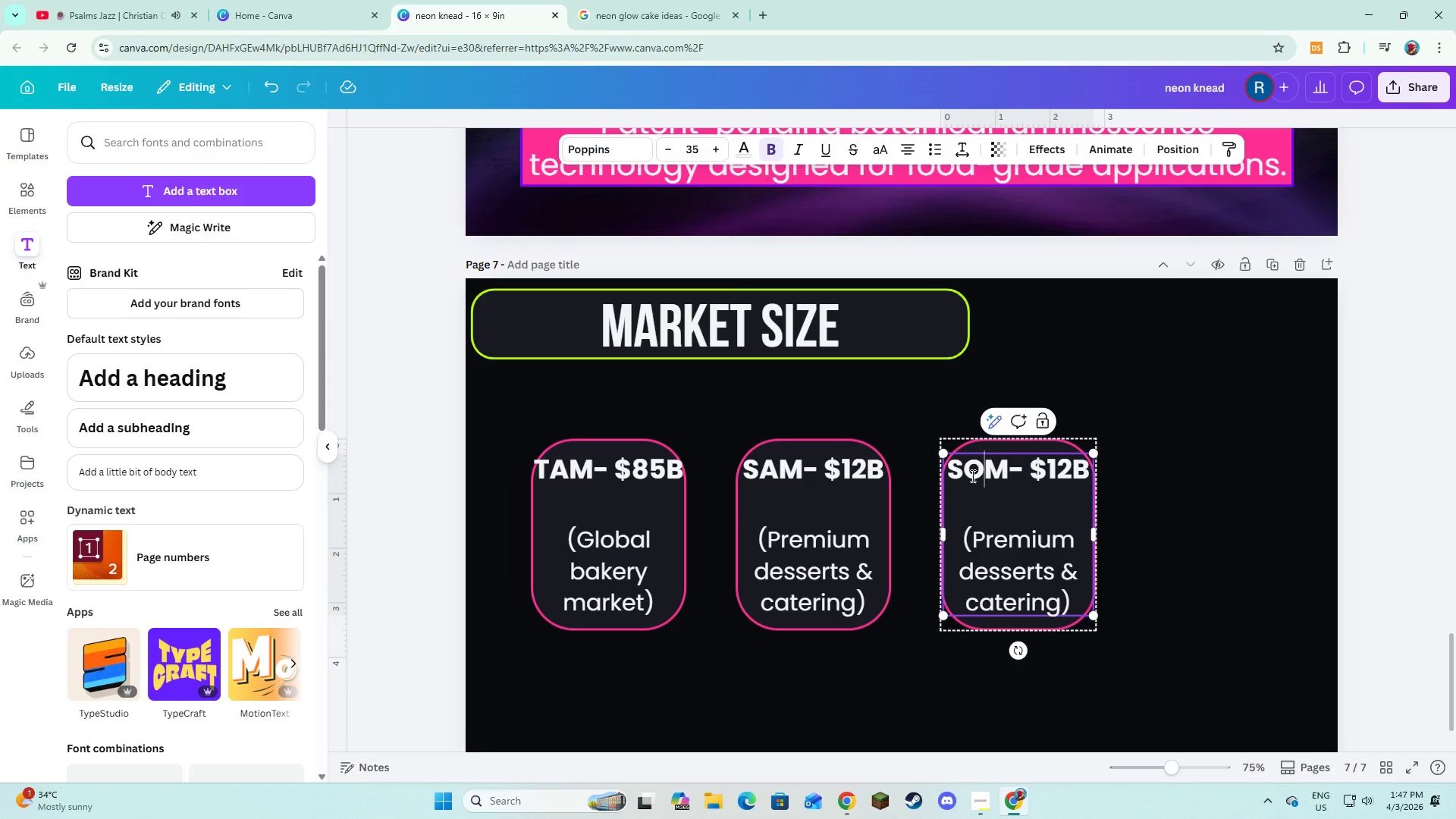 
key(Shift+O)
 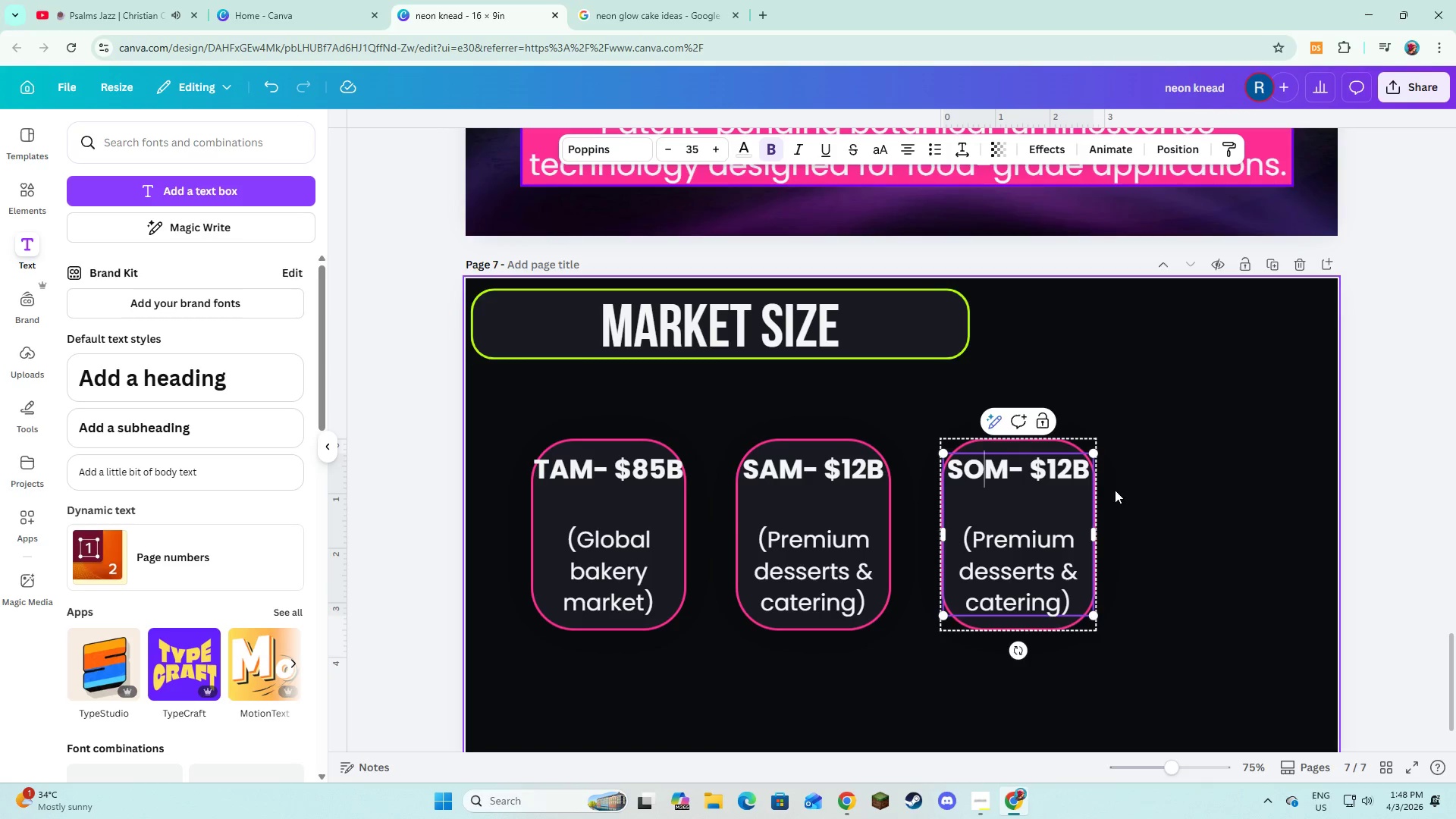 
left_click([1067, 473])
 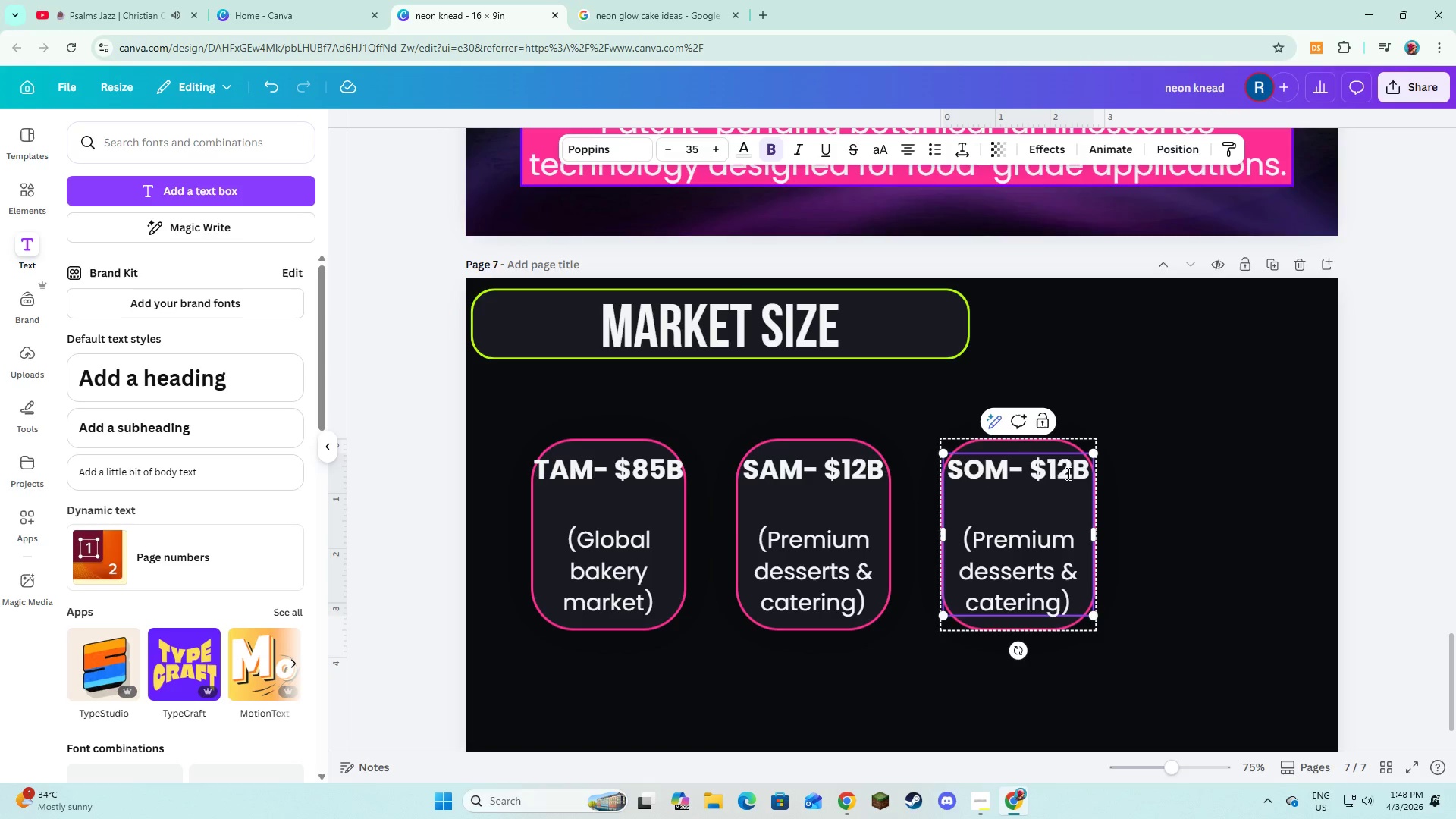 
key(Backspace)
 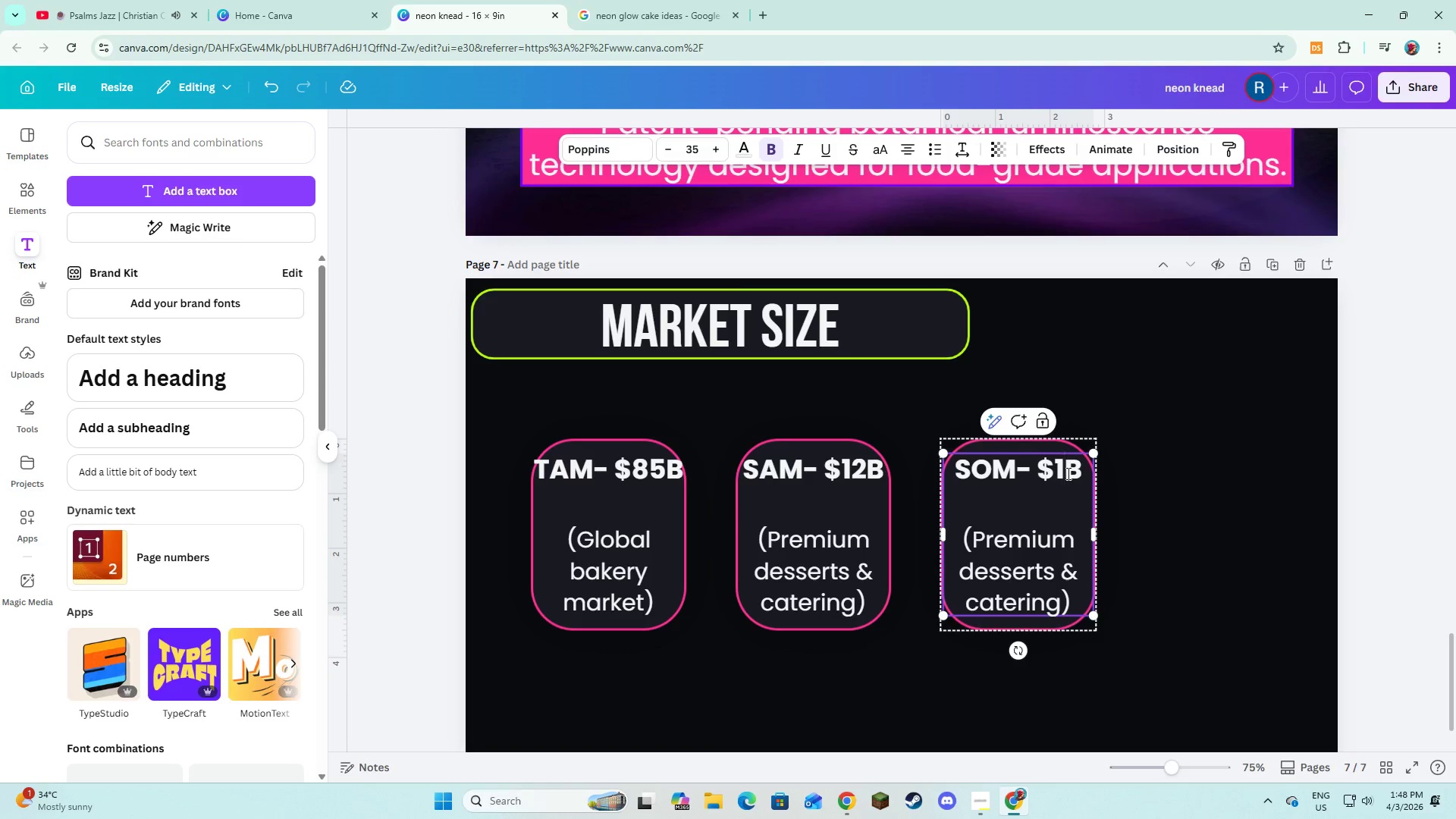 
key(Period)
 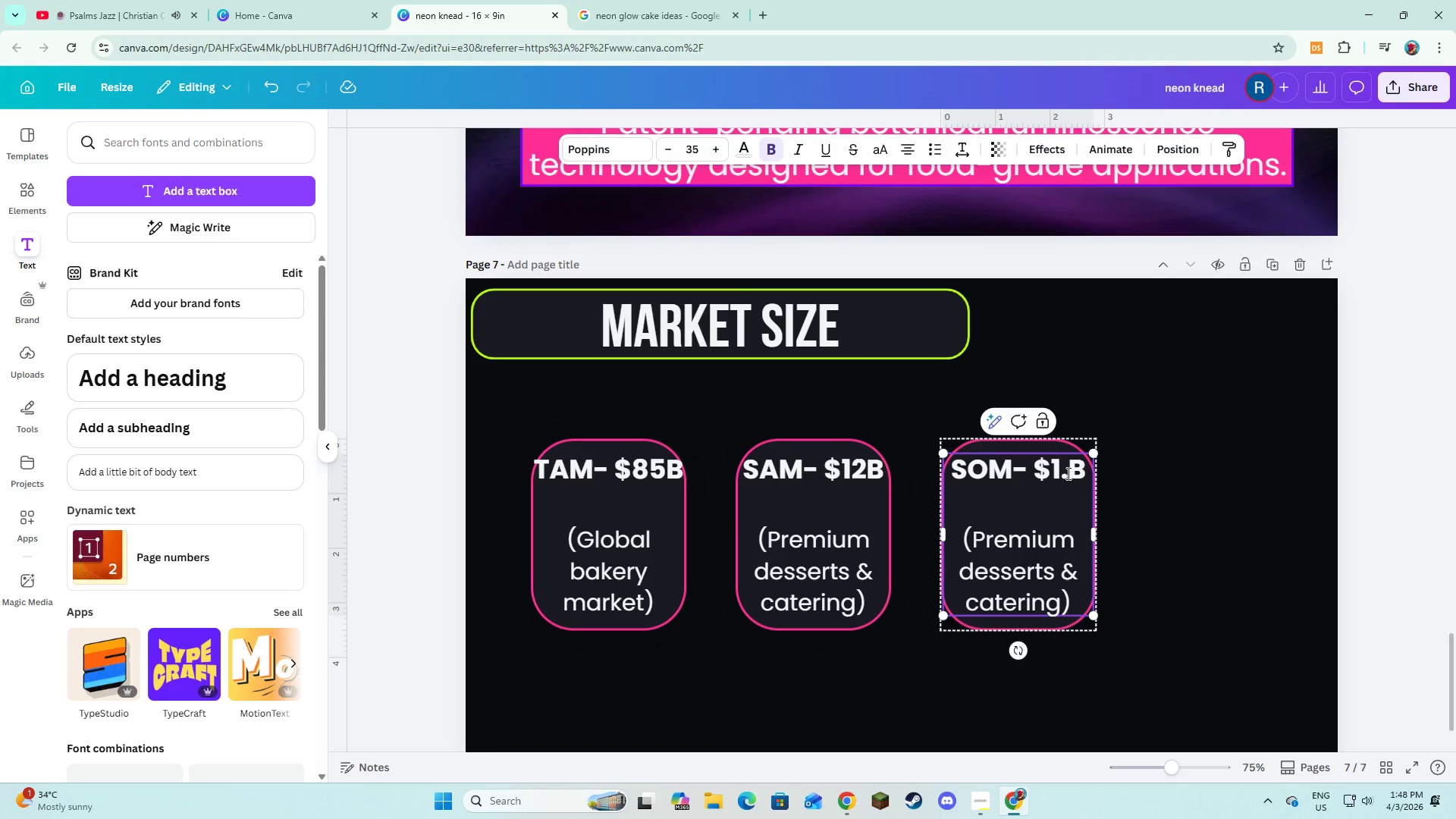 
key(5)
 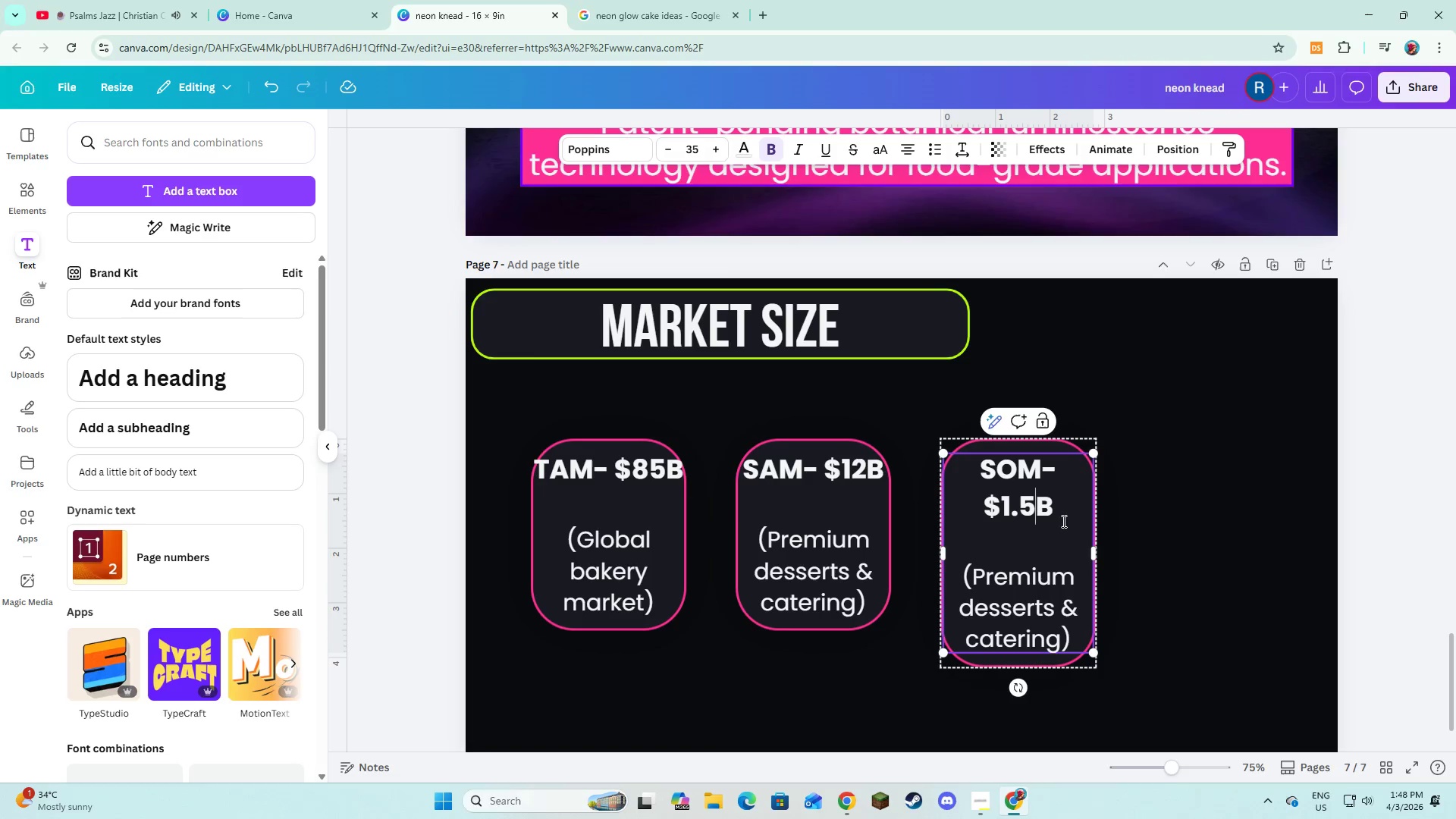 
left_click_drag(start_coordinate=[1097, 557], to_coordinate=[1104, 563])
 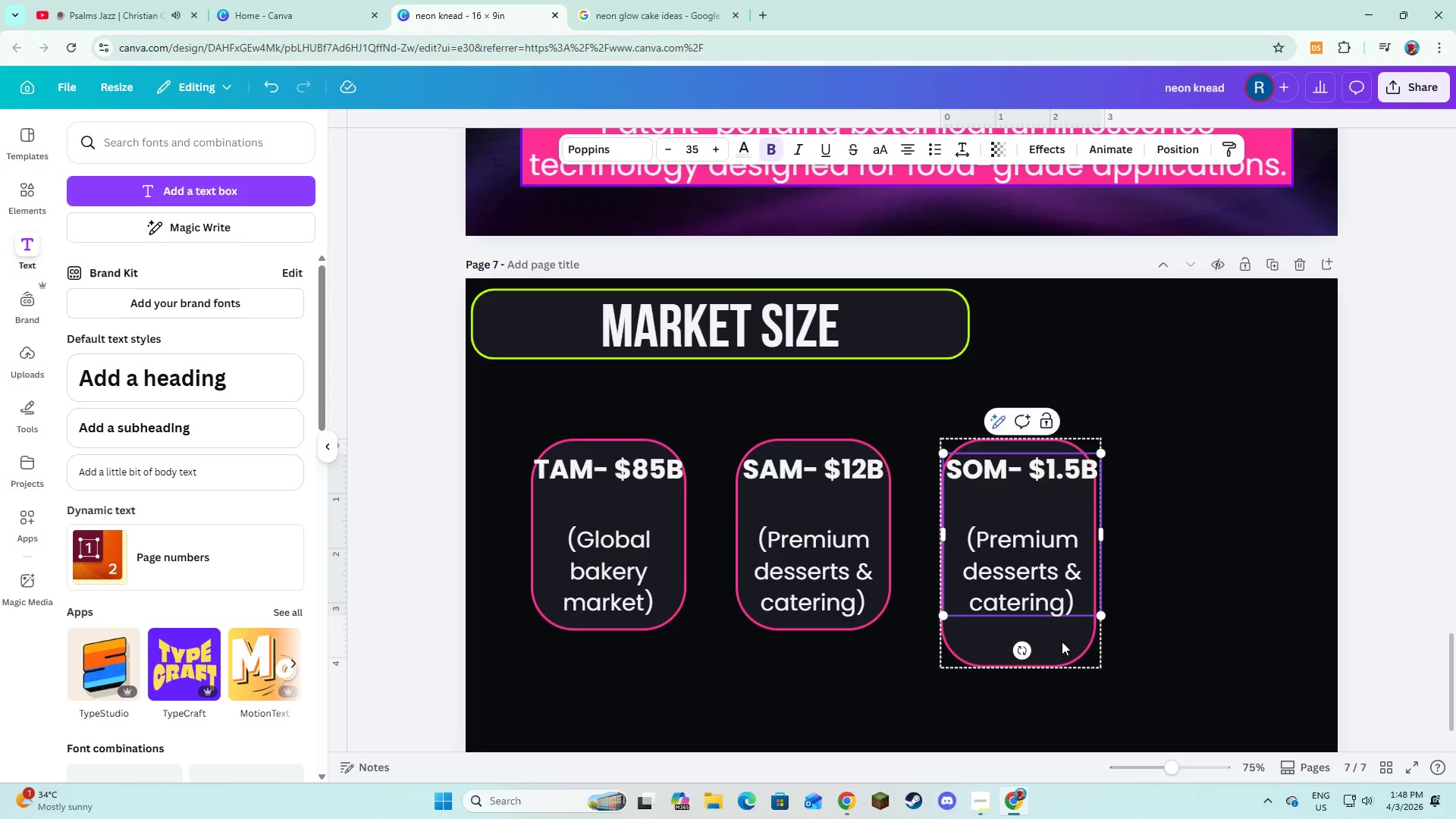 
left_click([1062, 642])
 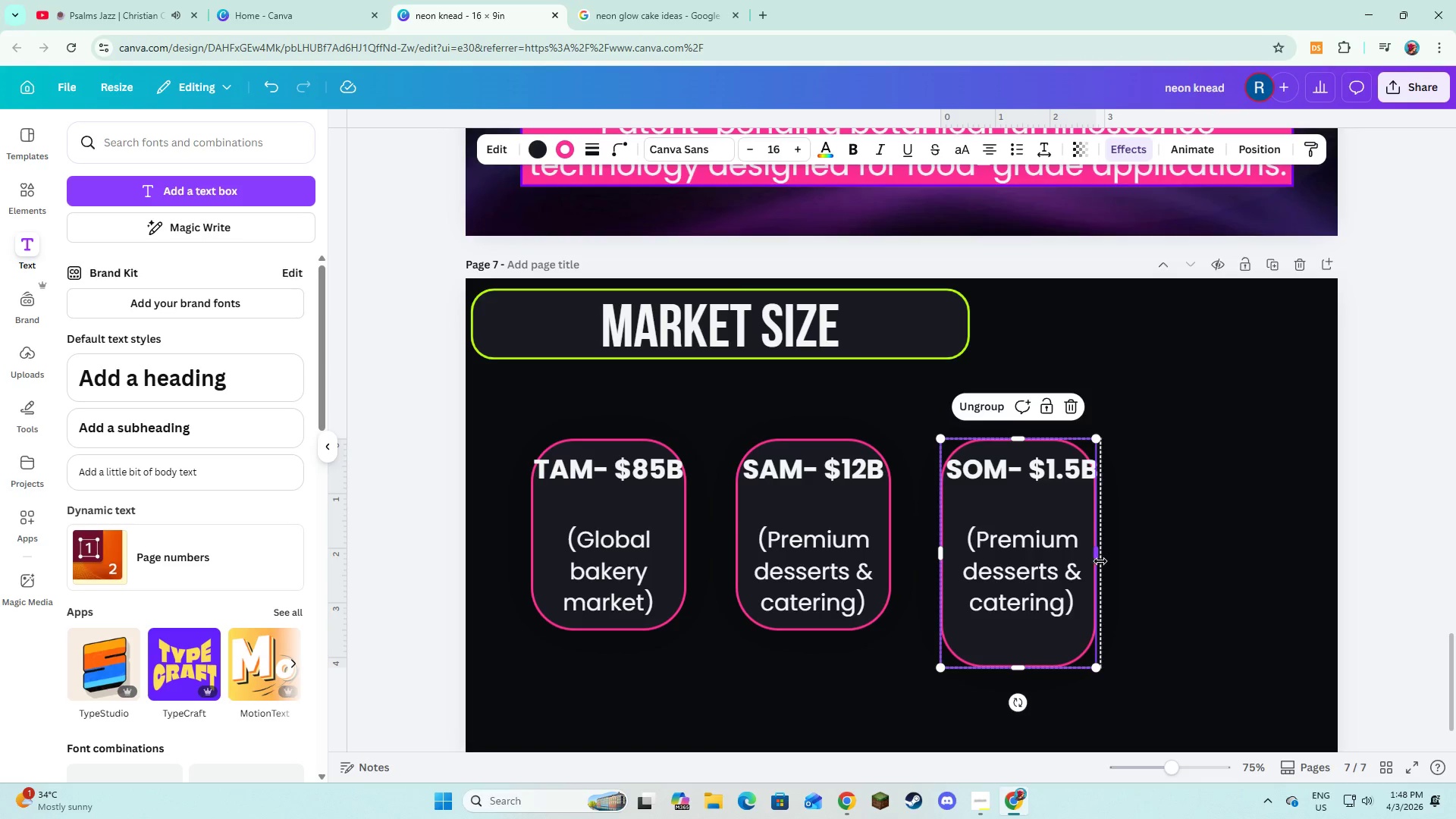 
left_click_drag(start_coordinate=[1100, 561], to_coordinate=[1112, 566])
 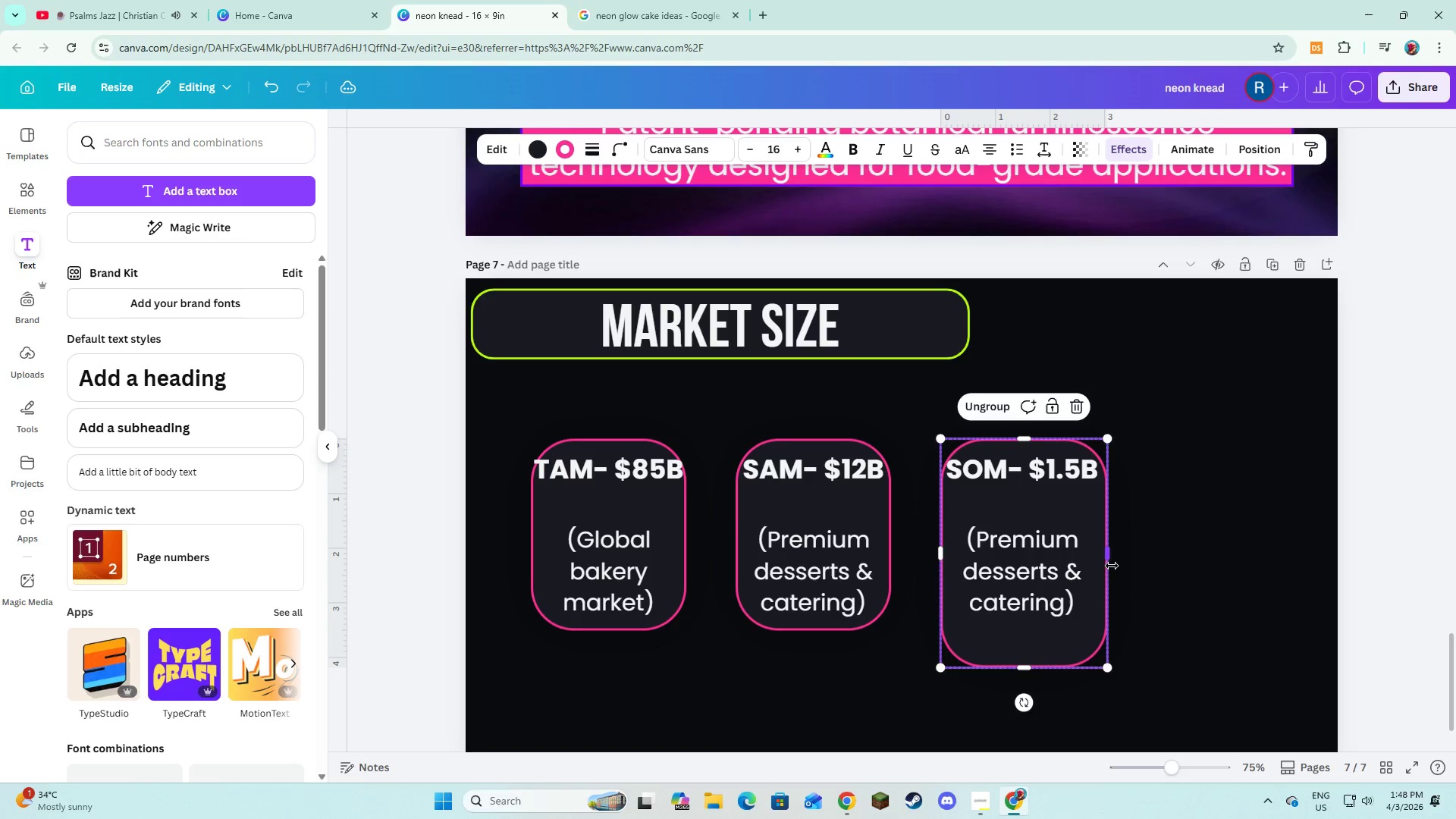 
left_click_drag(start_coordinate=[1112, 566], to_coordinate=[1116, 566])
 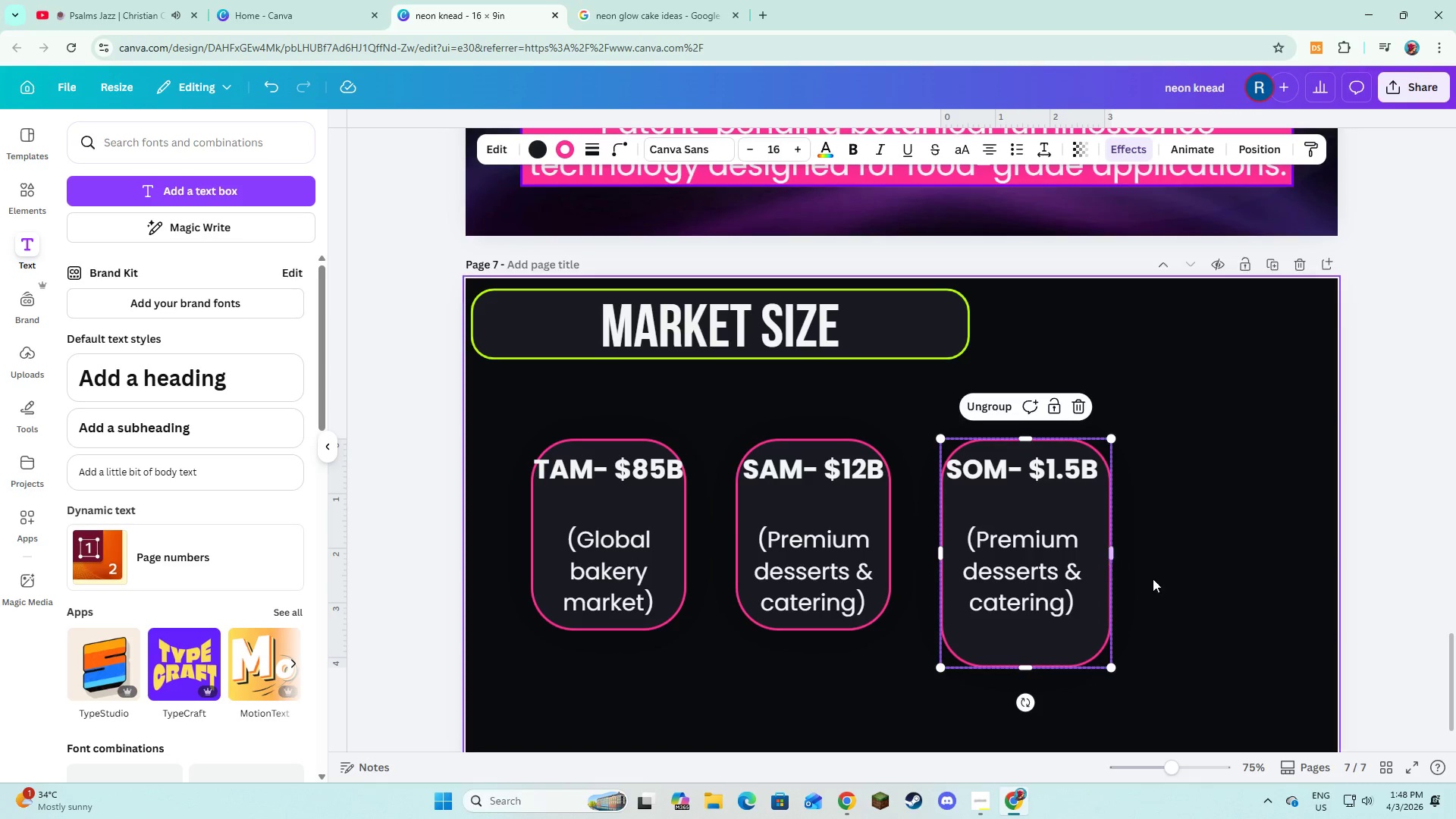 
left_click([1153, 579])
 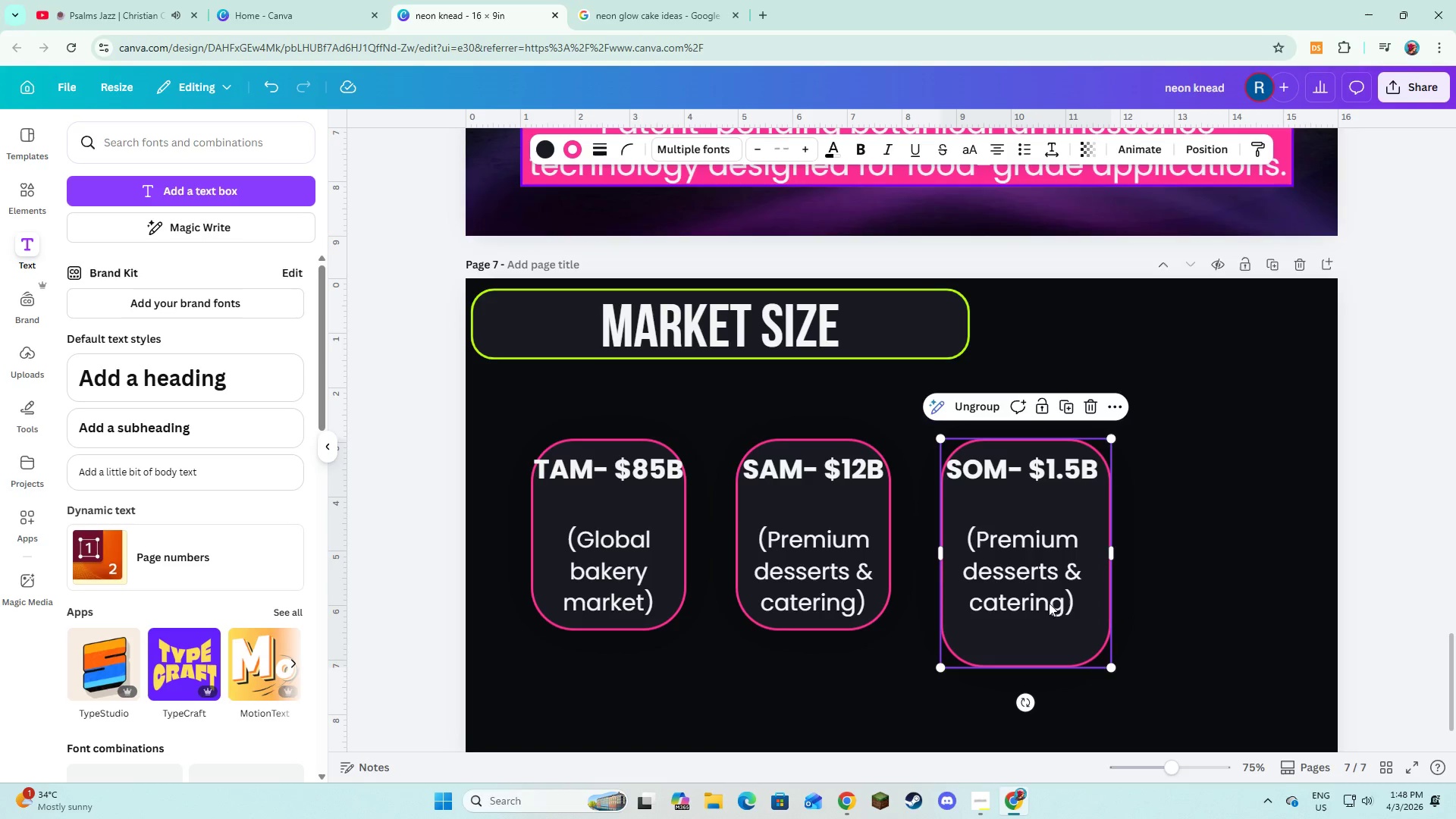 
left_click([1052, 602])
 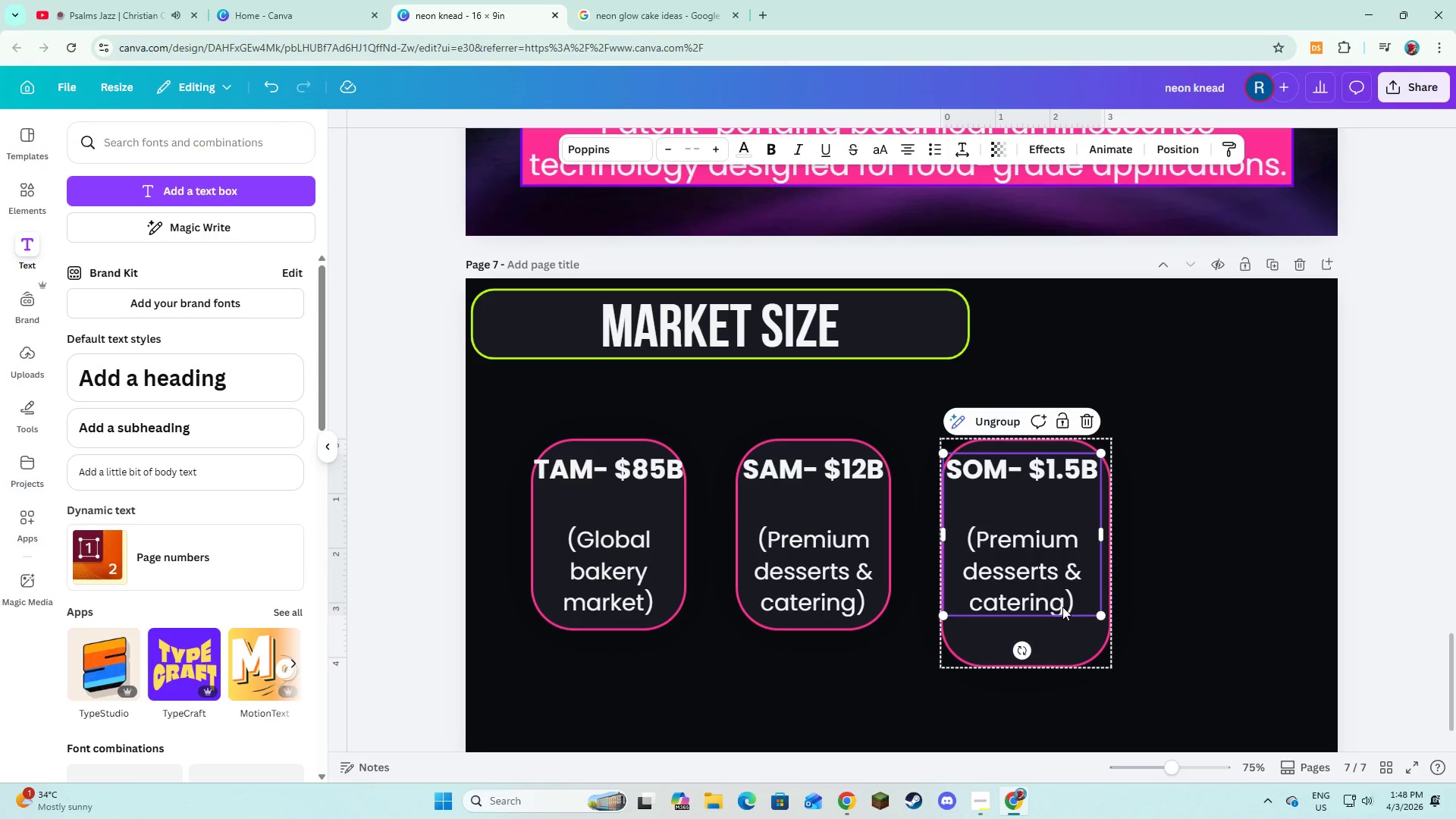 
left_click([1062, 606])
 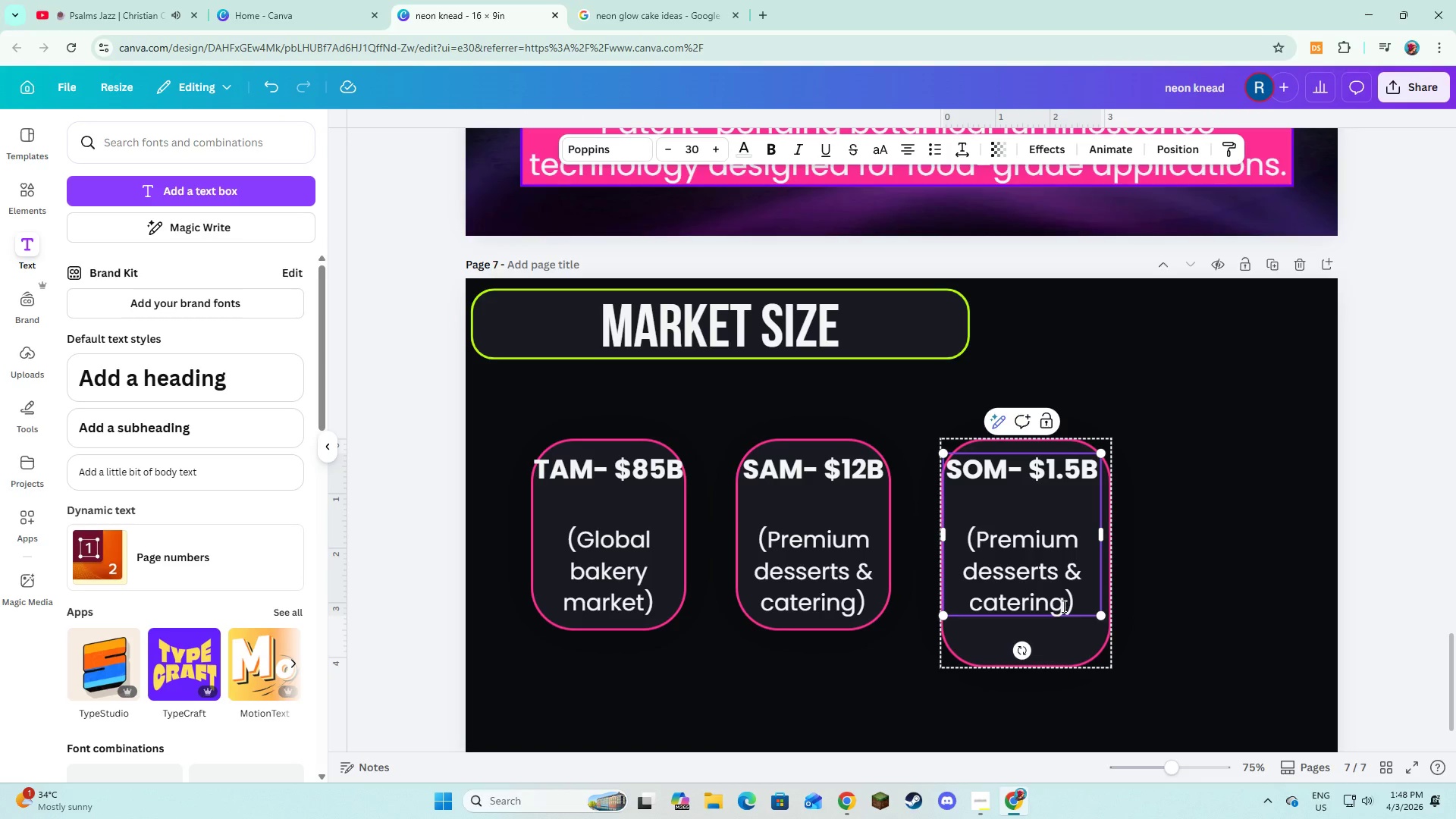 
left_click_drag(start_coordinate=[1062, 606], to_coordinate=[981, 543])
 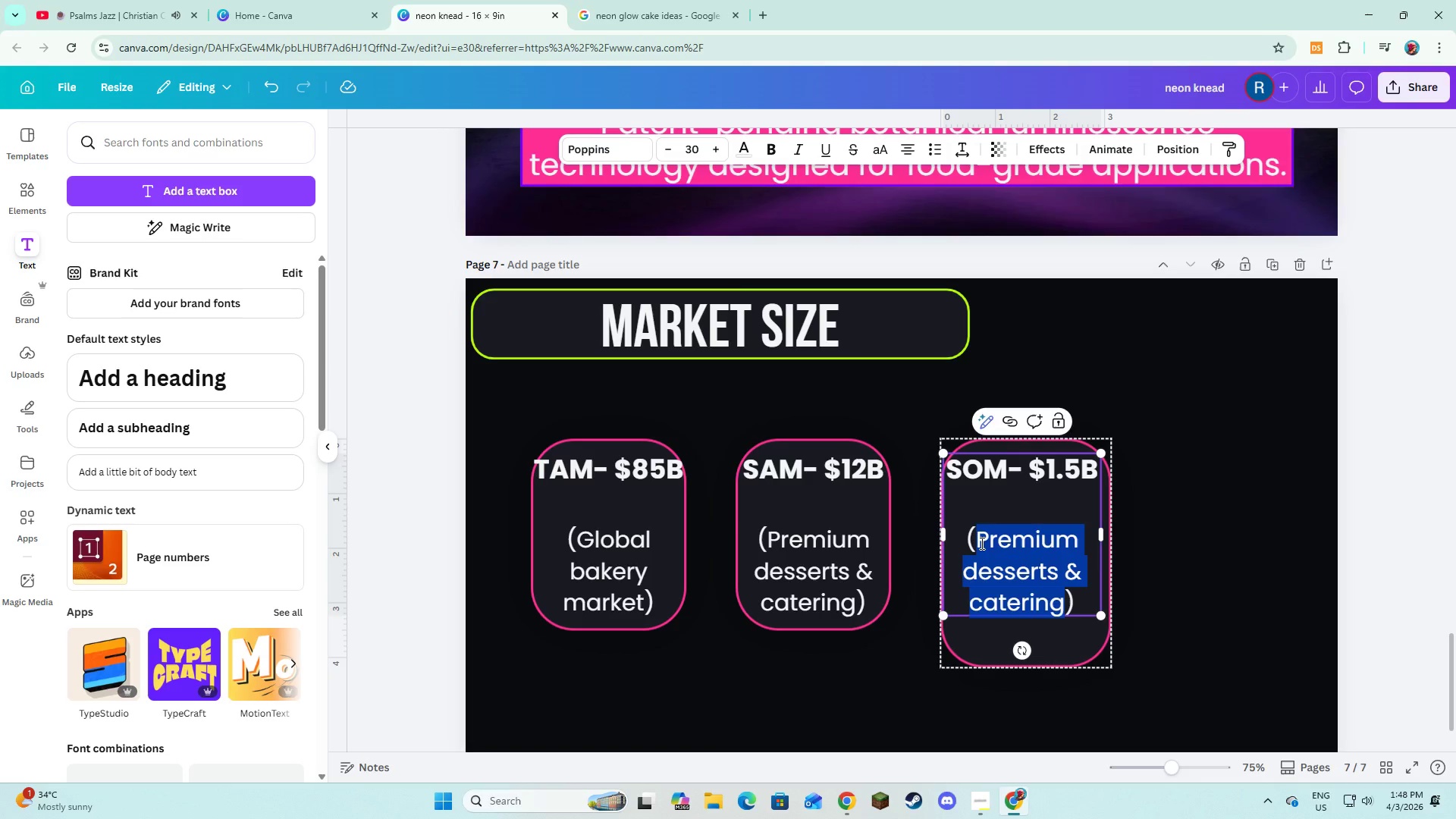 
type(Luxury nightlife/events)
 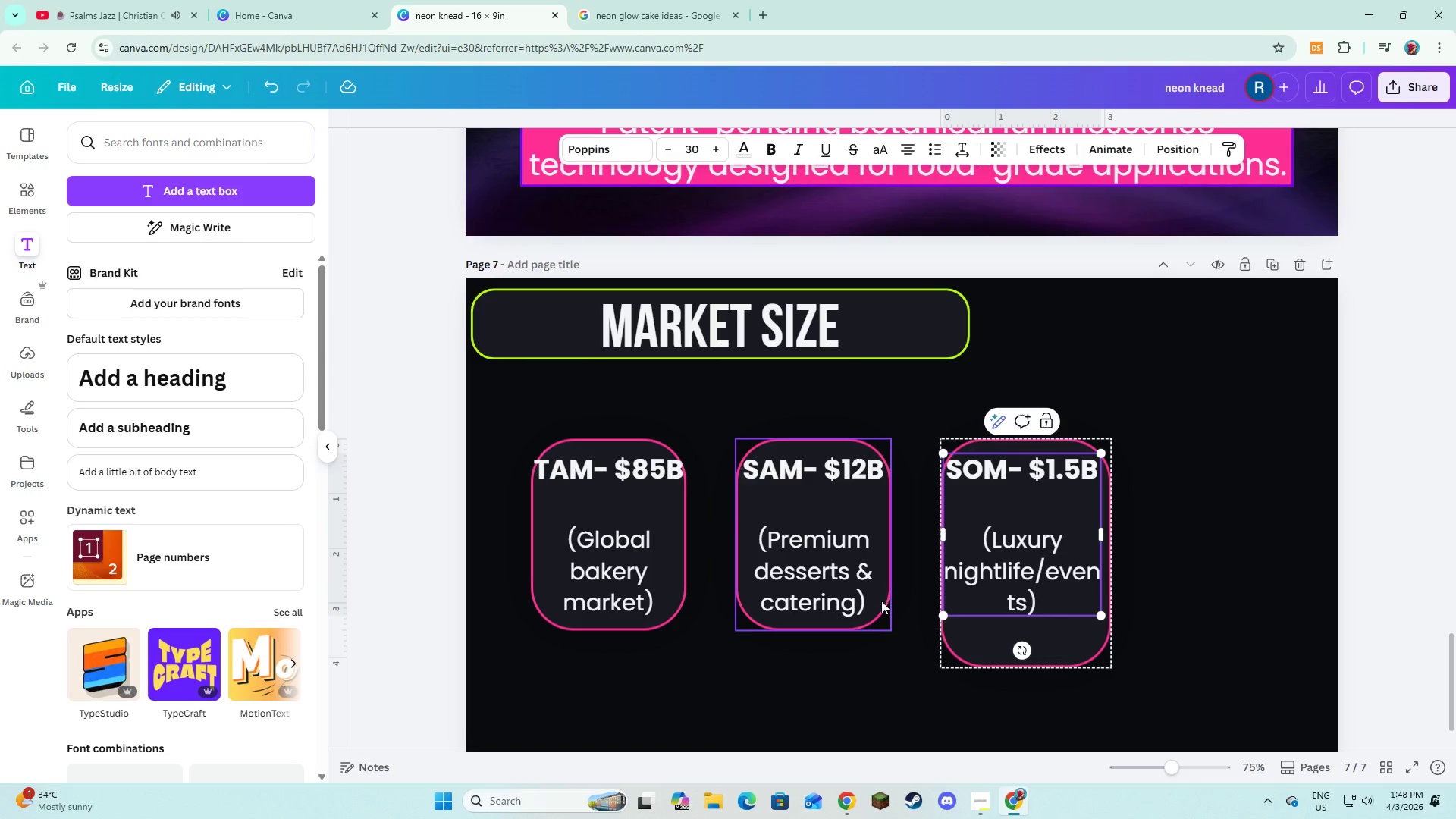 
left_click([1162, 677])
 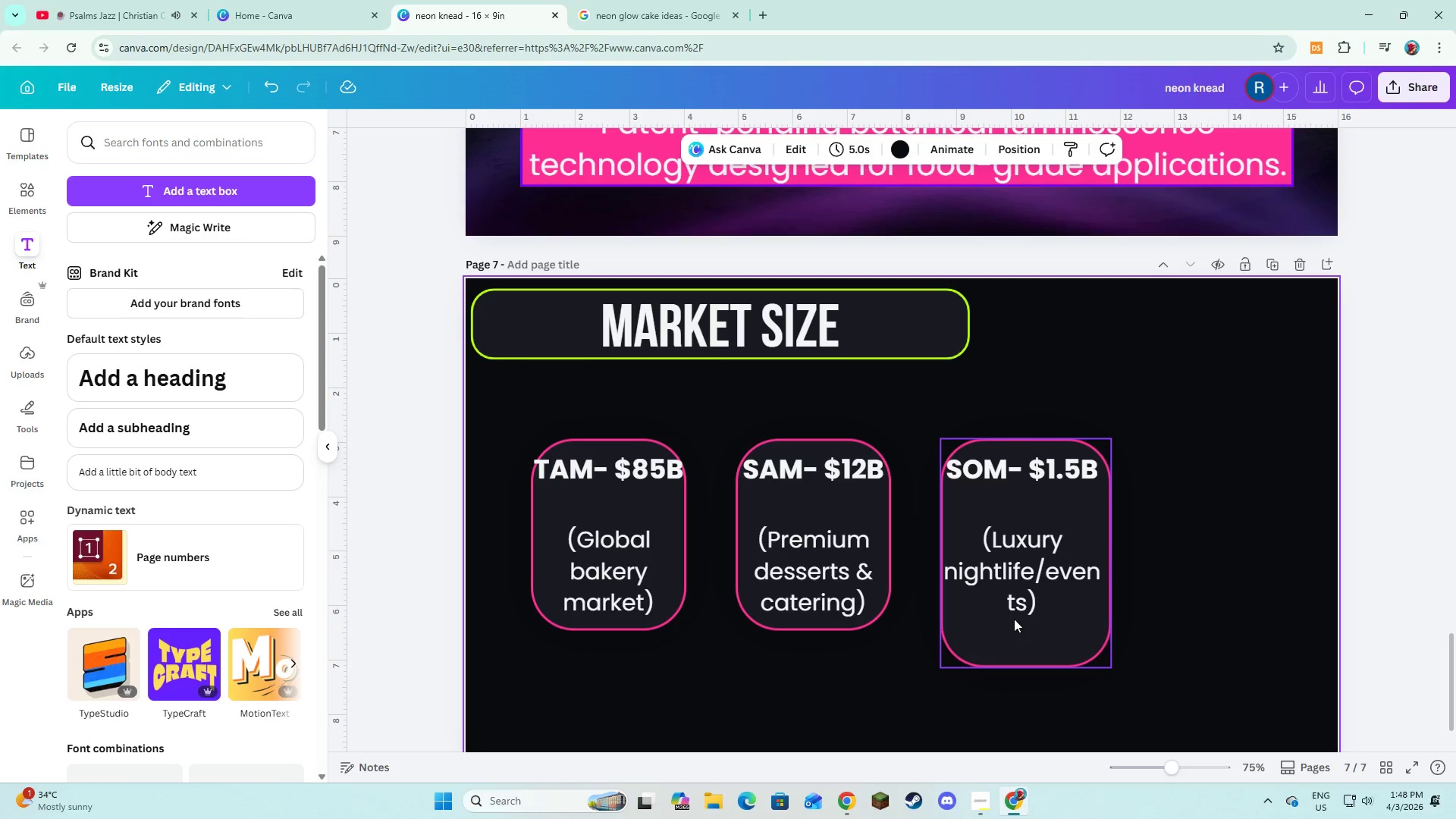 
left_click([1024, 631])
 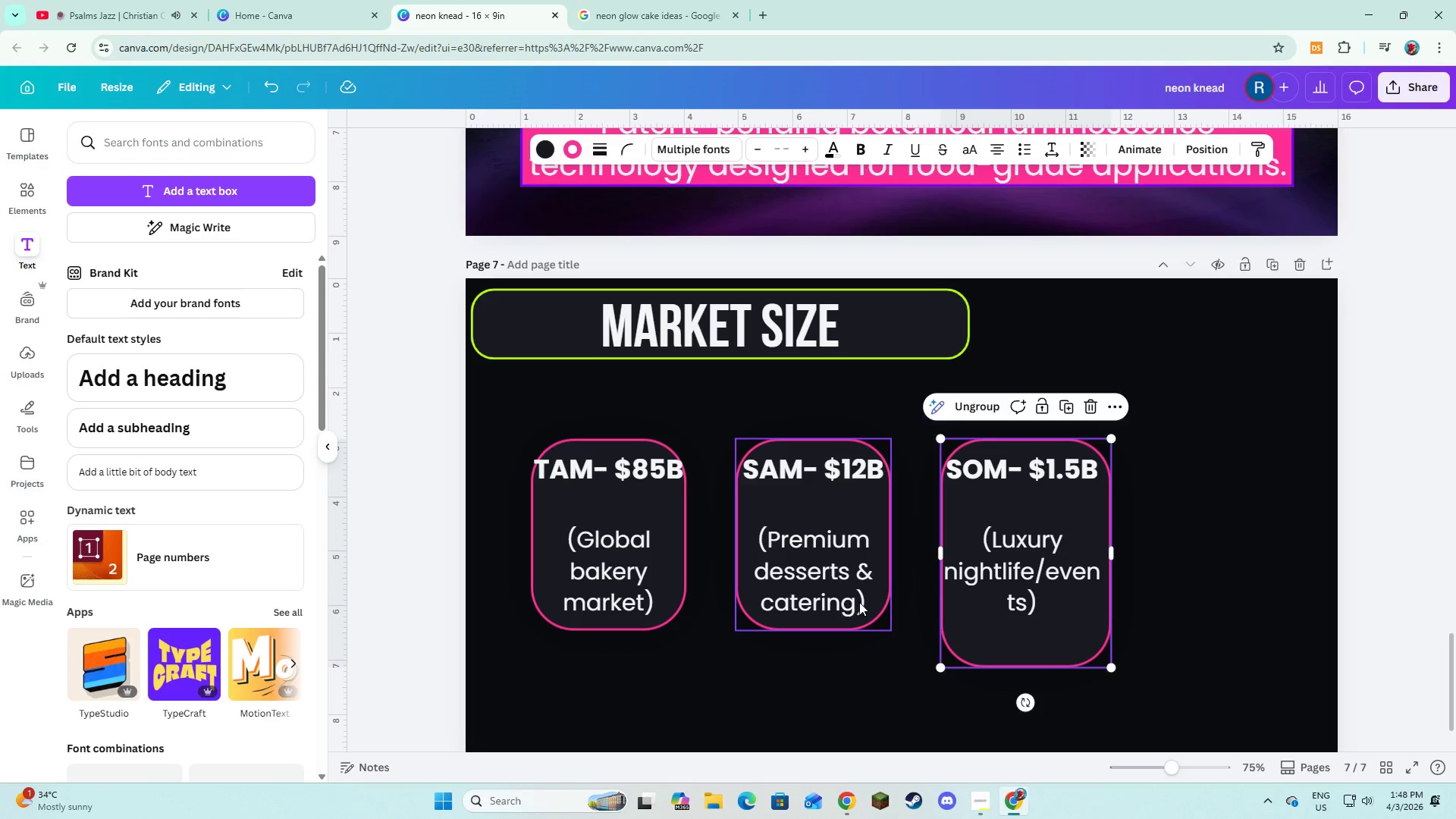 
left_click([879, 607])
 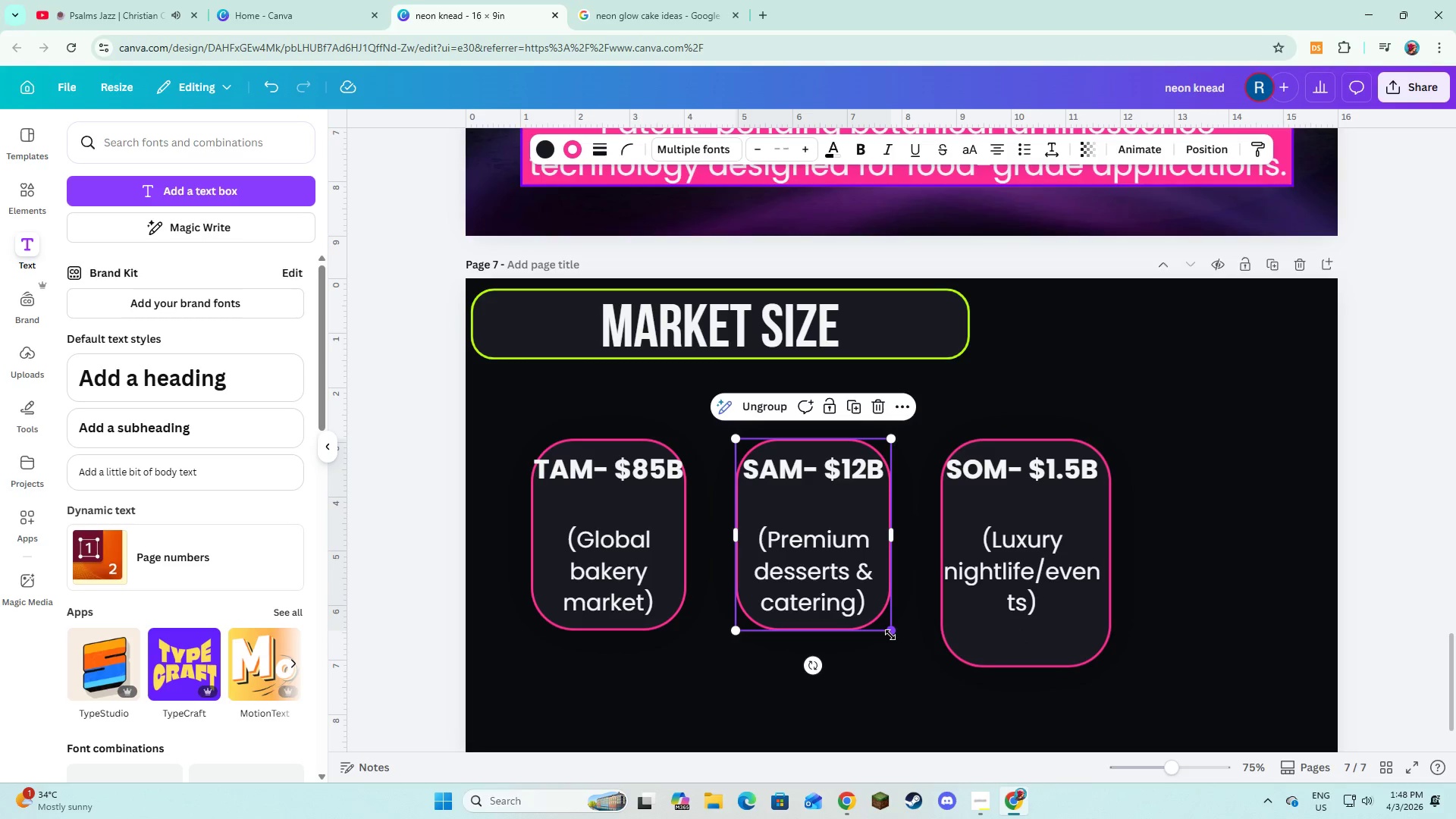 
left_click_drag(start_coordinate=[890, 635], to_coordinate=[915, 677])
 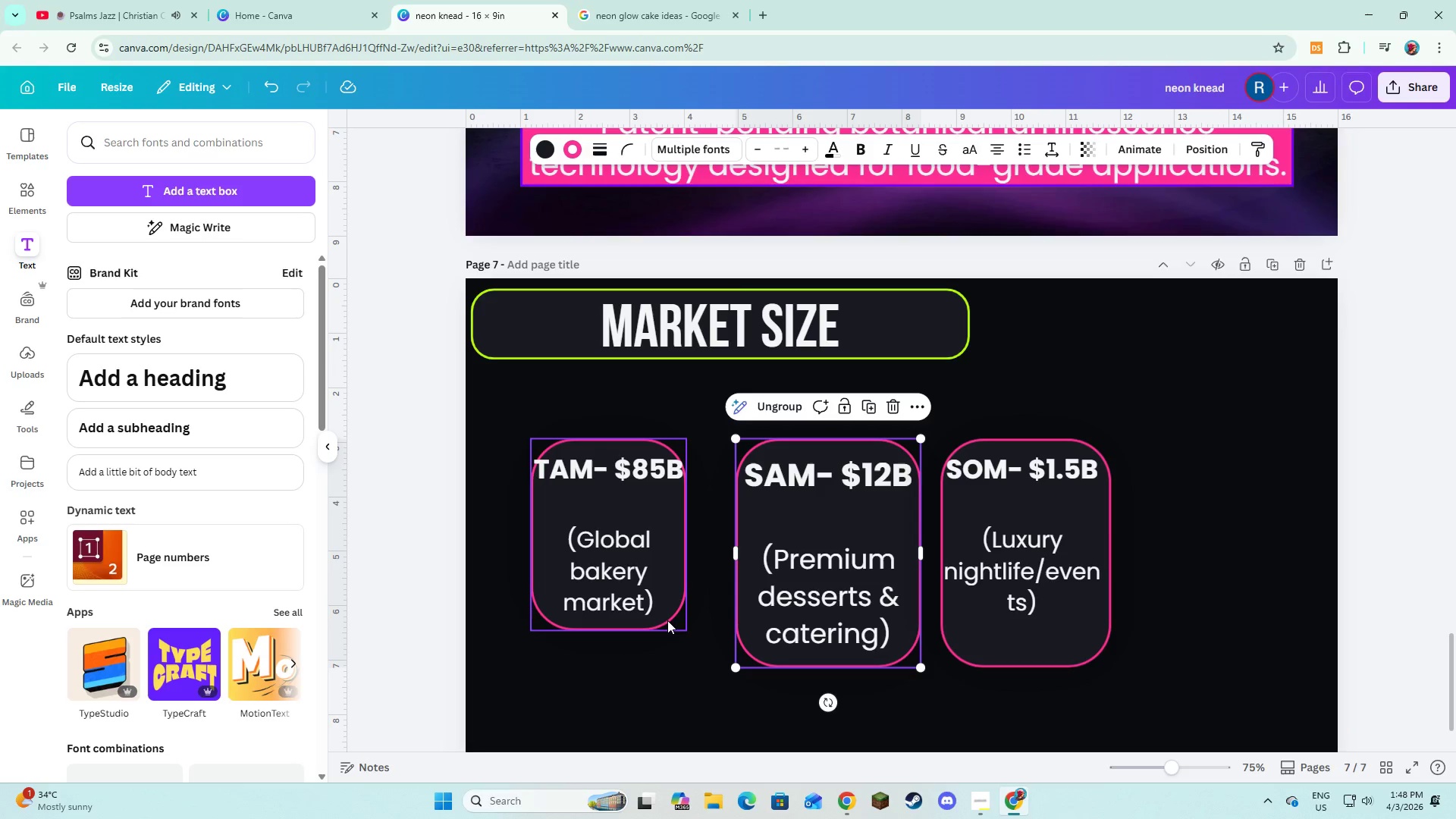 
left_click([667, 621])
 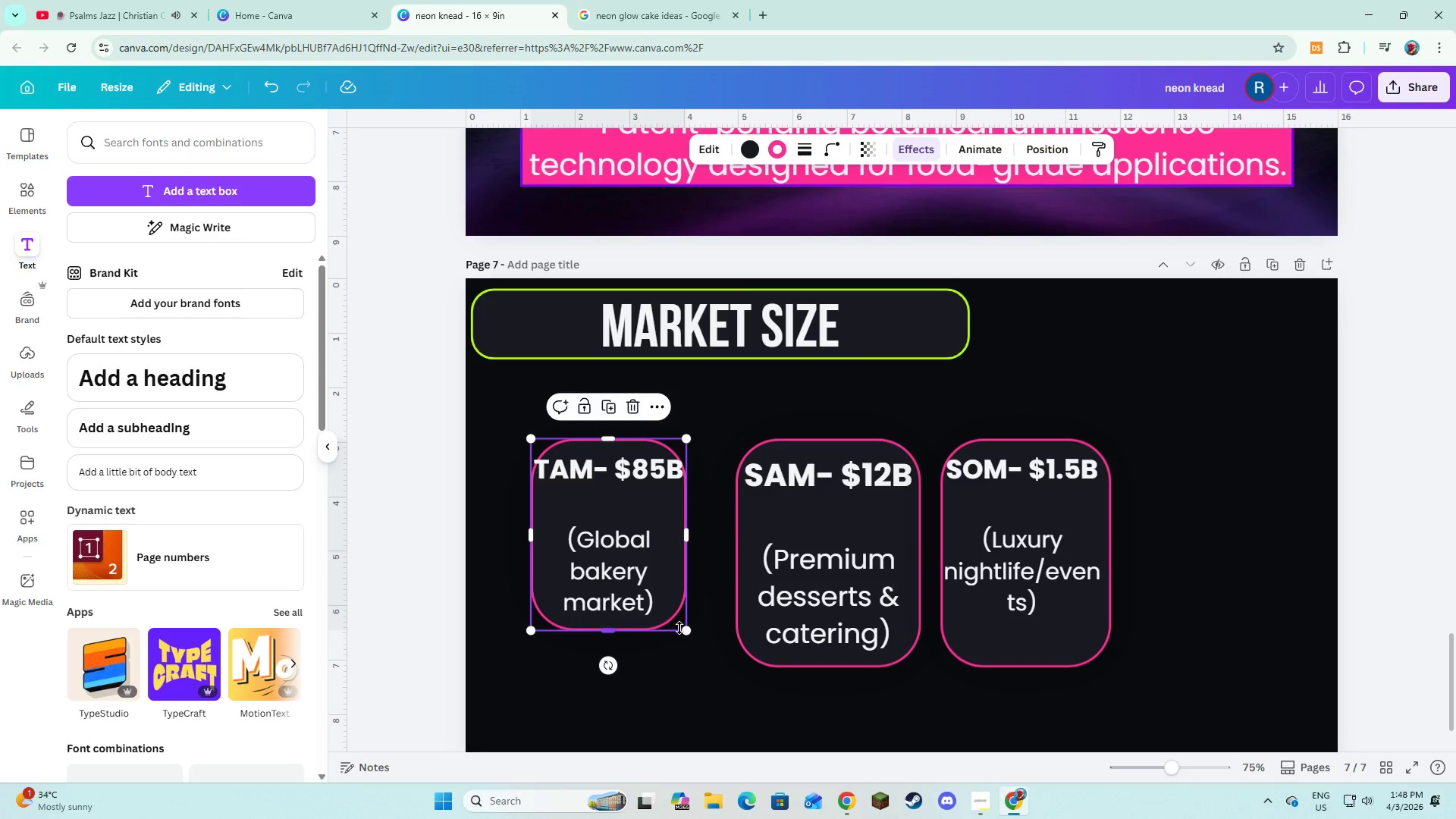 
left_click_drag(start_coordinate=[679, 628], to_coordinate=[725, 661])
 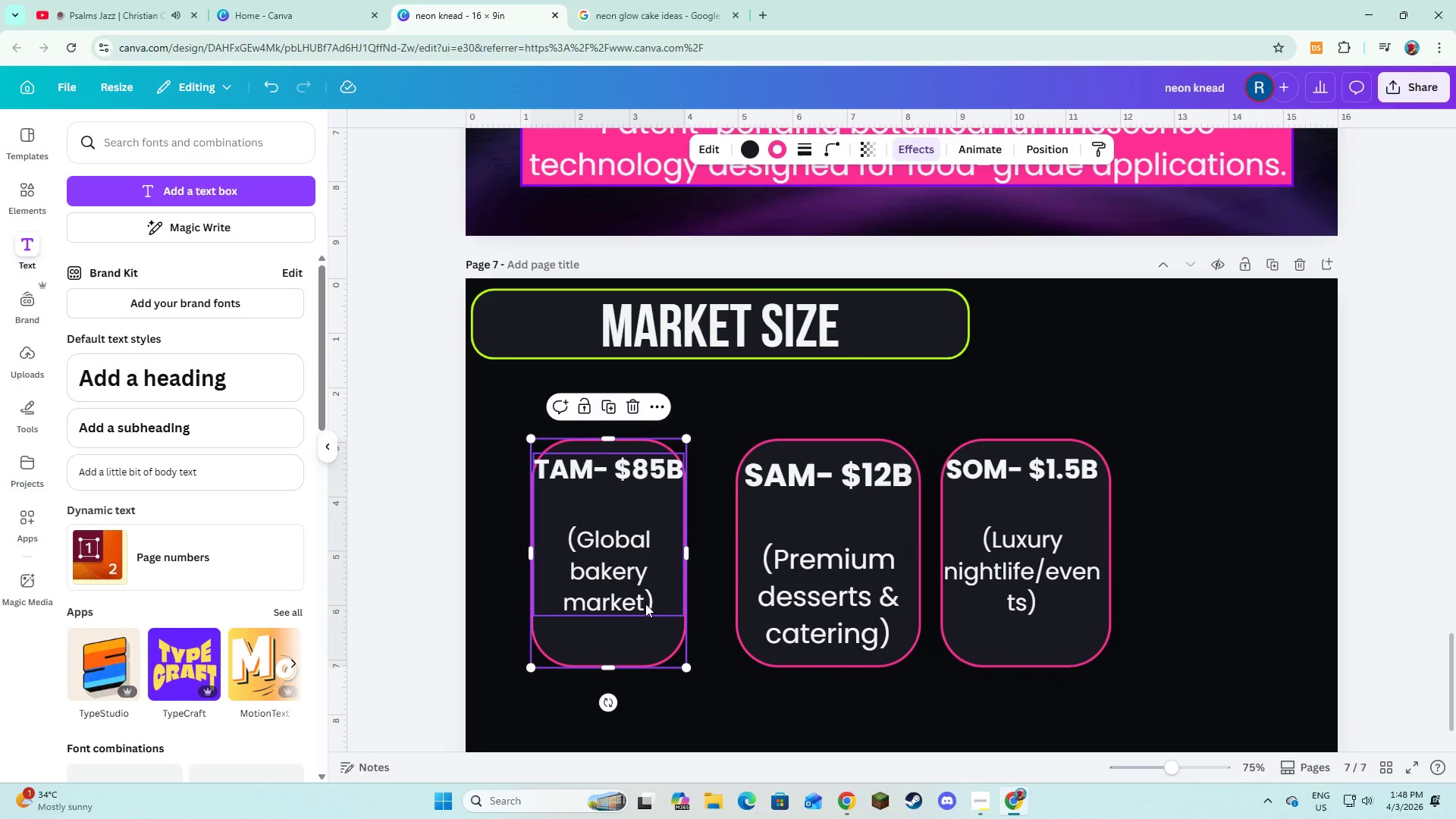 
key(Control+ControlLeft)
 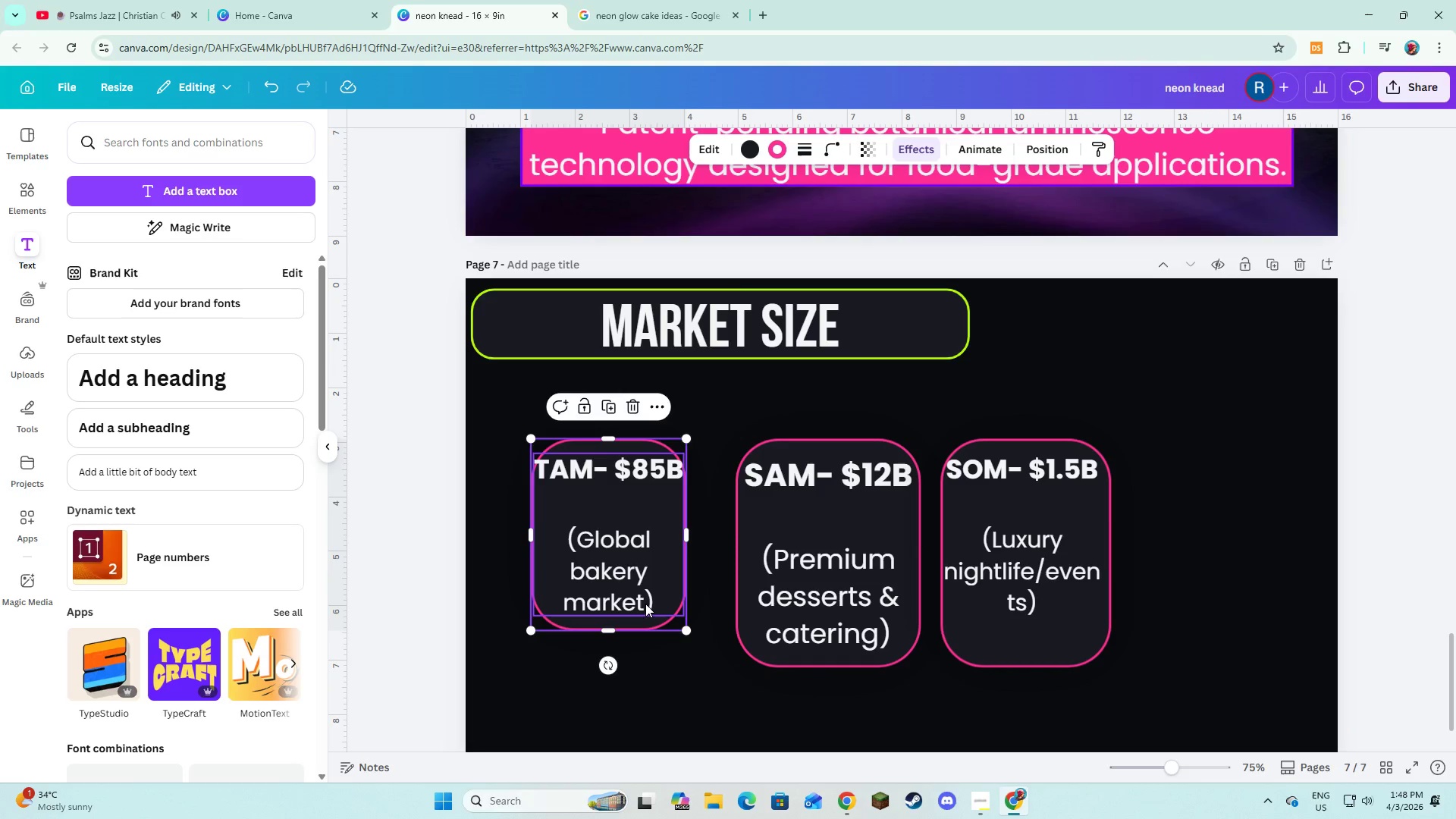 
key(Control+Z)
 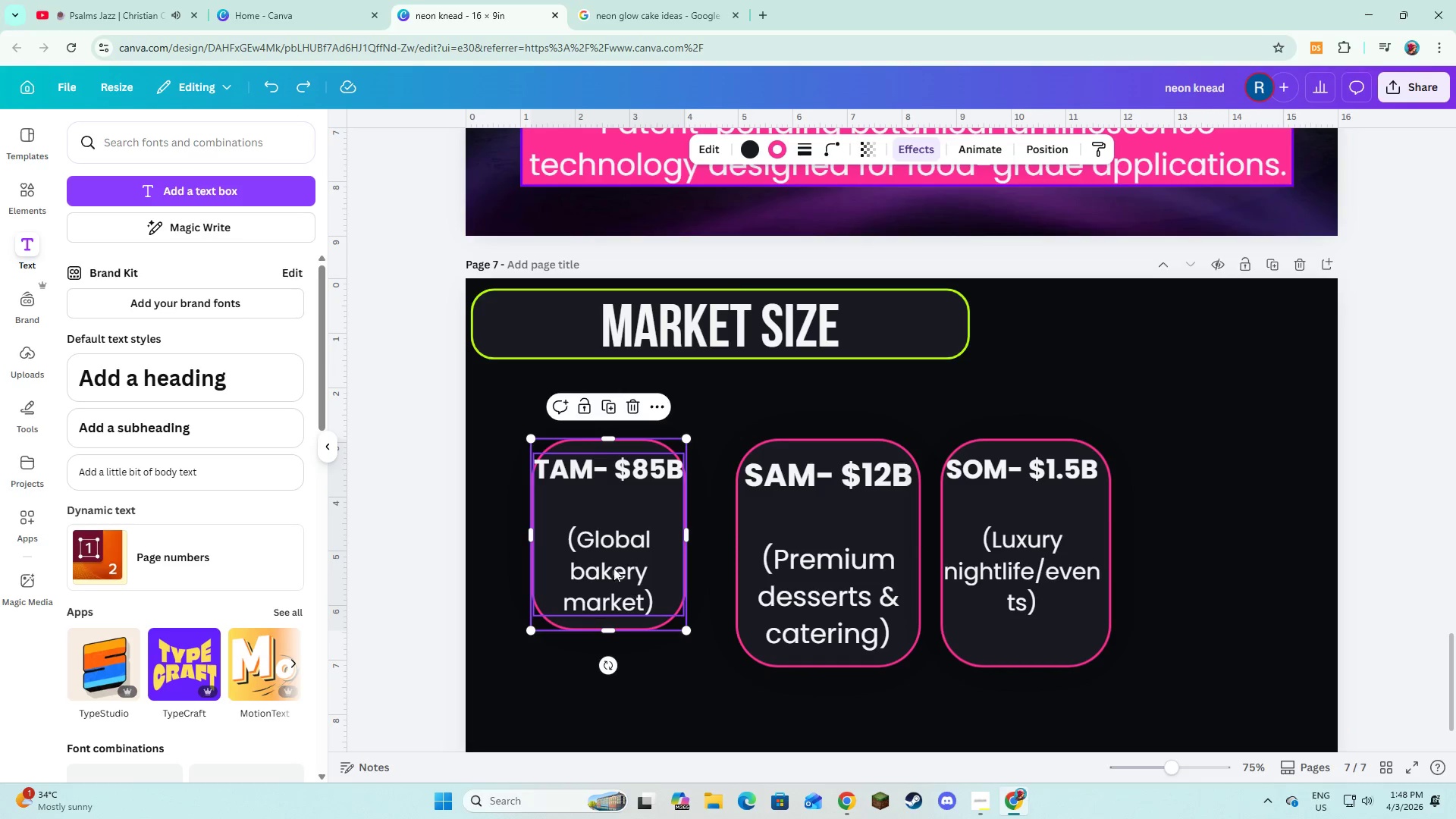 
left_click([612, 566])
 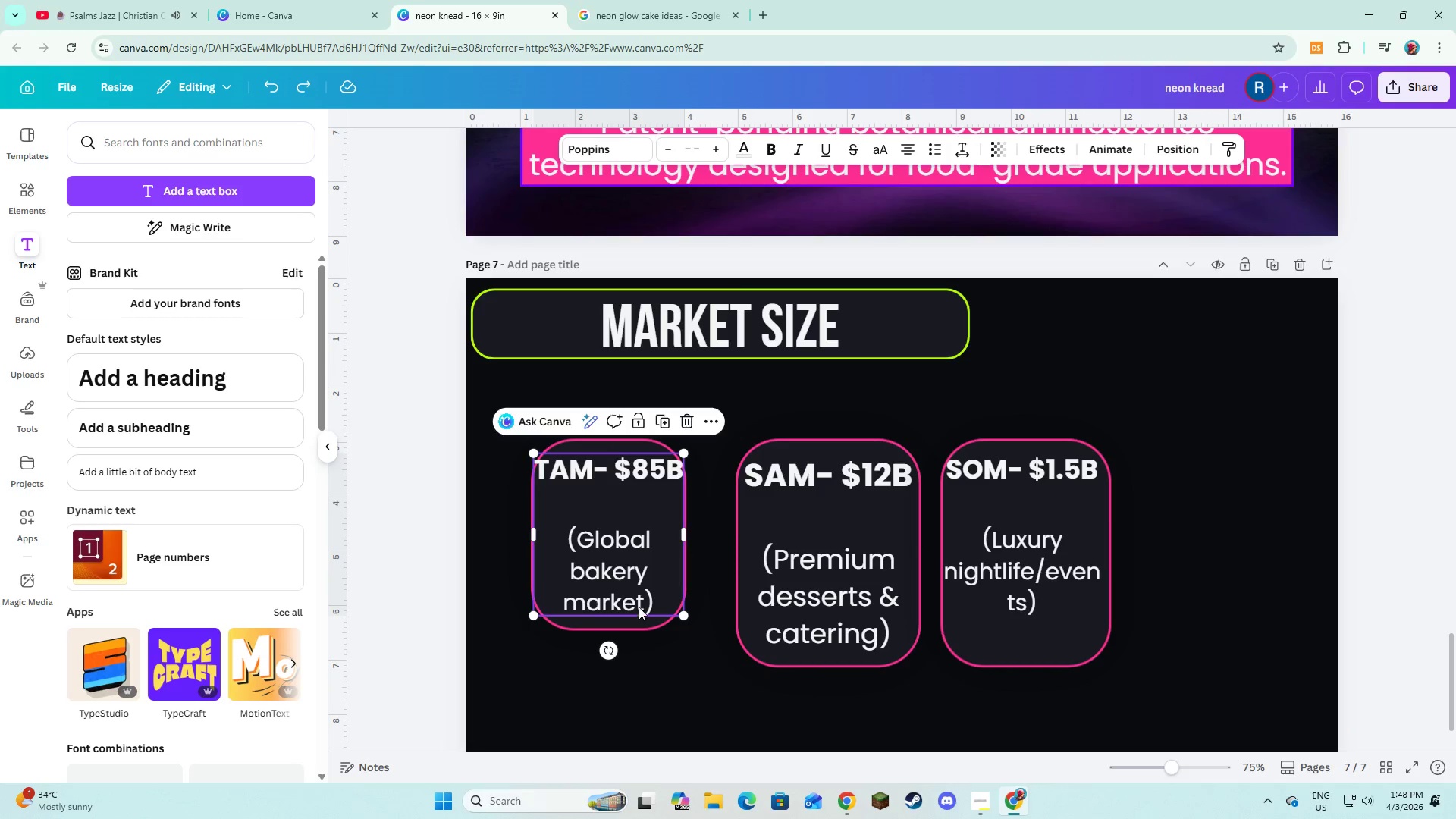 
hold_key(key=ShiftLeft, duration=1.2)
left_click([640, 620])
 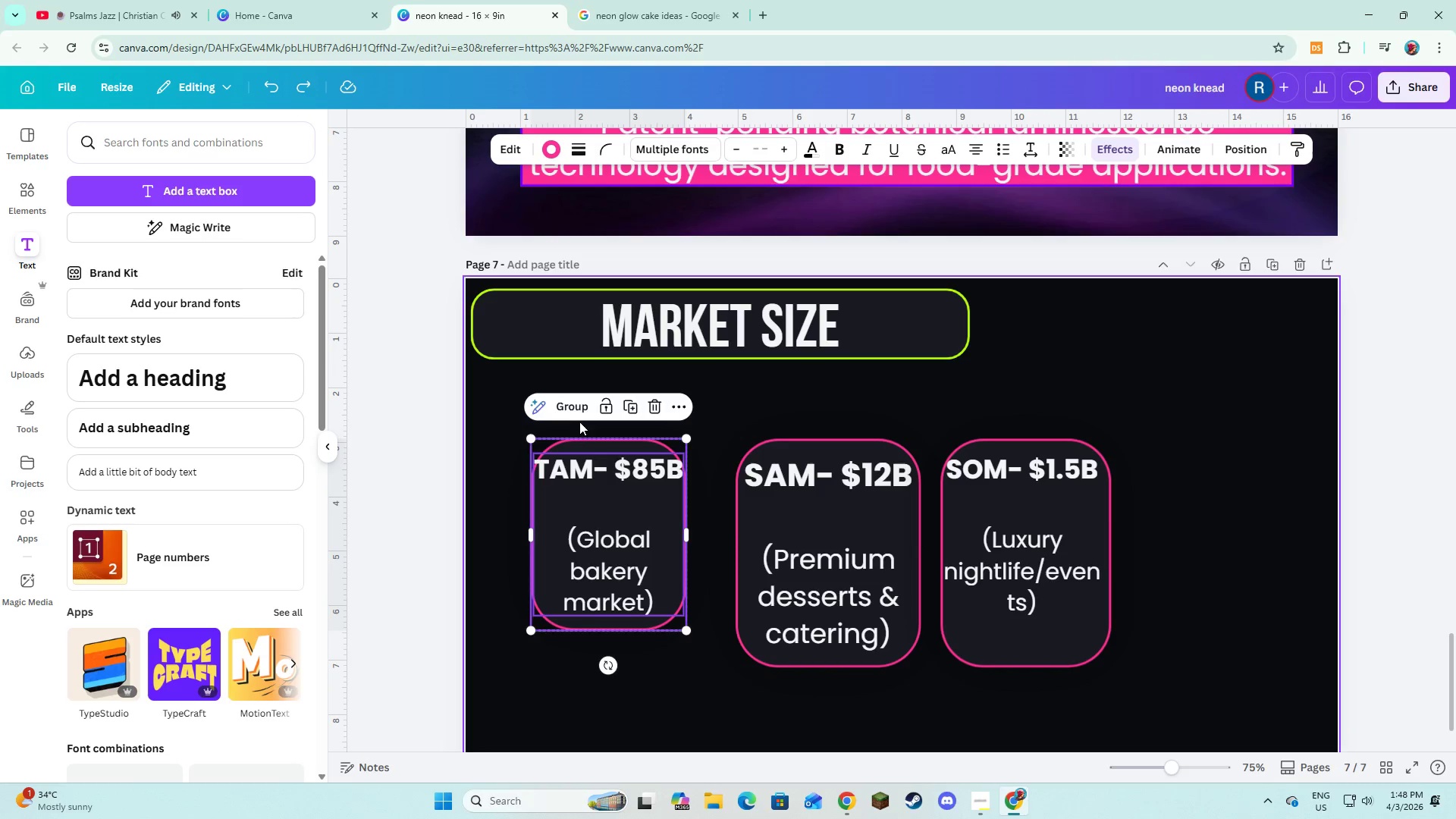 
left_click([579, 413])
 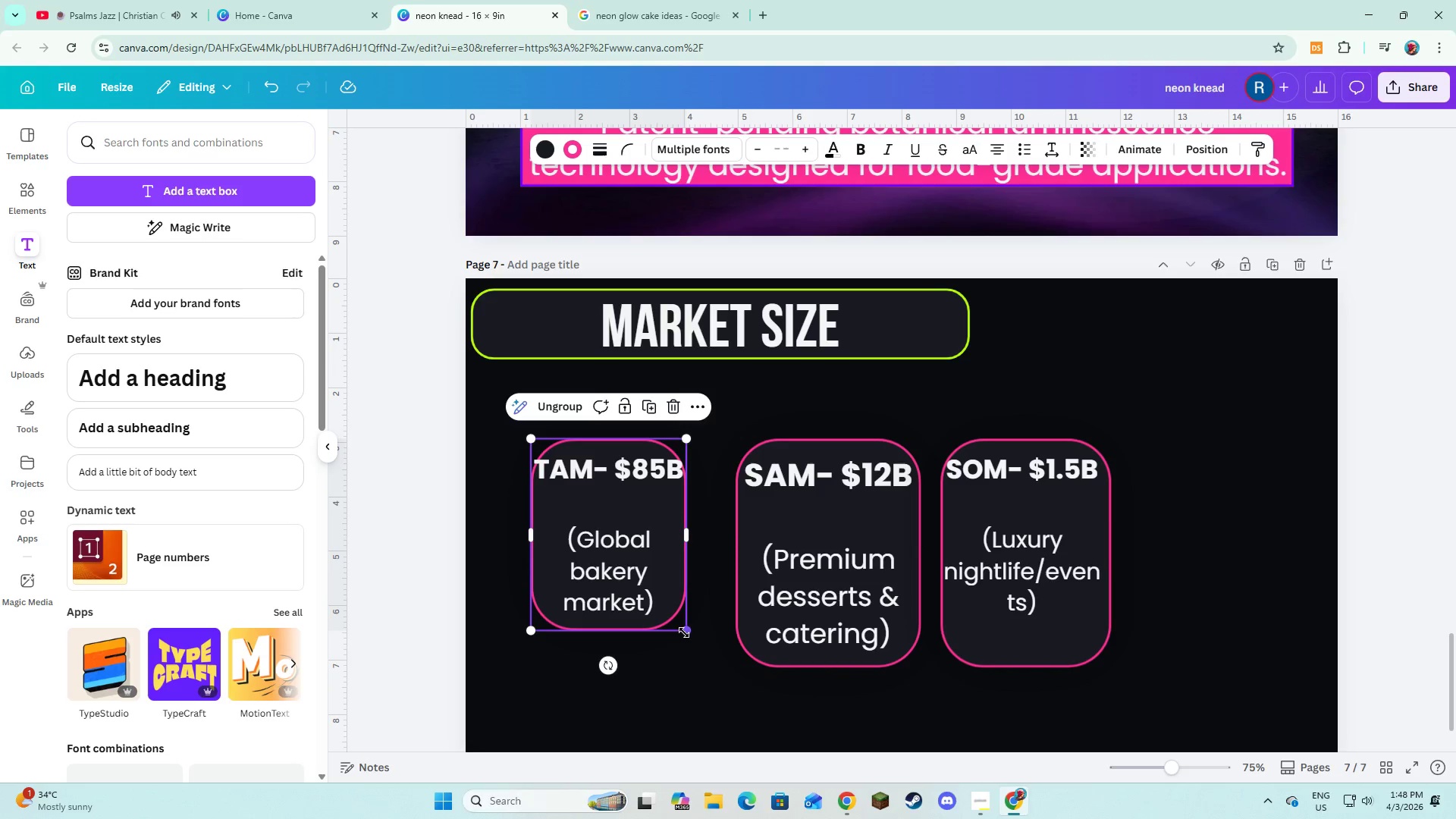 
left_click_drag(start_coordinate=[686, 632], to_coordinate=[709, 674])
 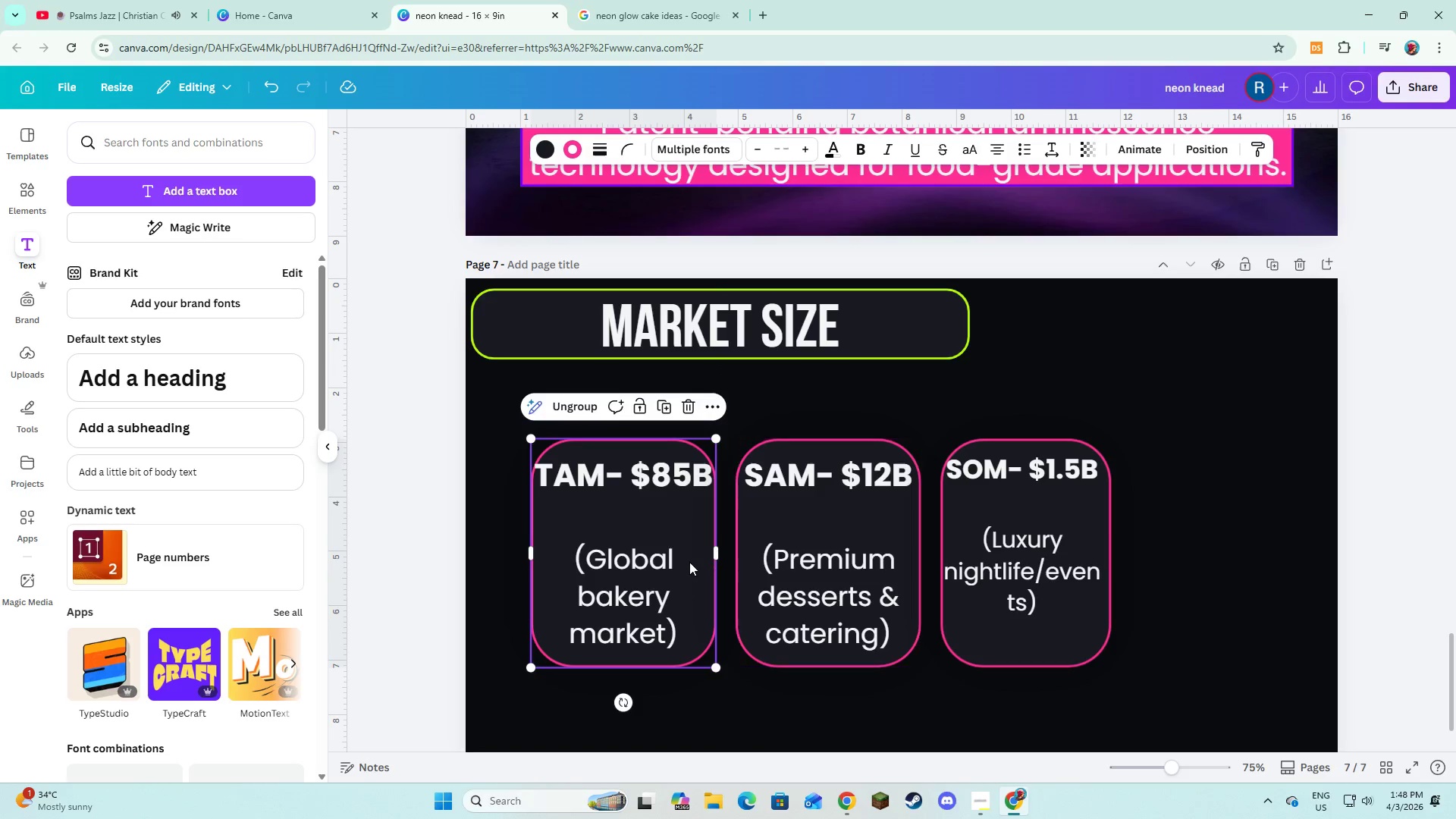 
hold_key(key=ShiftLeft, duration=0.83)
 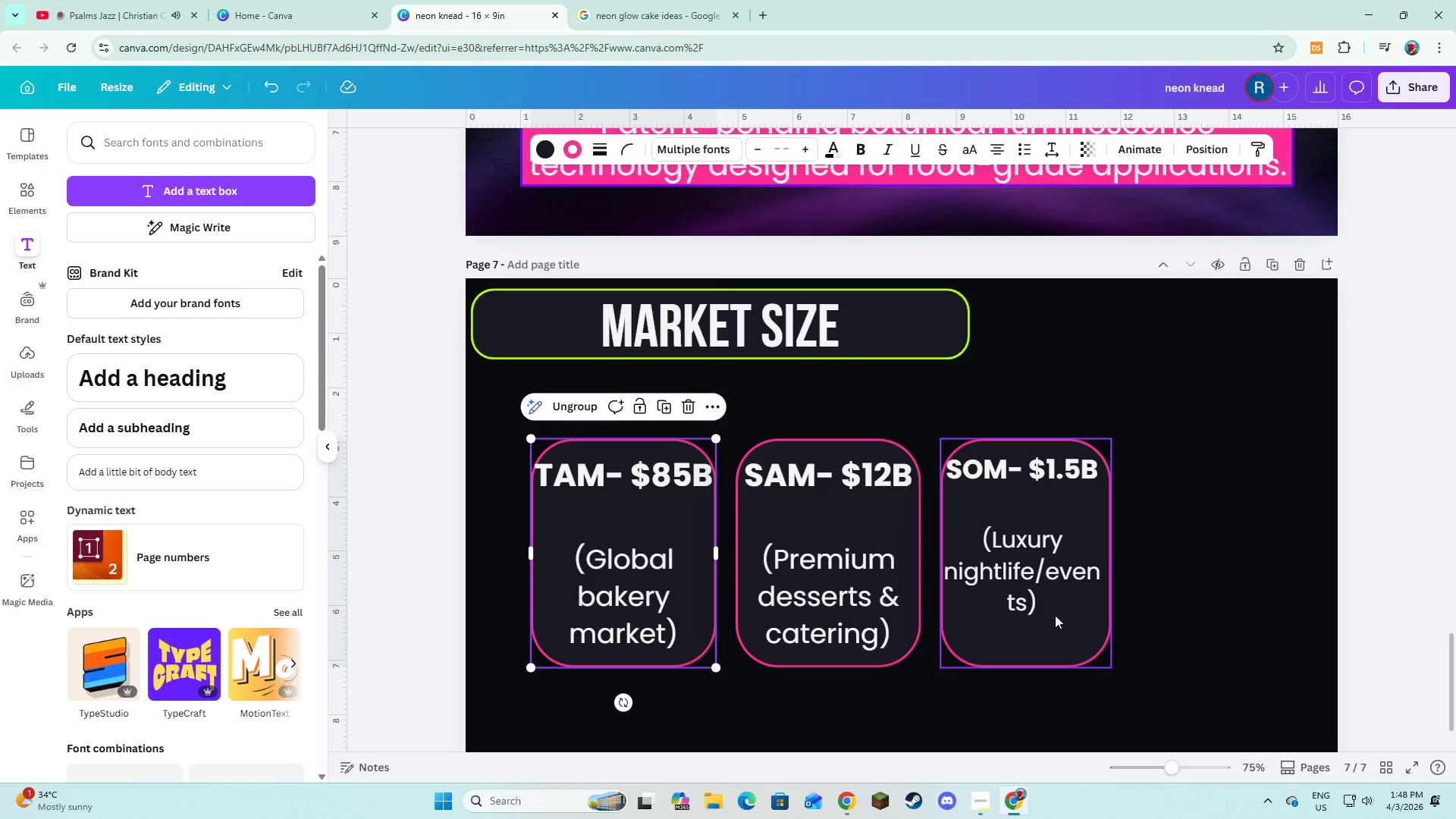 
left_click([1062, 619])
 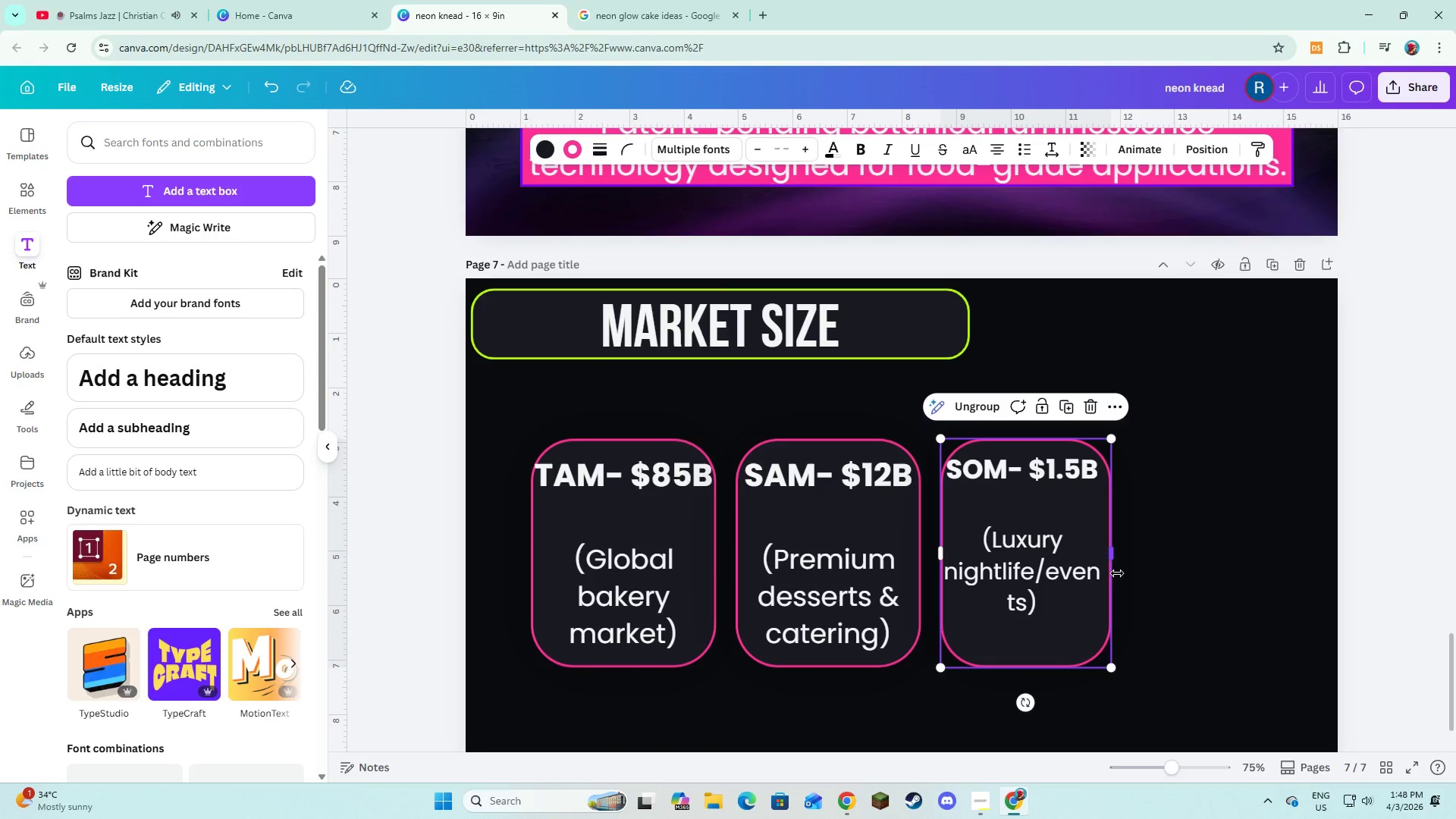 
left_click_drag(start_coordinate=[1115, 560], to_coordinate=[1148, 579])
 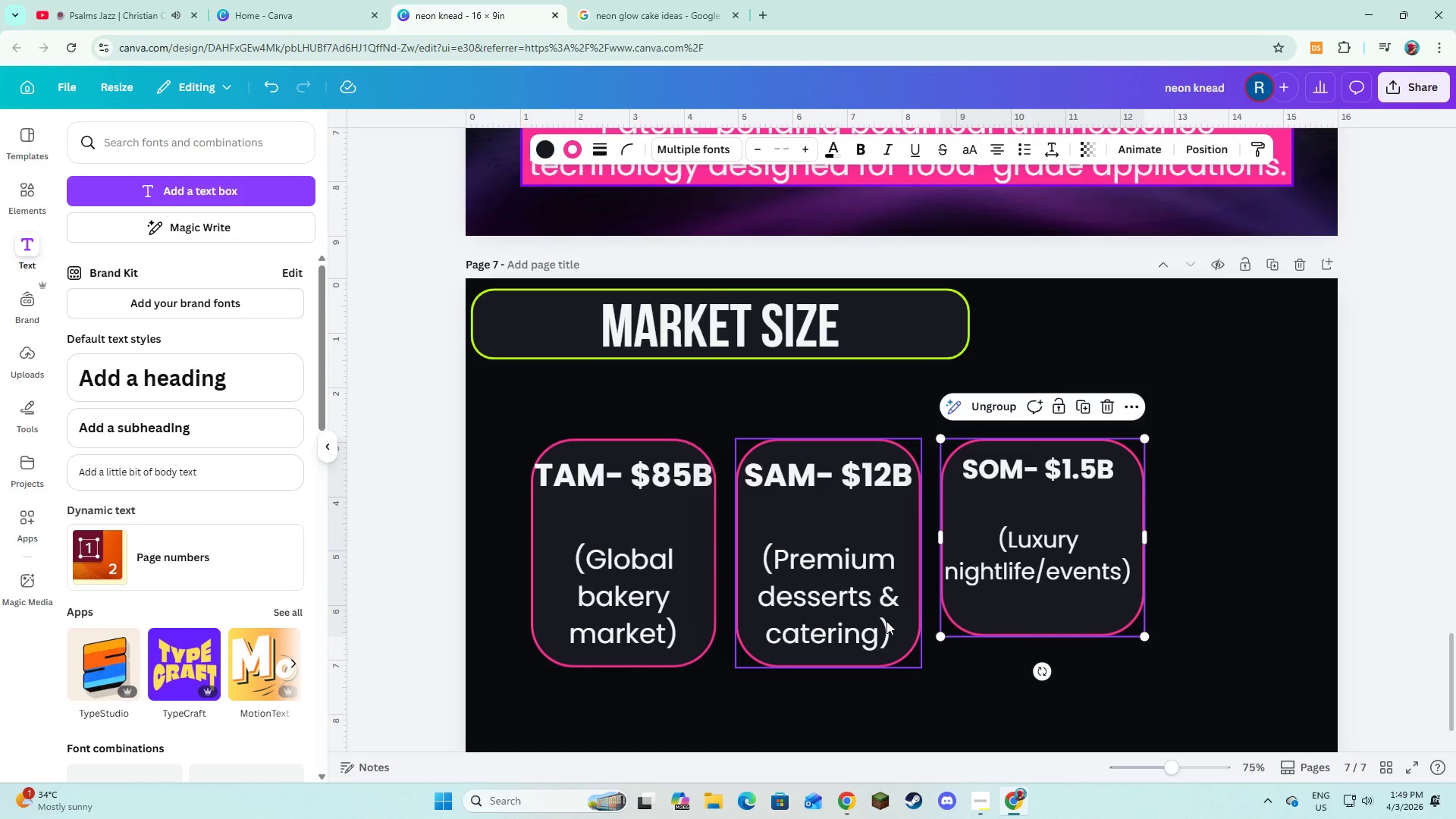 
left_click([889, 625])
 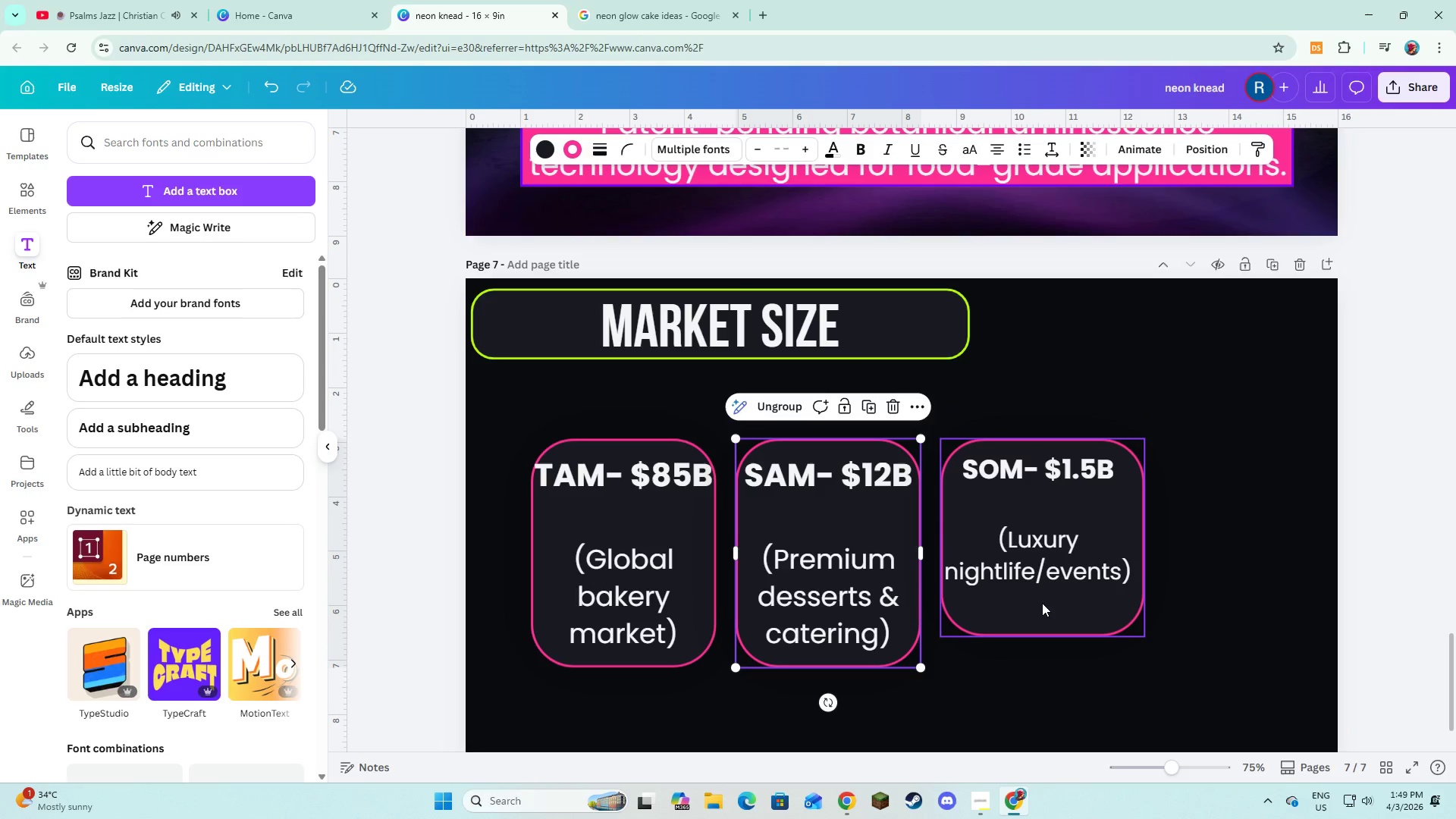 
left_click_drag(start_coordinate=[1040, 613], to_coordinate=[1175, 616])
 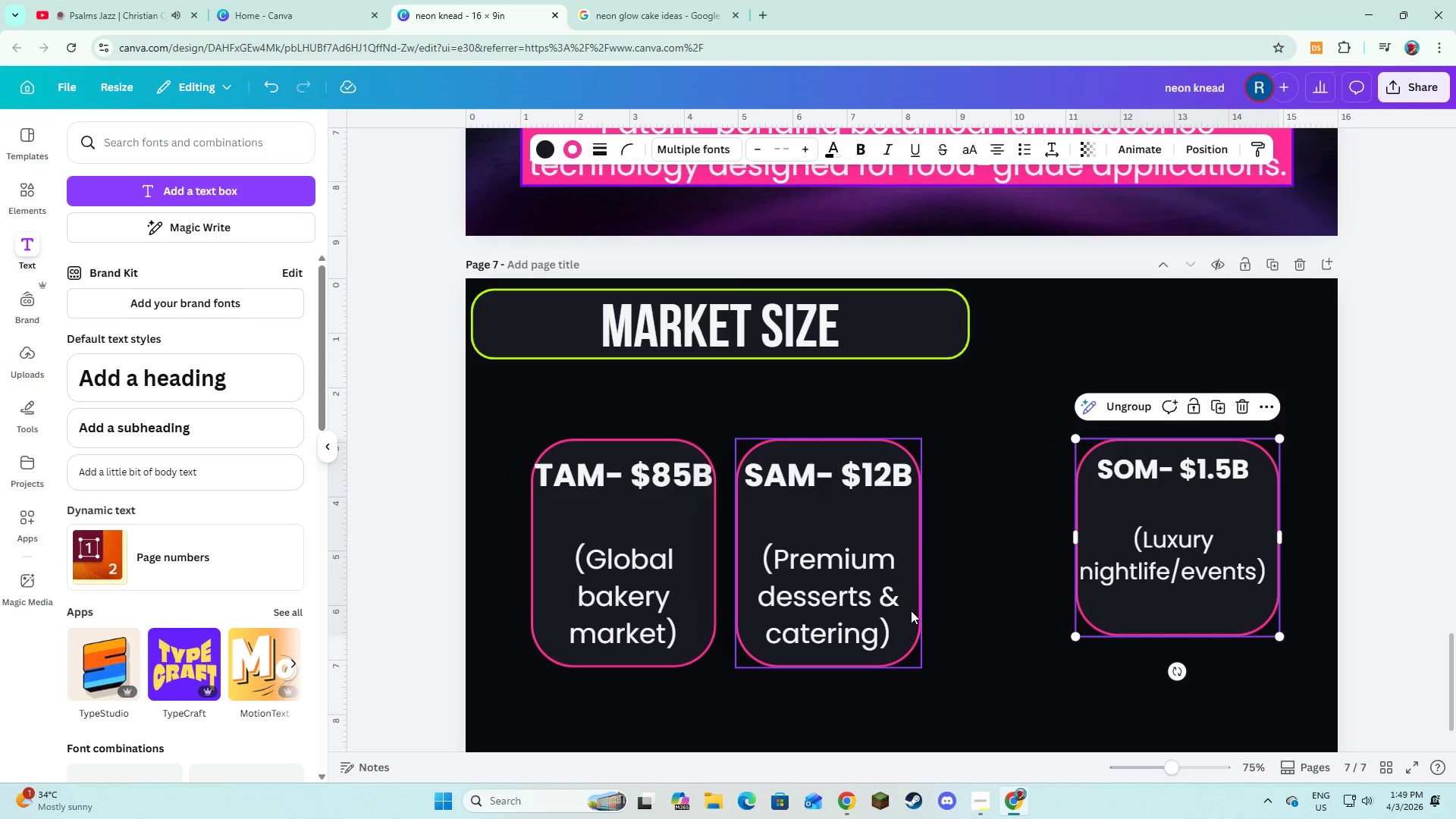 
left_click([911, 610])
 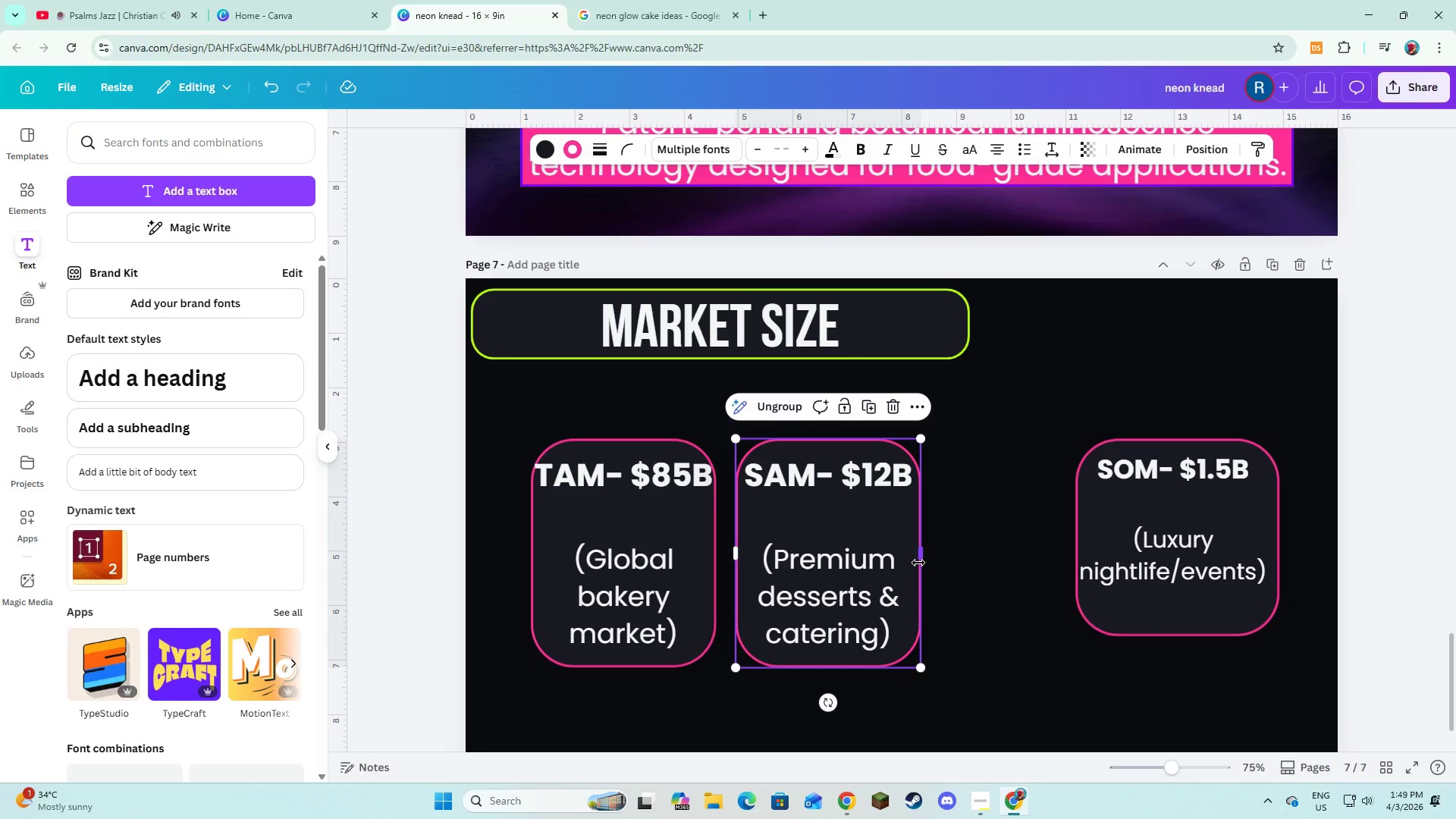 
left_click_drag(start_coordinate=[918, 563], to_coordinate=[1001, 589])
 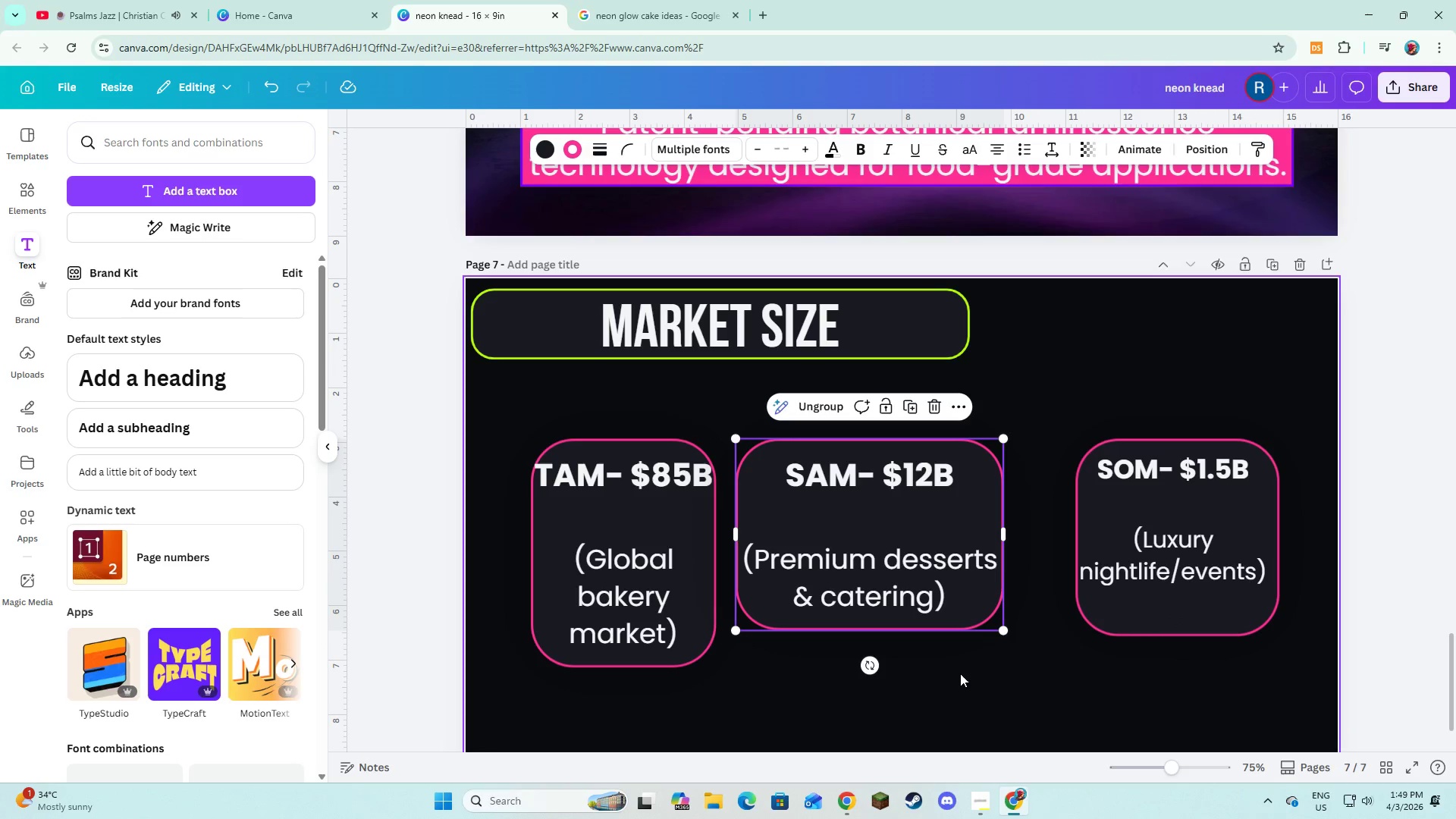 
left_click([960, 673])
 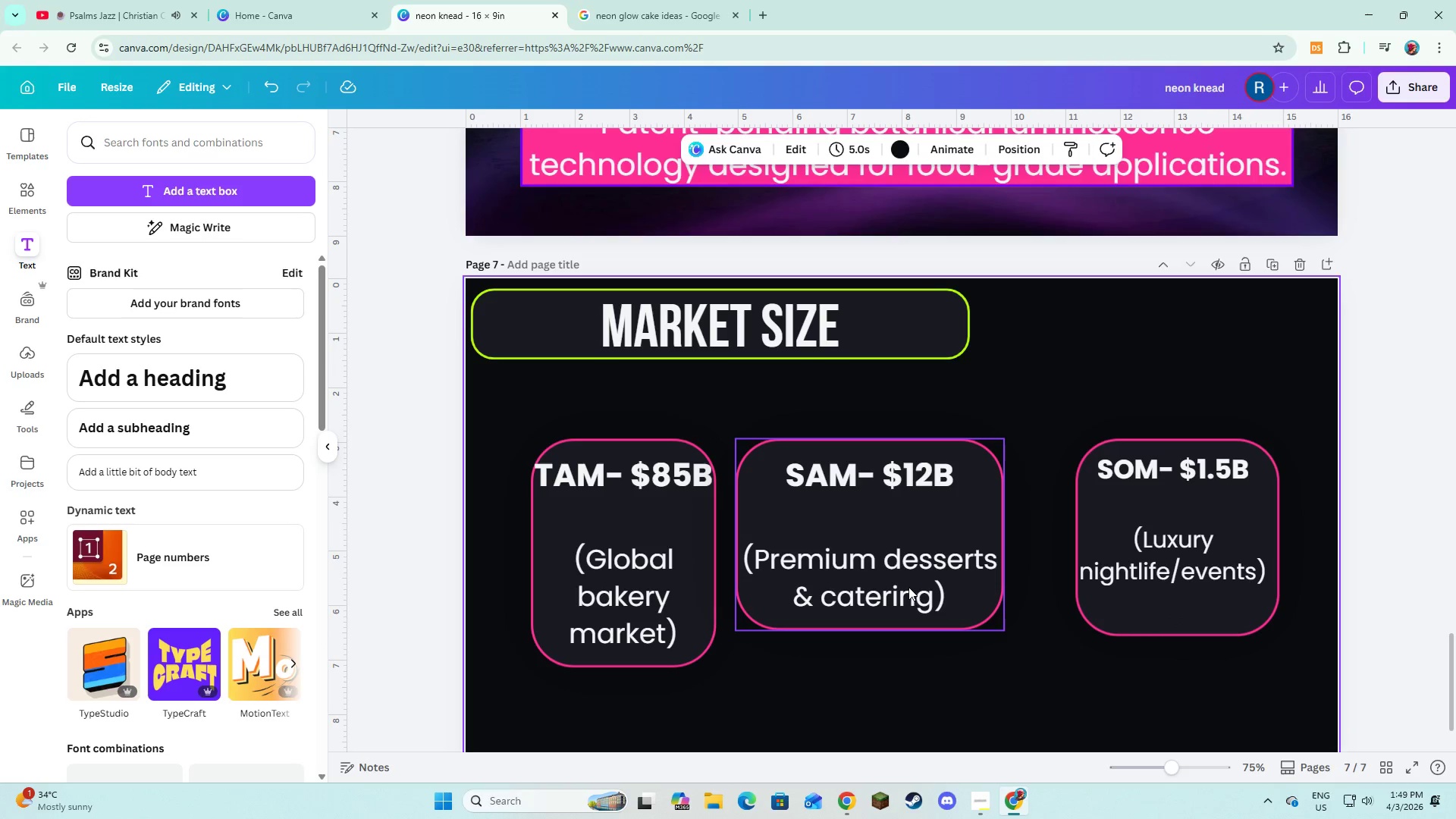 
left_click_drag(start_coordinate=[908, 585], to_coordinate=[943, 588])
 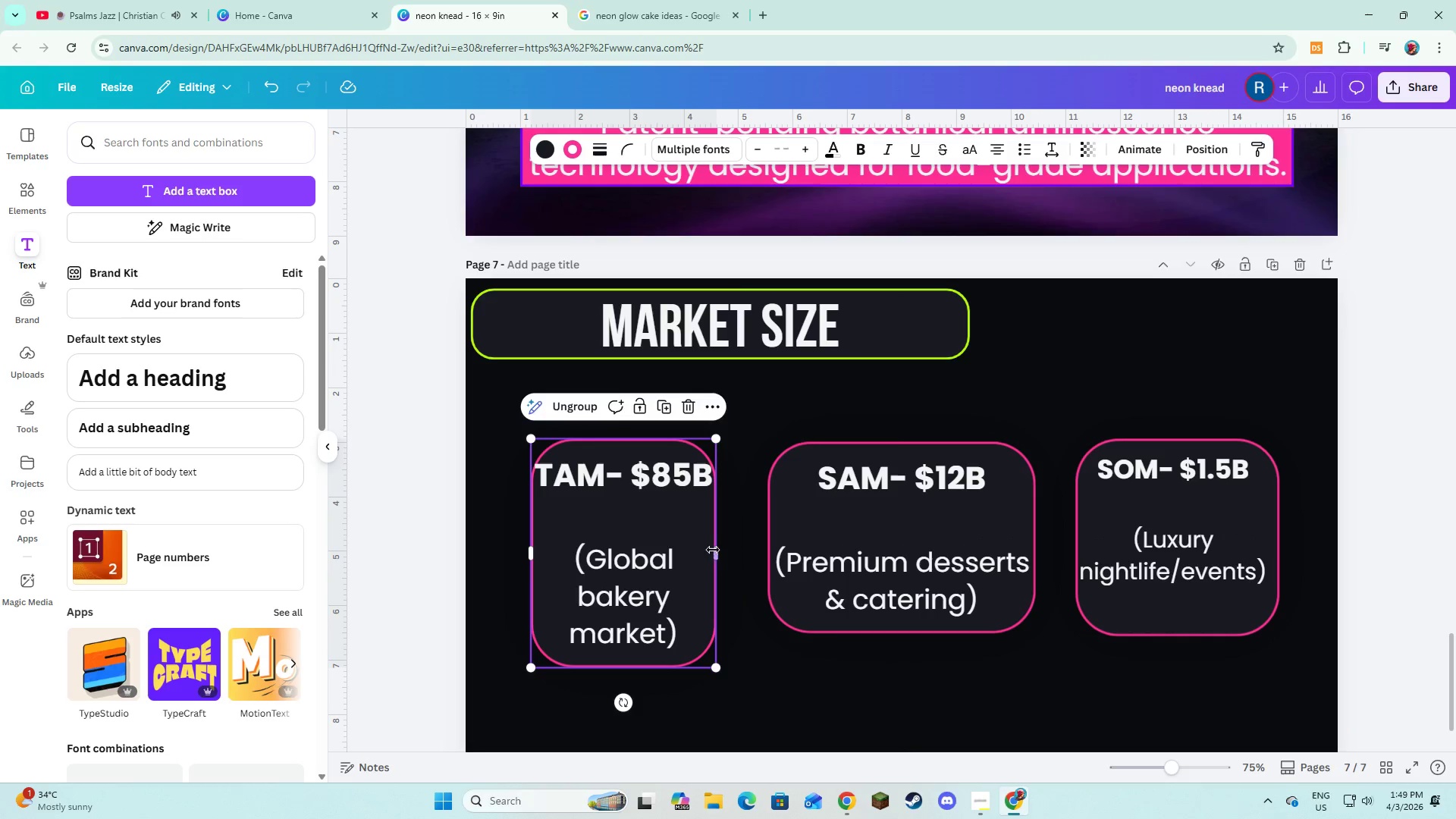 
left_click_drag(start_coordinate=[716, 552], to_coordinate=[723, 555])
 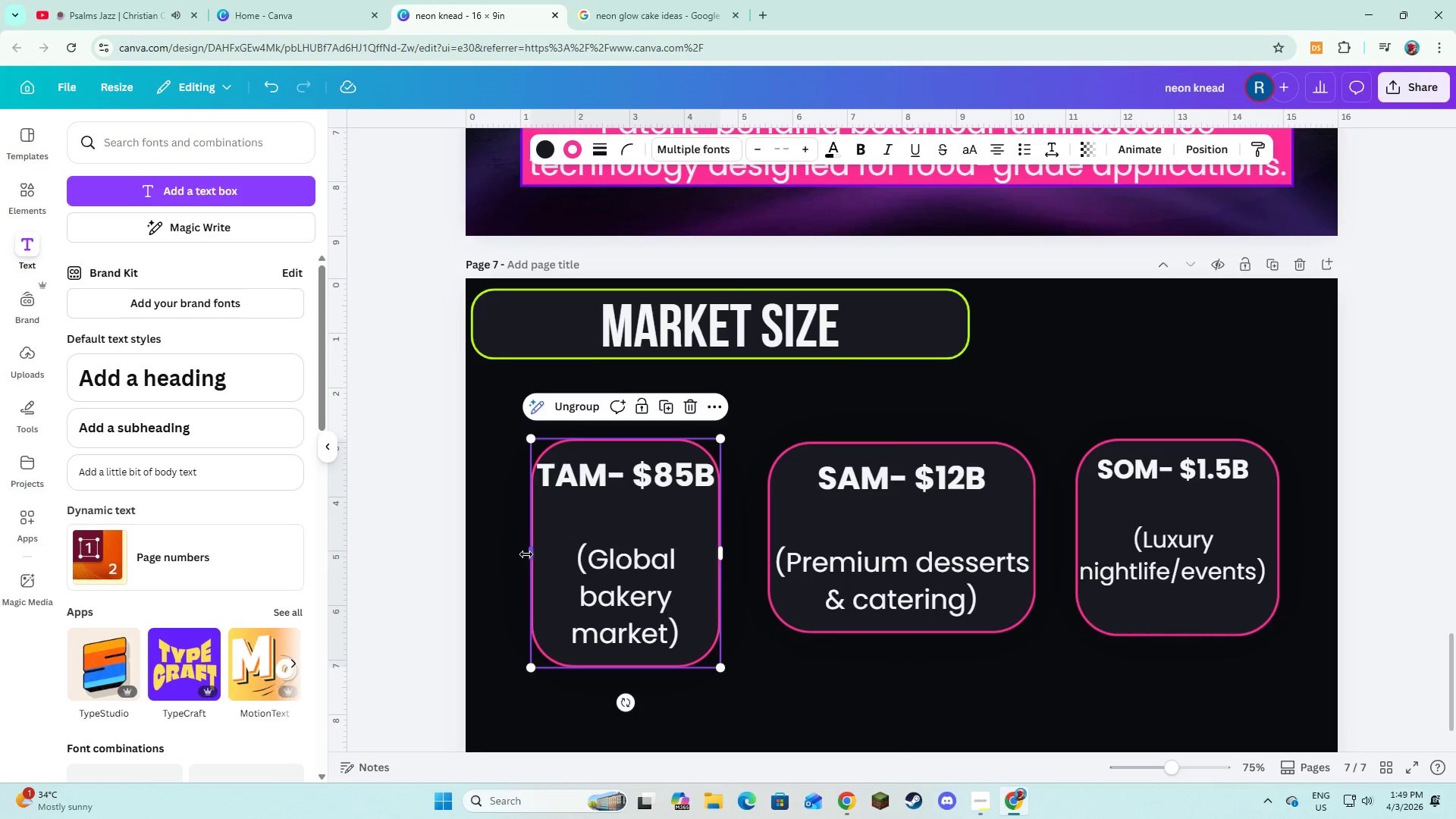 
left_click_drag(start_coordinate=[527, 554], to_coordinate=[501, 544])
 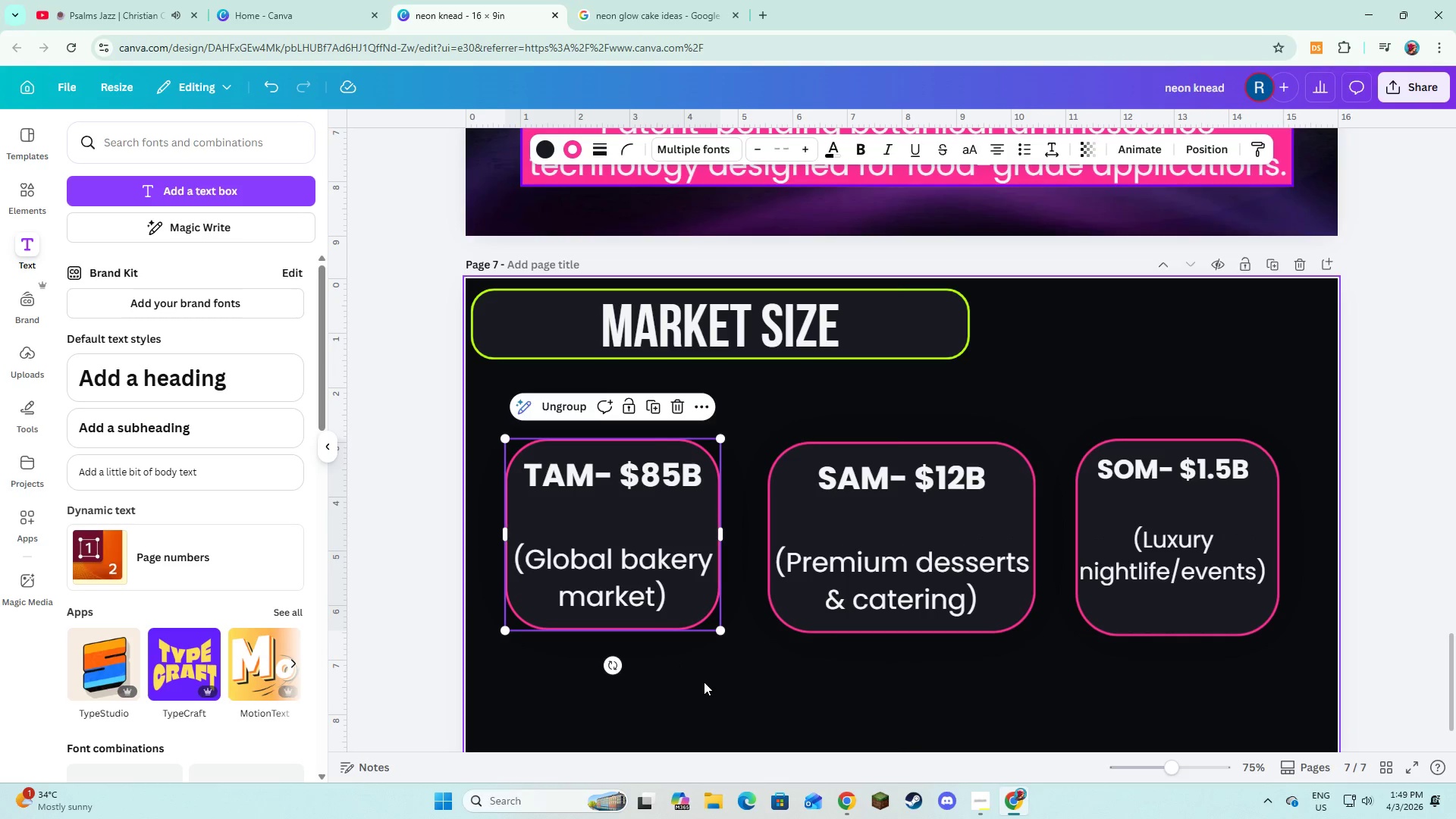 
left_click([704, 682])
 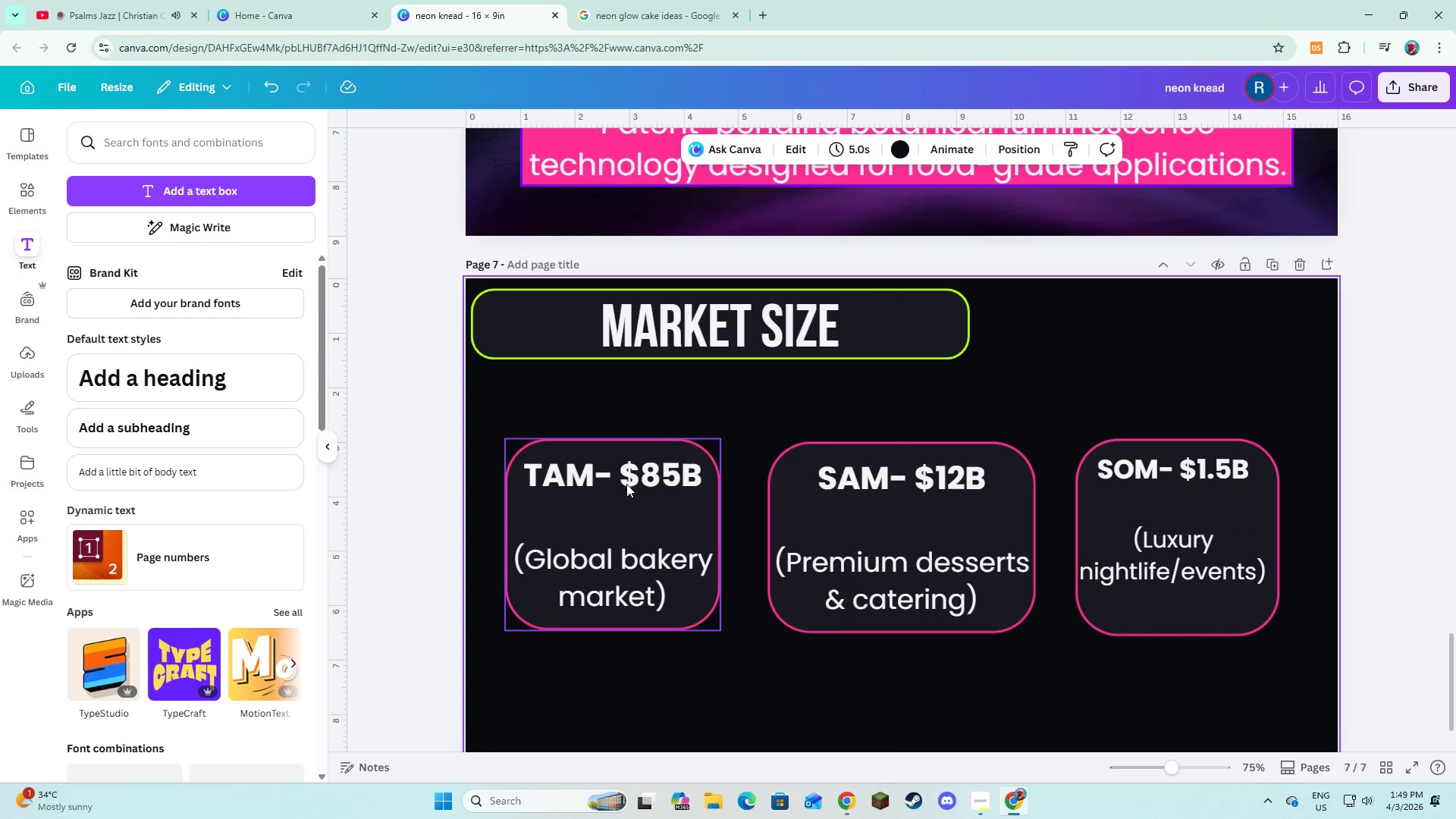 
double_click([588, 475])
 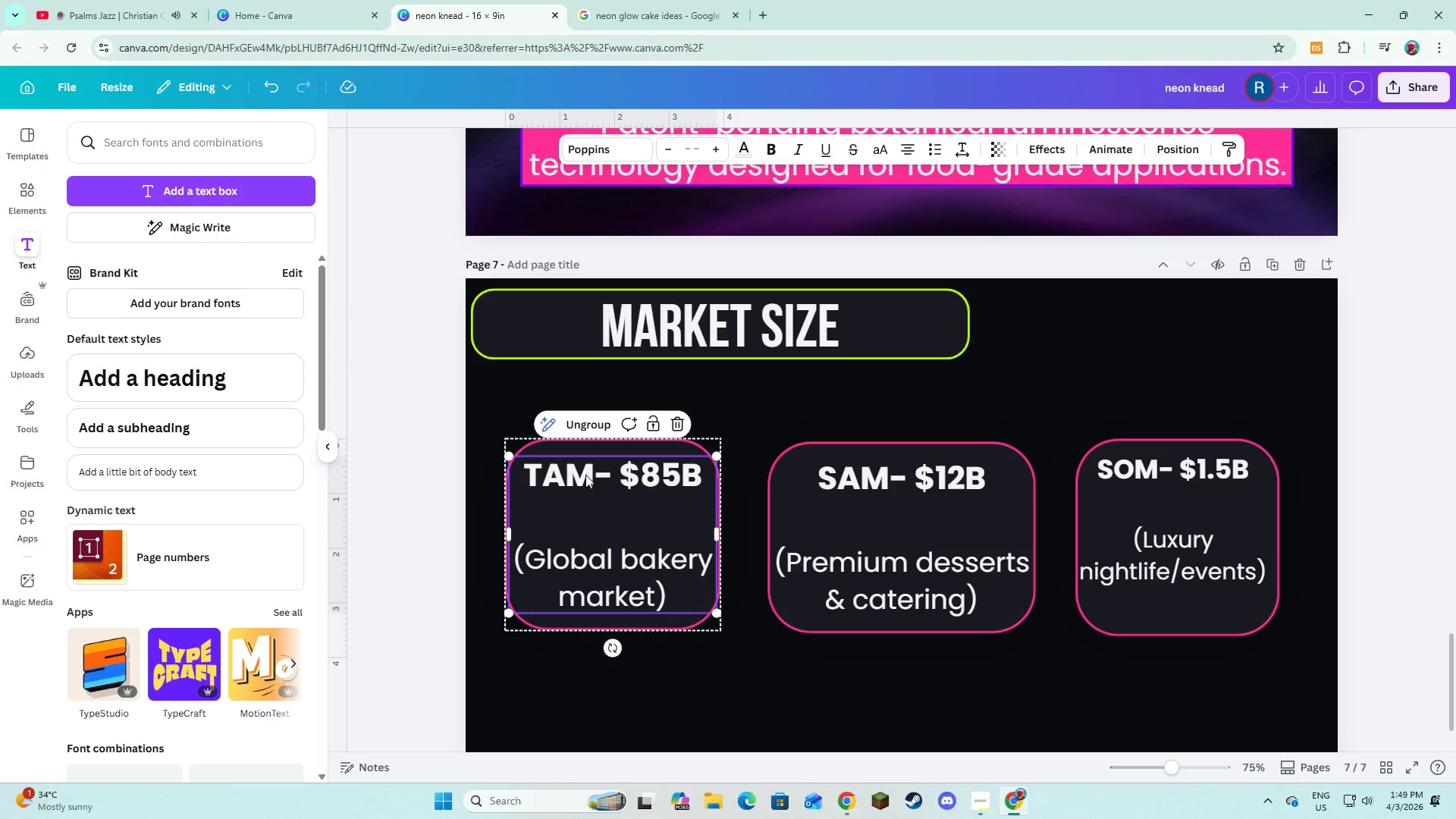 
triple_click([585, 475])
 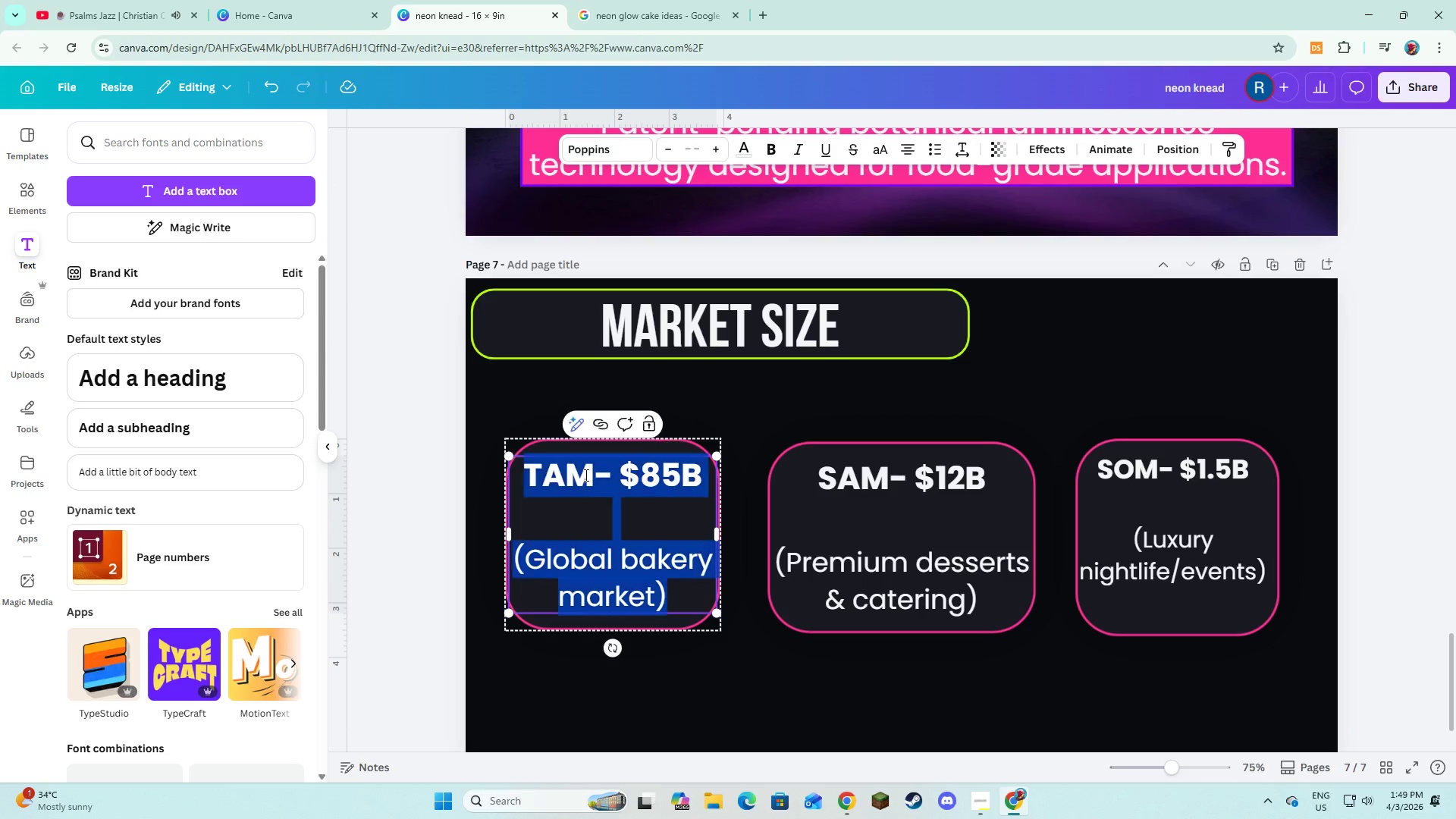 
triple_click([585, 475])
 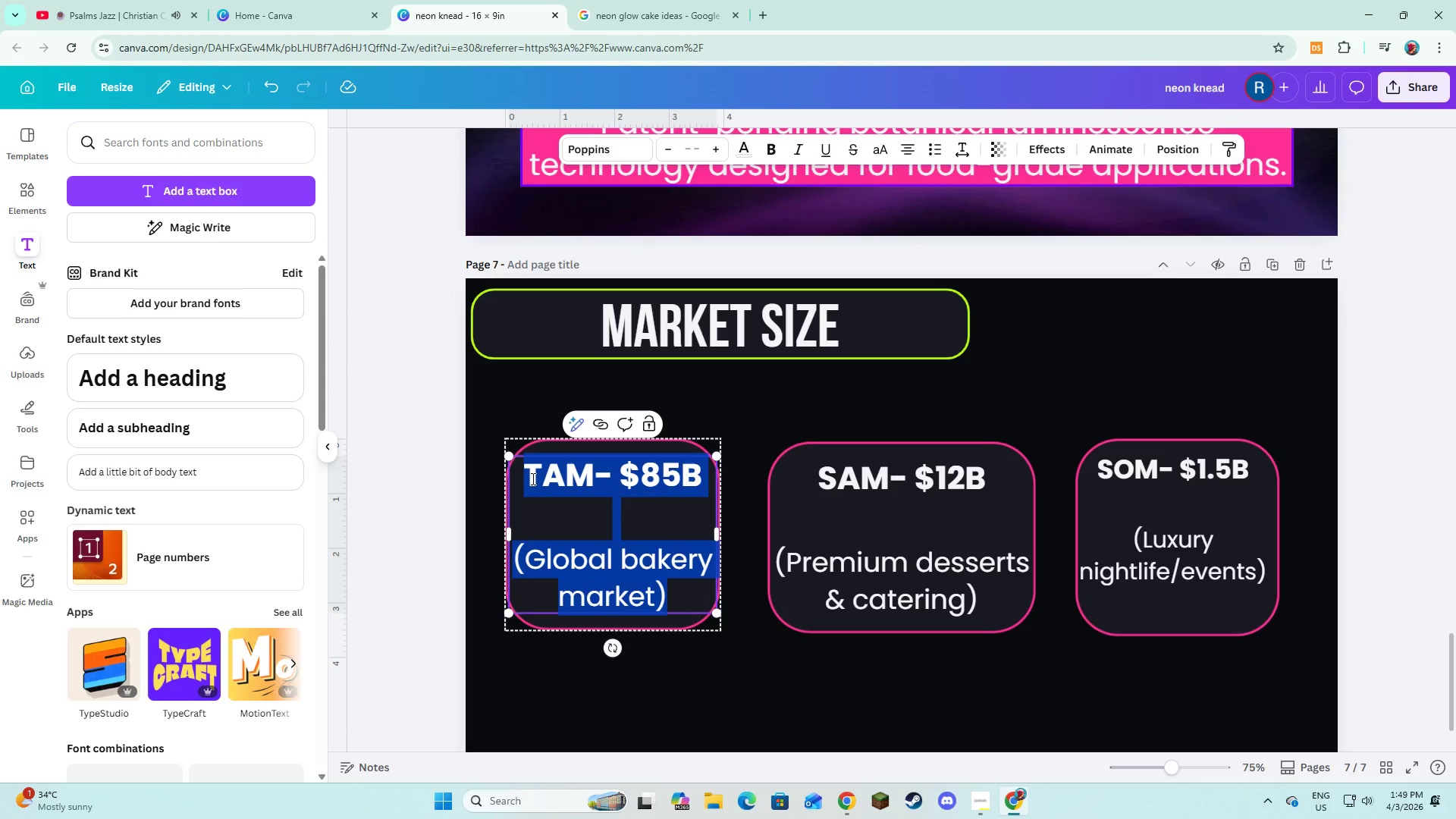 
left_click([532, 479])
 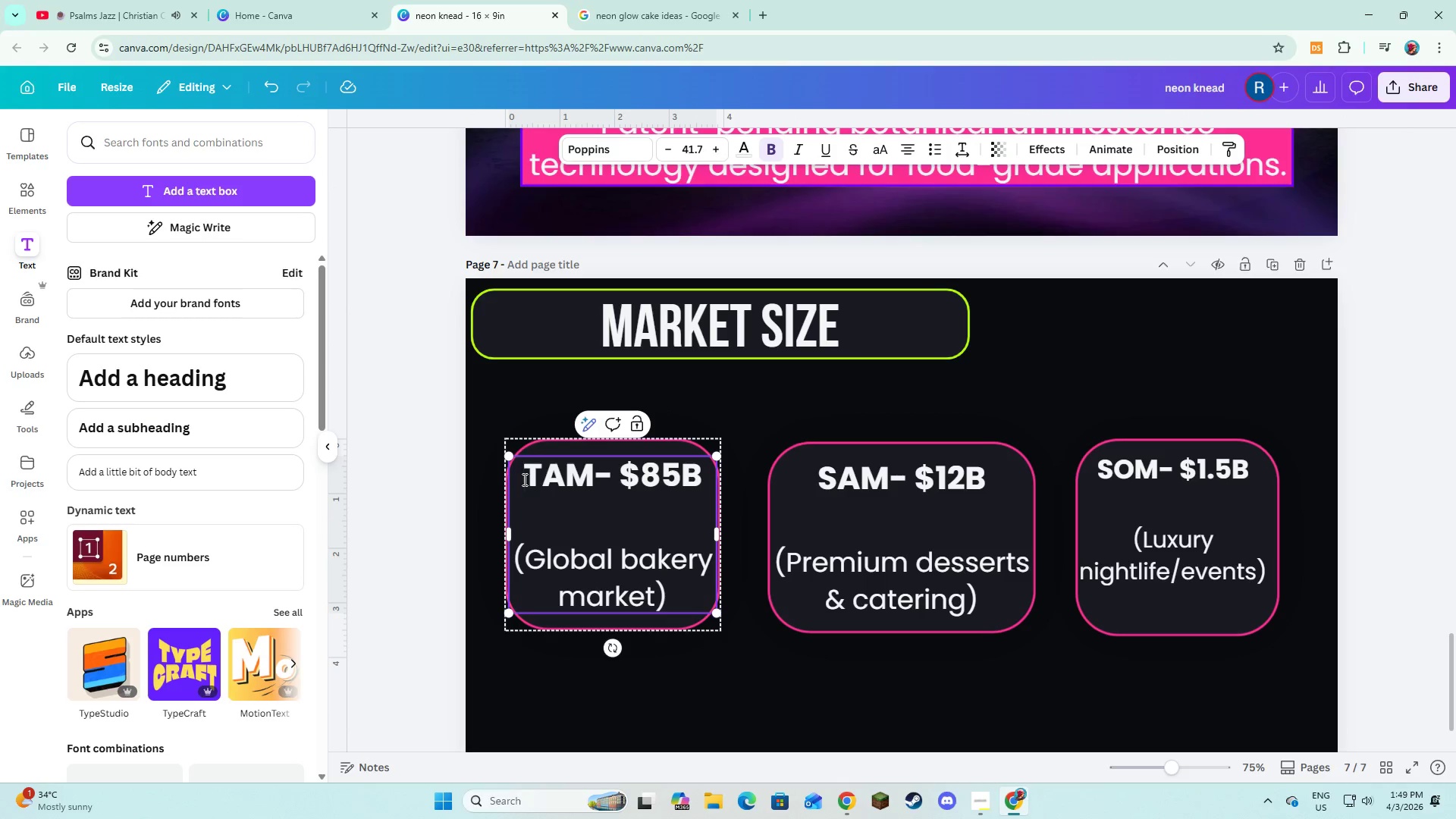 
left_click_drag(start_coordinate=[523, 479], to_coordinate=[698, 494])
 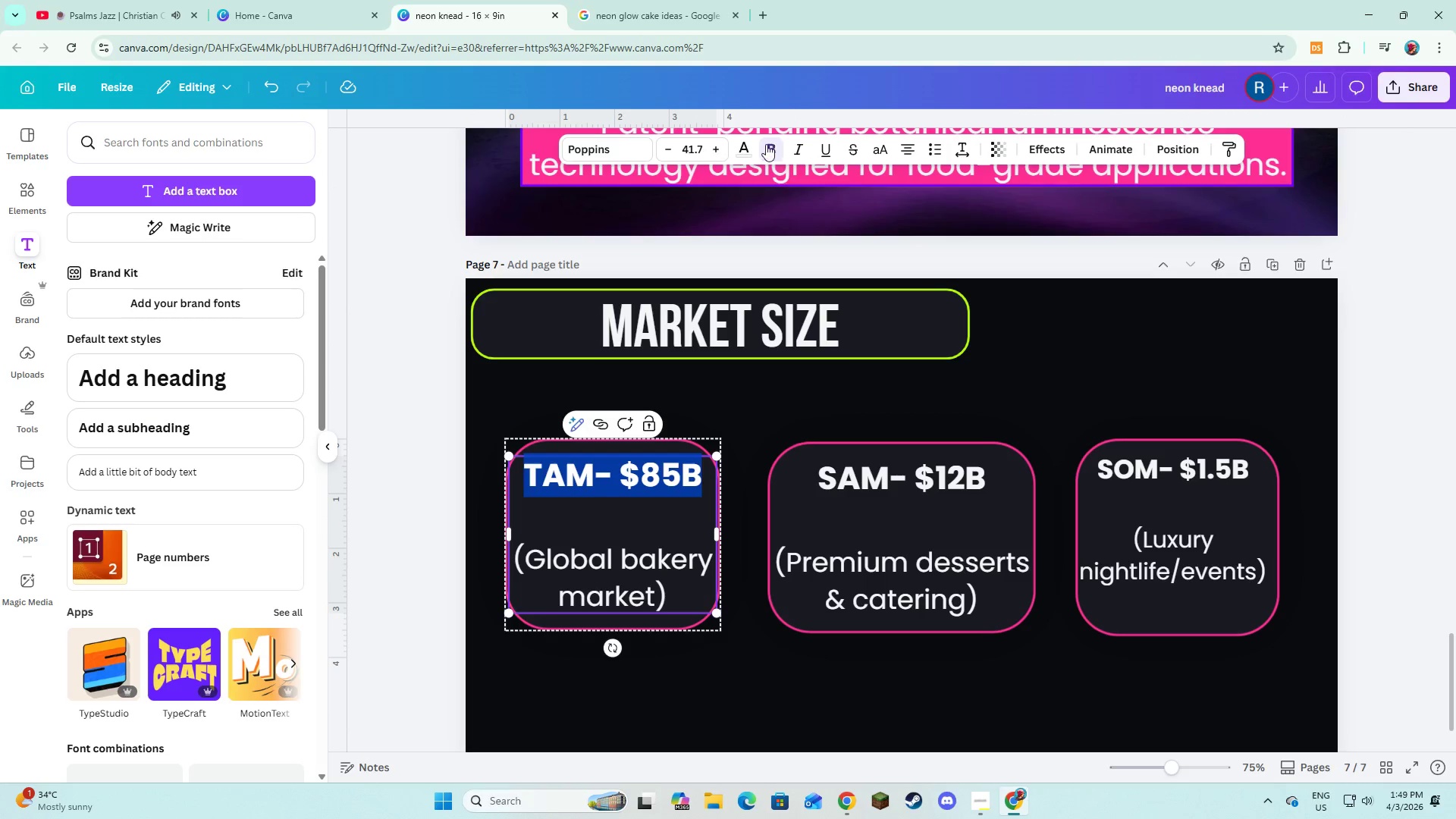 
left_click([748, 146])
 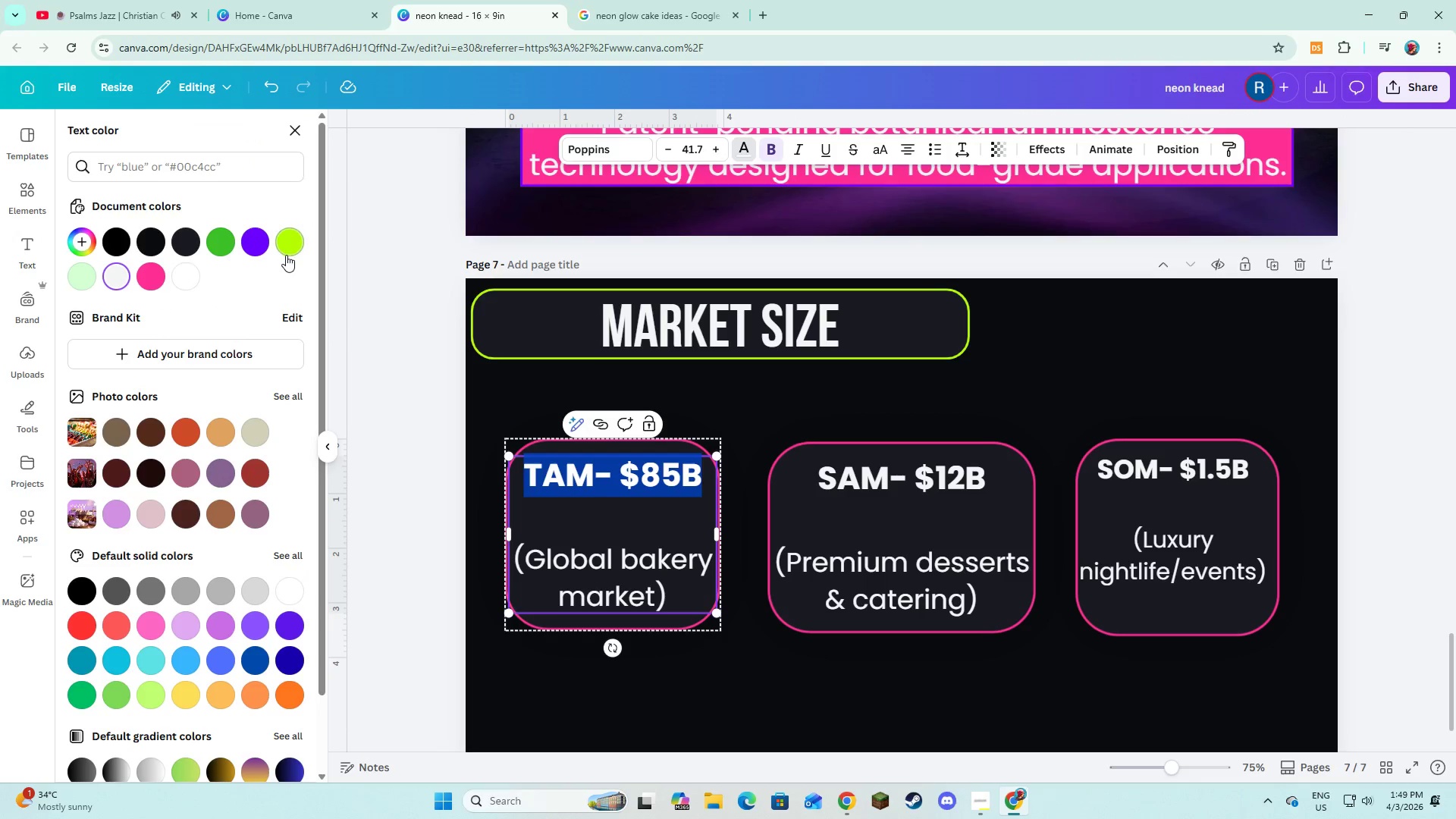 
left_click([289, 243])
 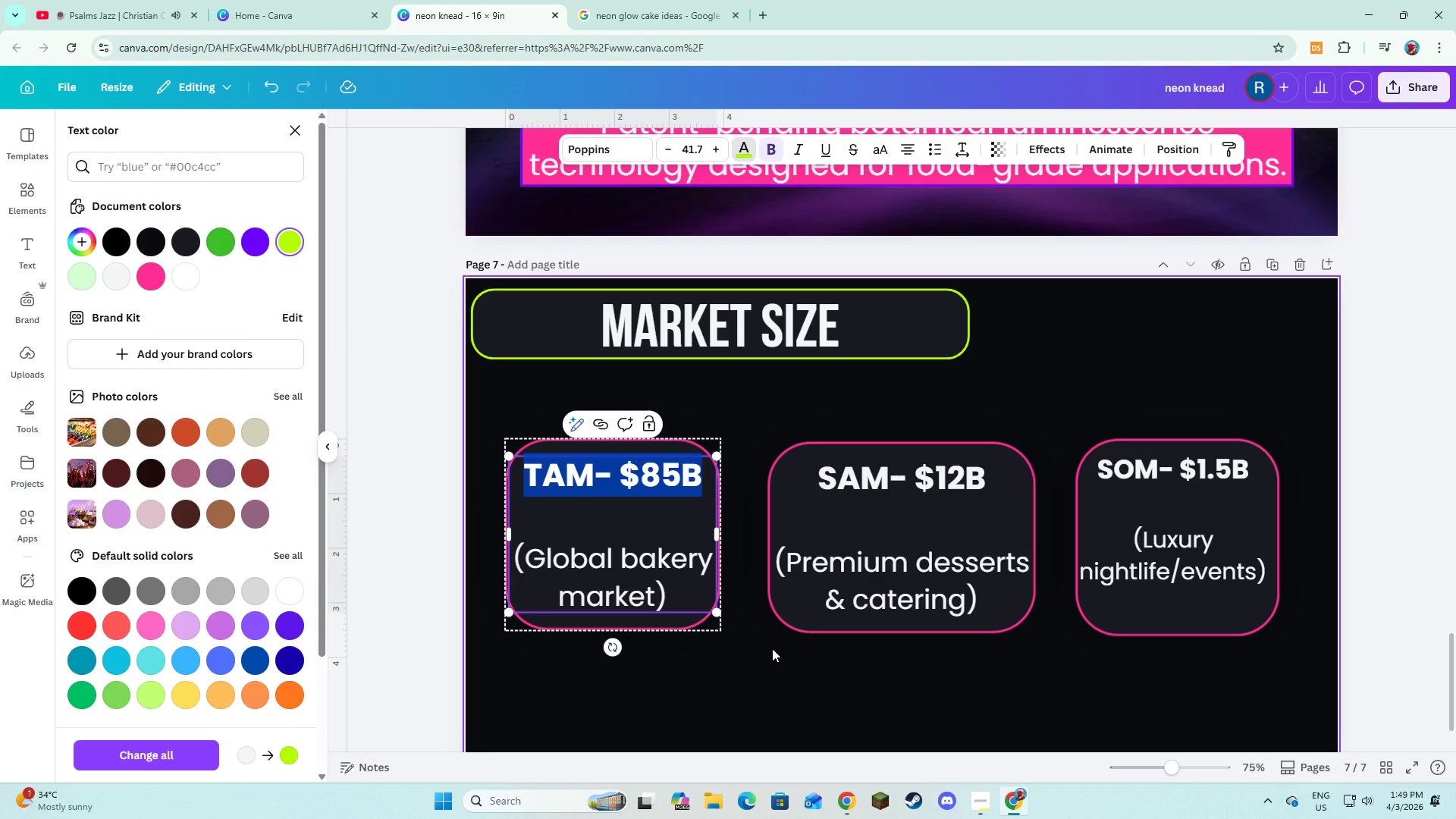 
left_click([772, 648])
 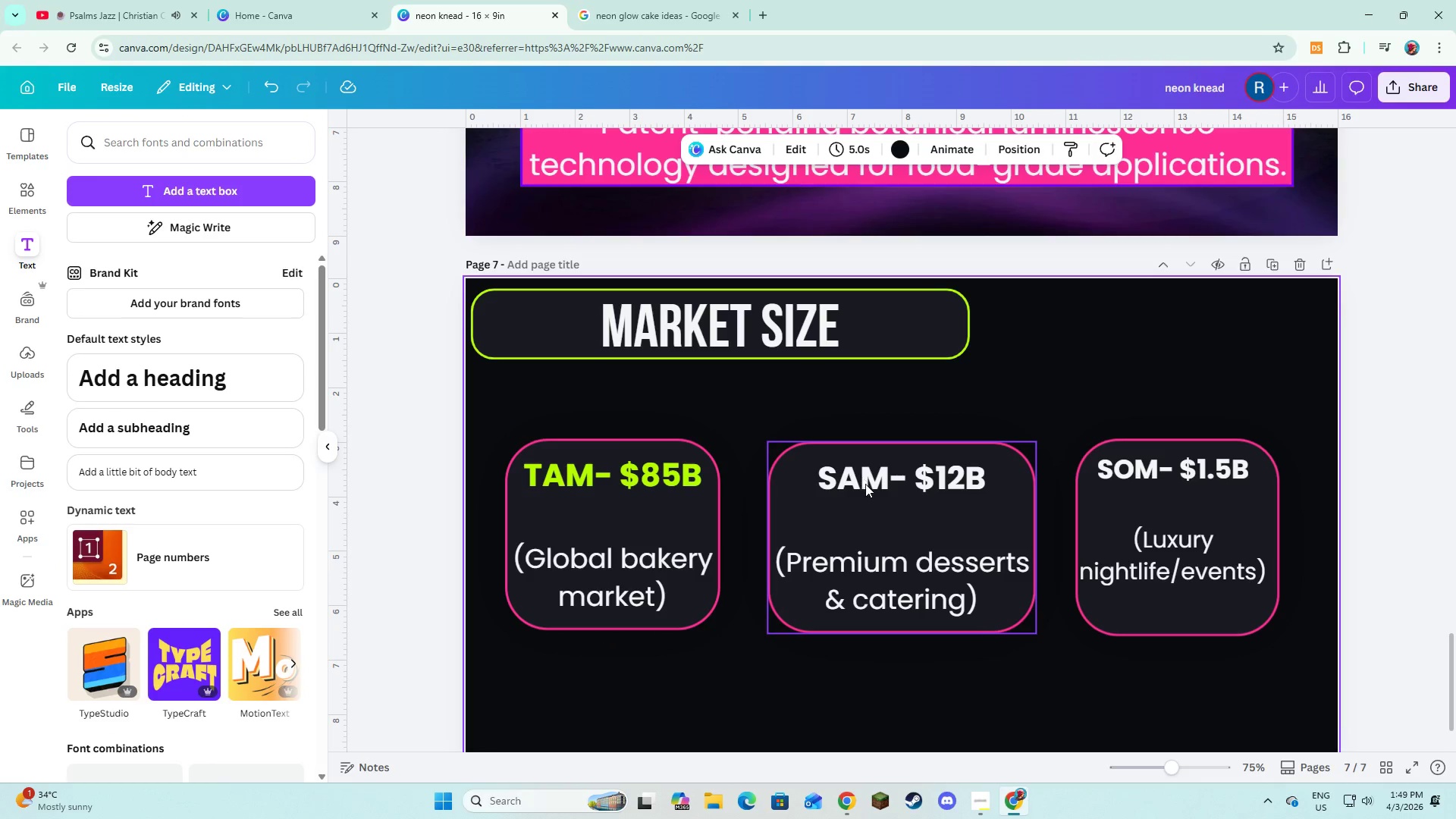 
double_click([865, 484])
 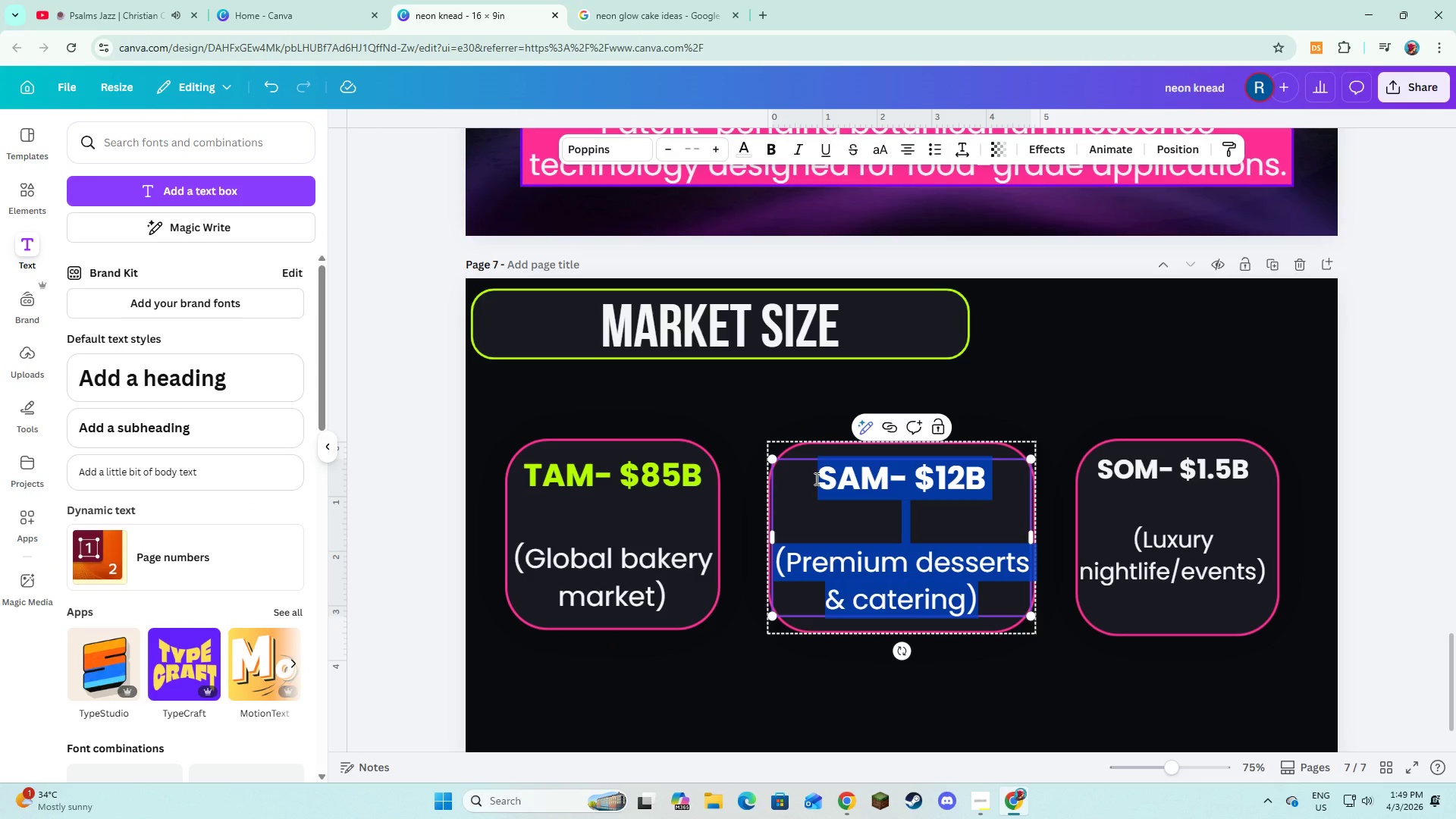 
left_click([815, 479])
 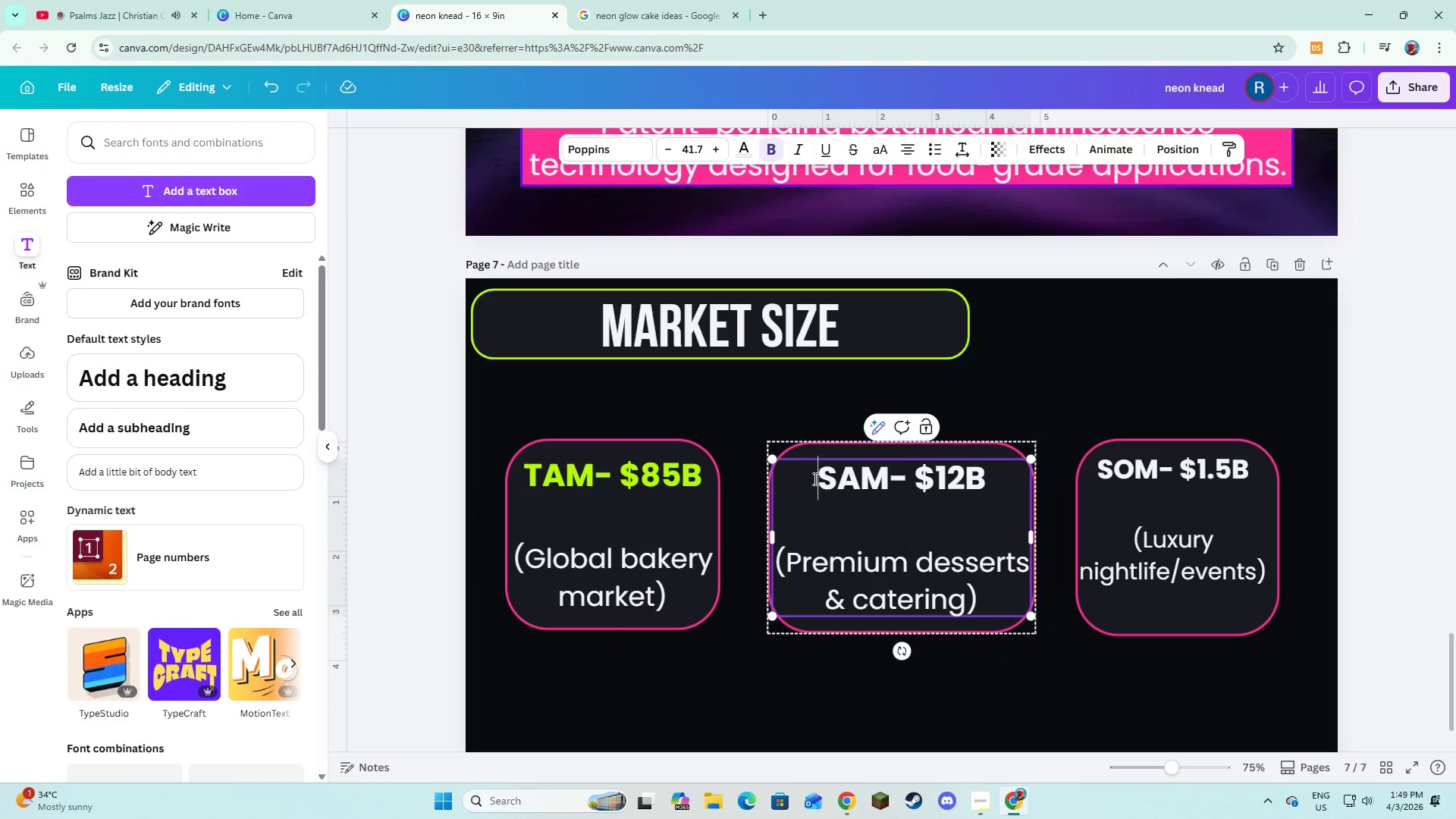 
left_click_drag(start_coordinate=[814, 479], to_coordinate=[981, 488])
 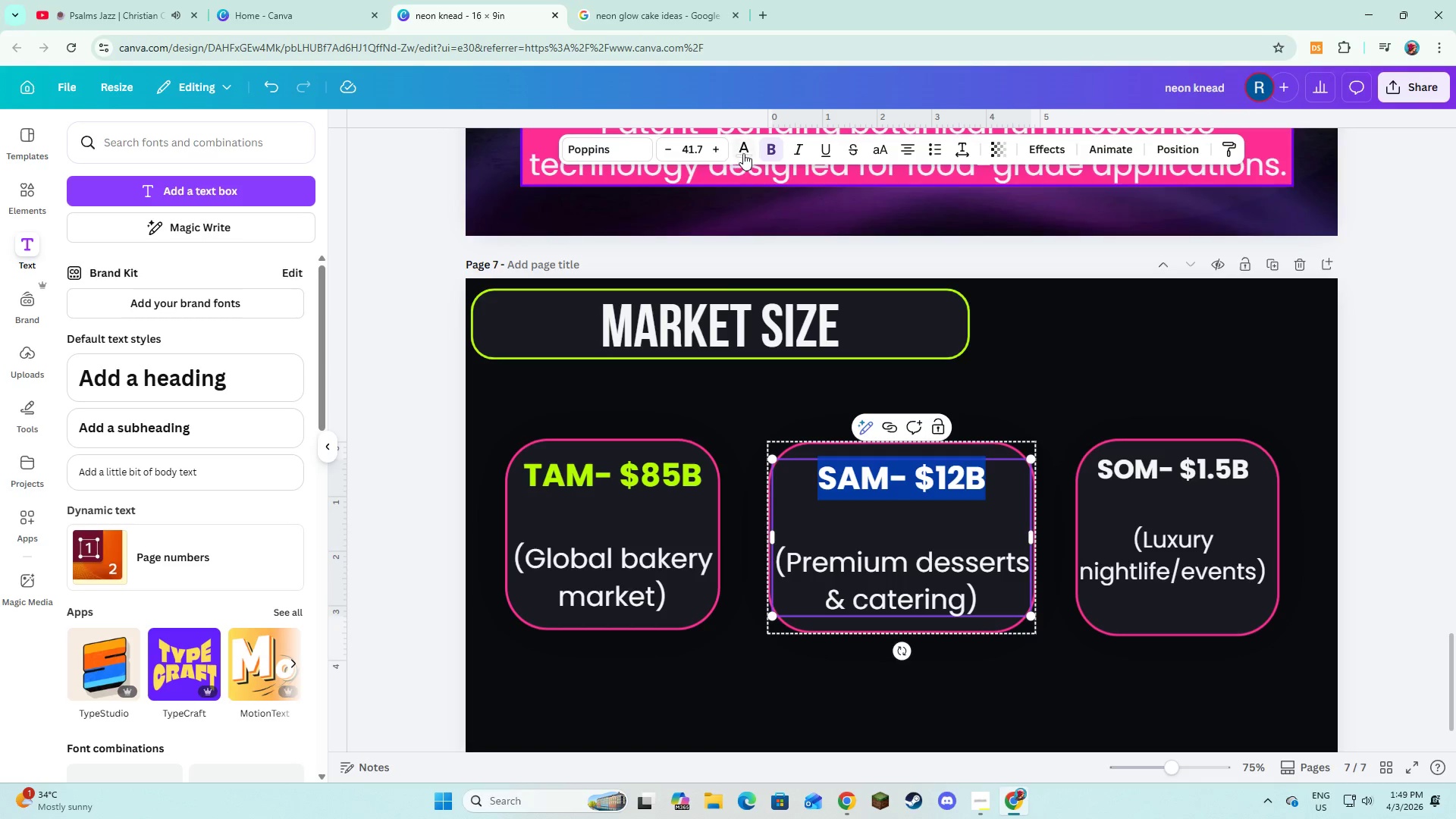 
left_click([745, 149])
 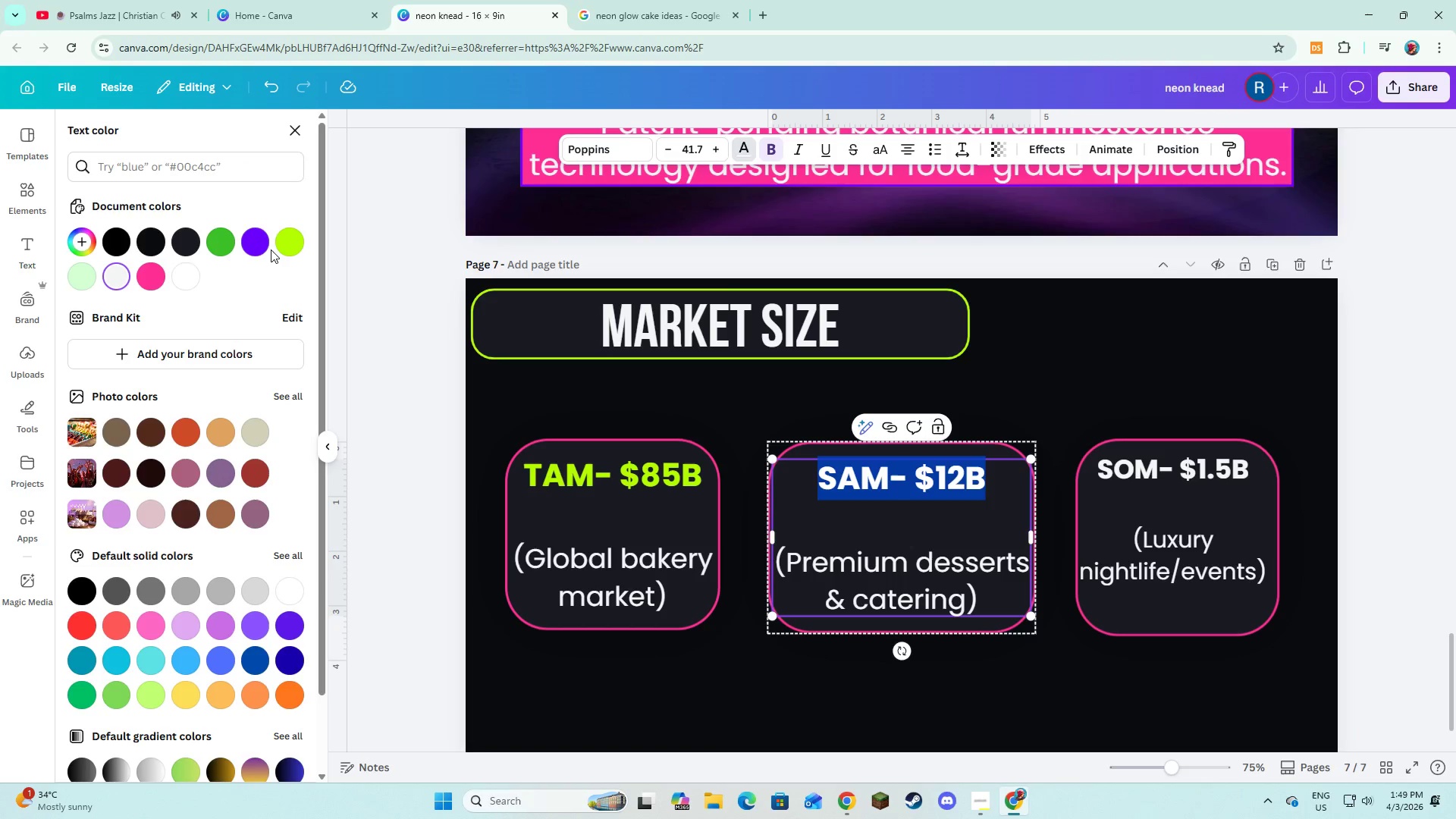 
left_click([281, 247])
 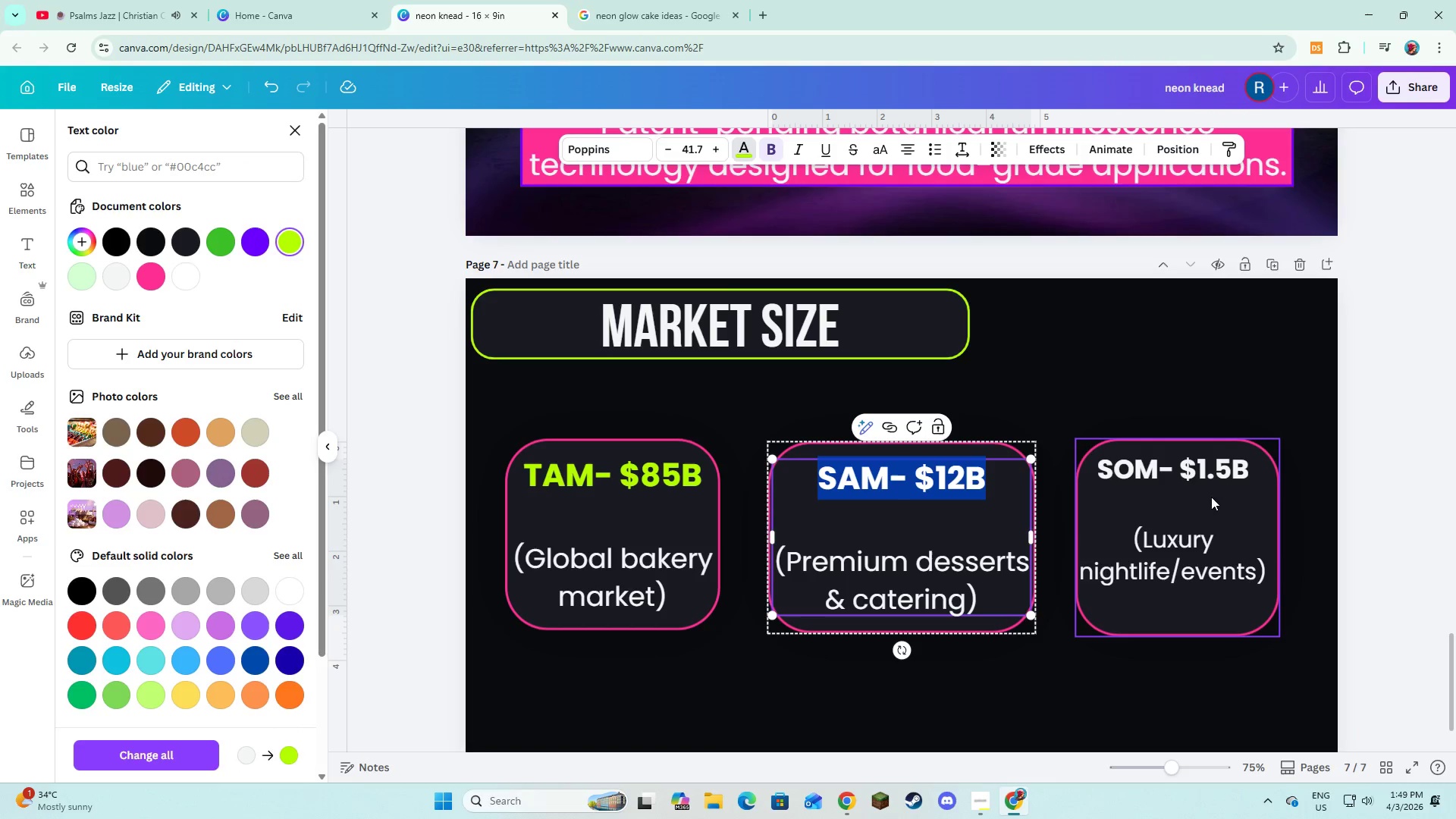 
left_click([1146, 476])
 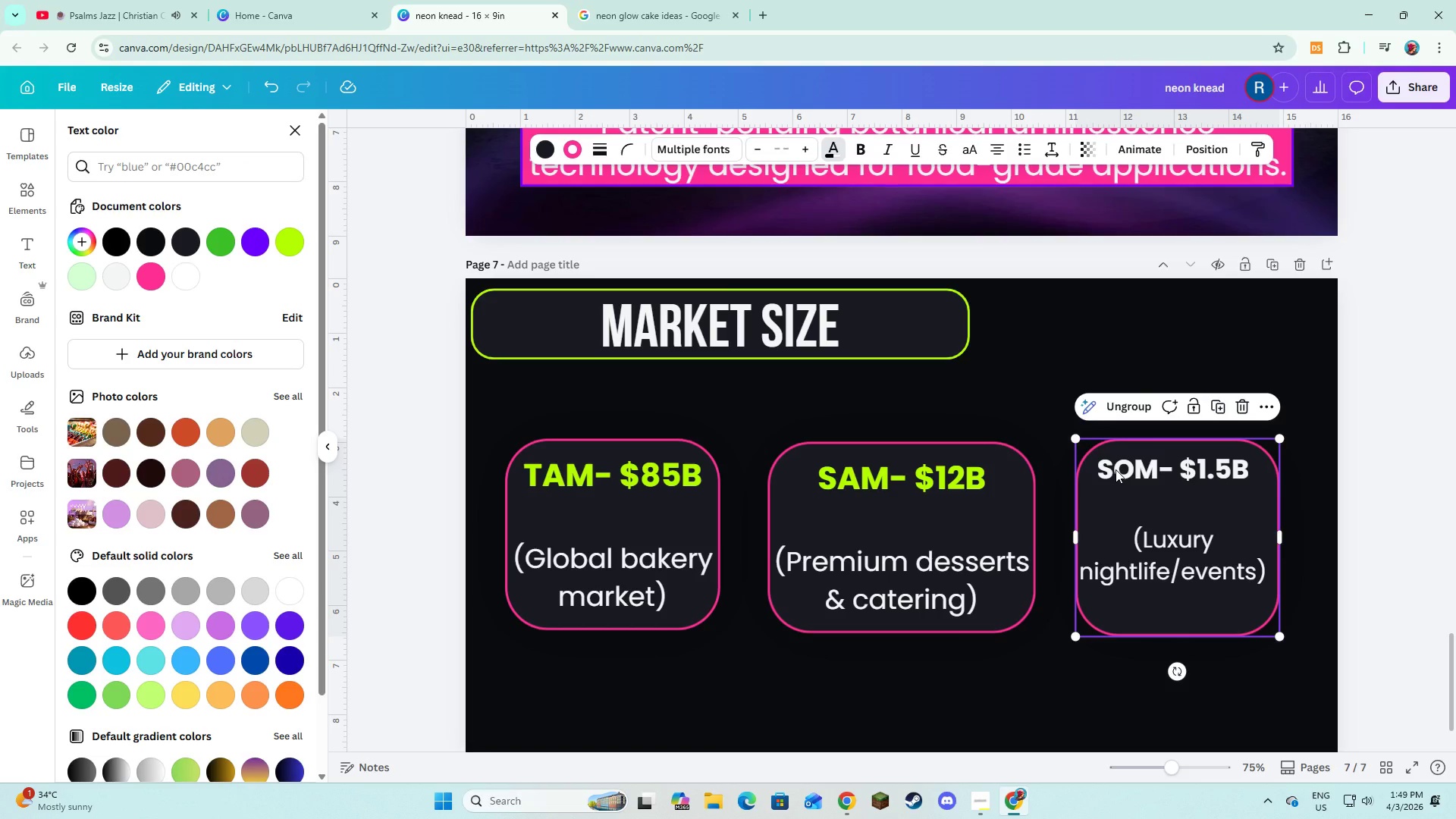 
double_click([1116, 469])
 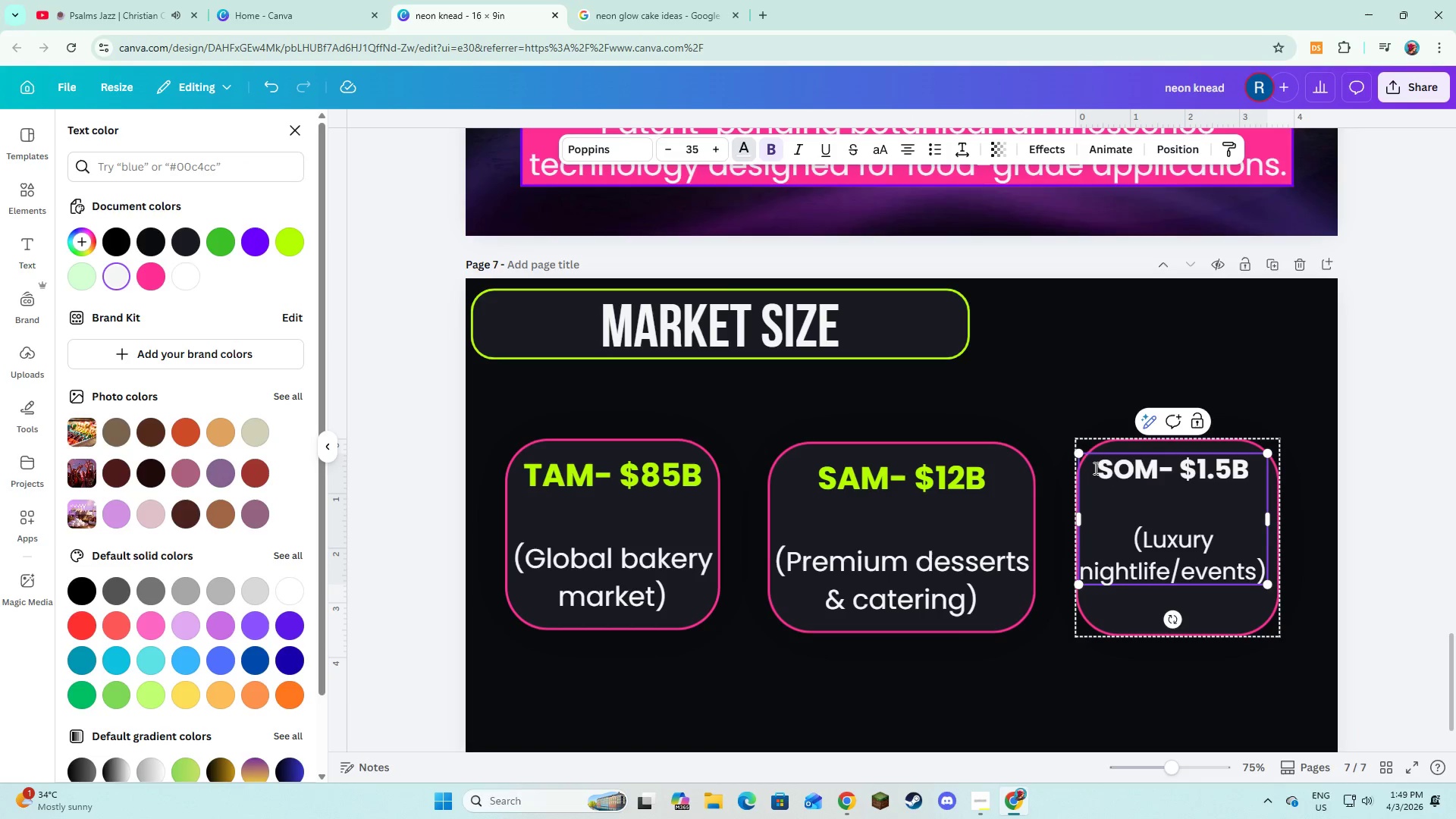 
left_click_drag(start_coordinate=[1094, 468], to_coordinate=[1250, 474])
 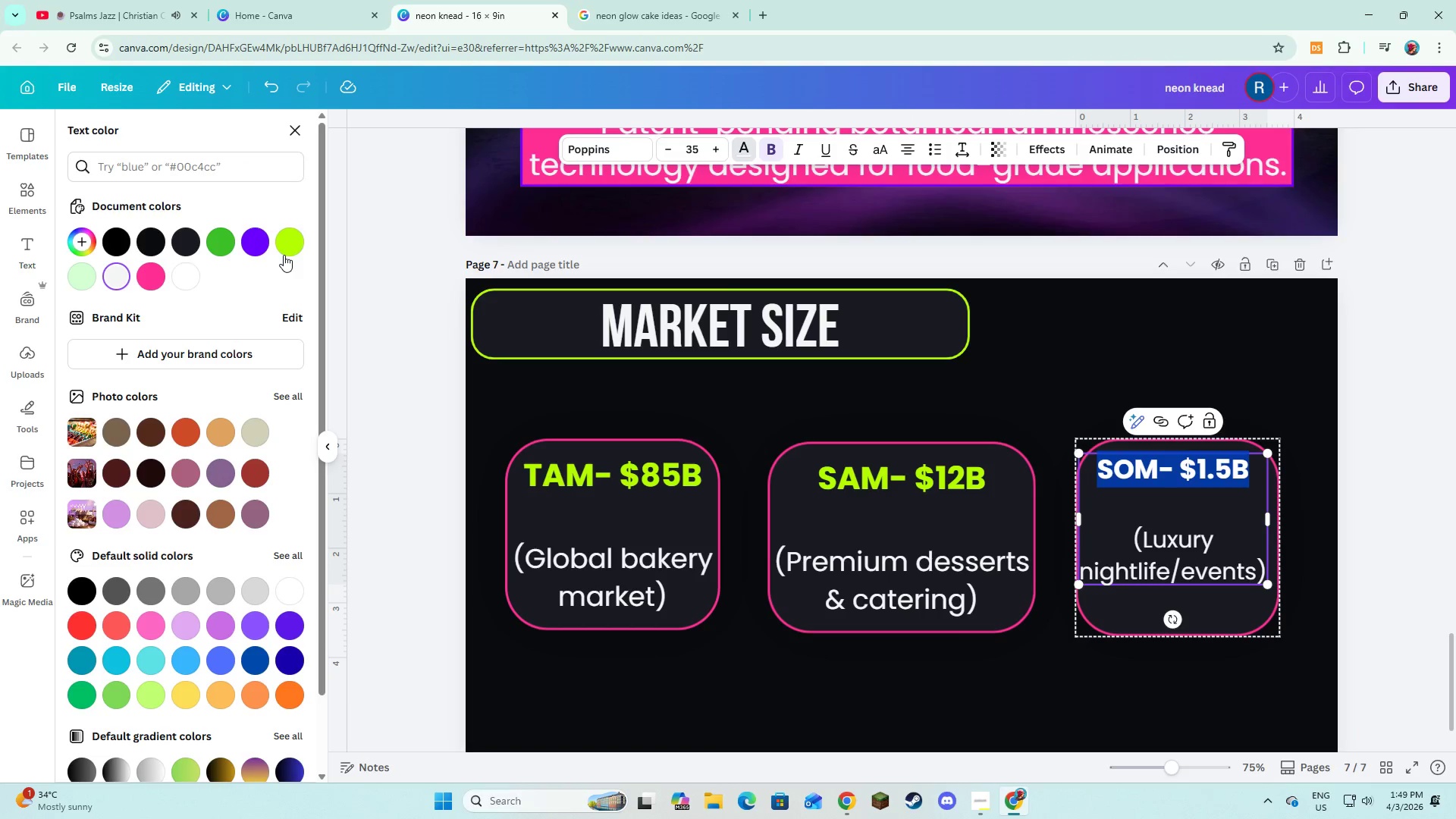 
left_click([284, 245])
 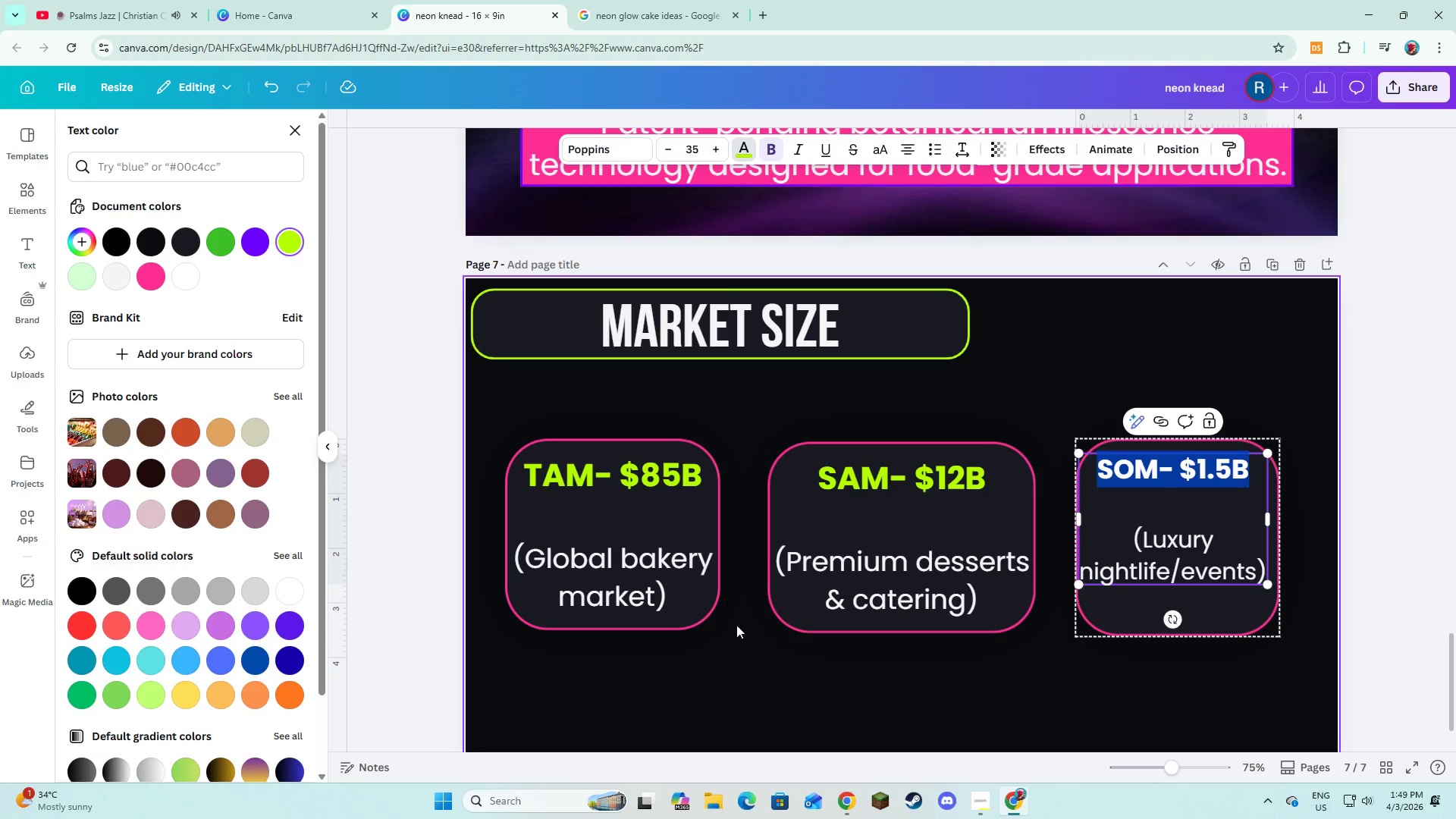 
left_click([770, 655])
 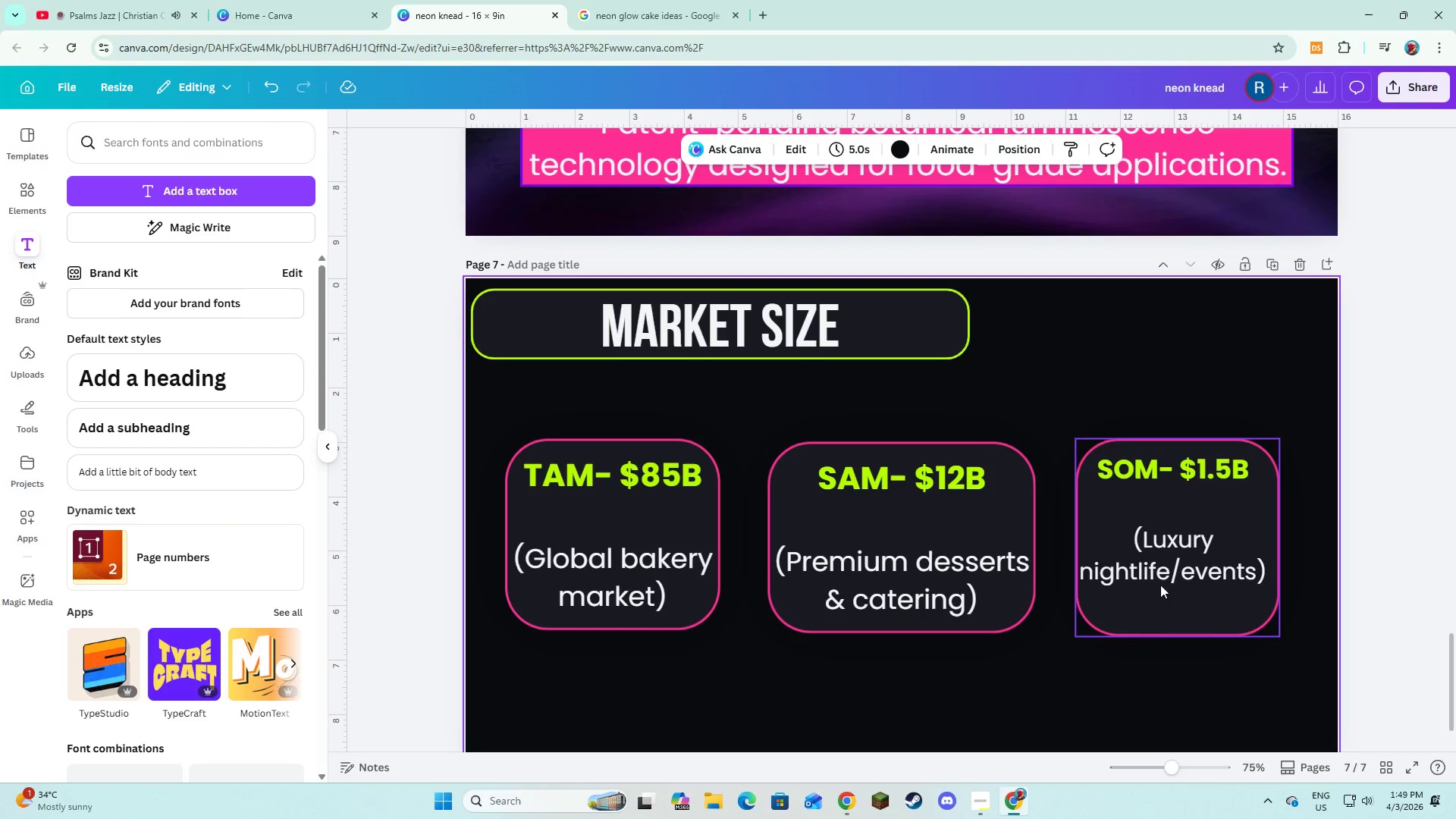 
left_click([1162, 666])
 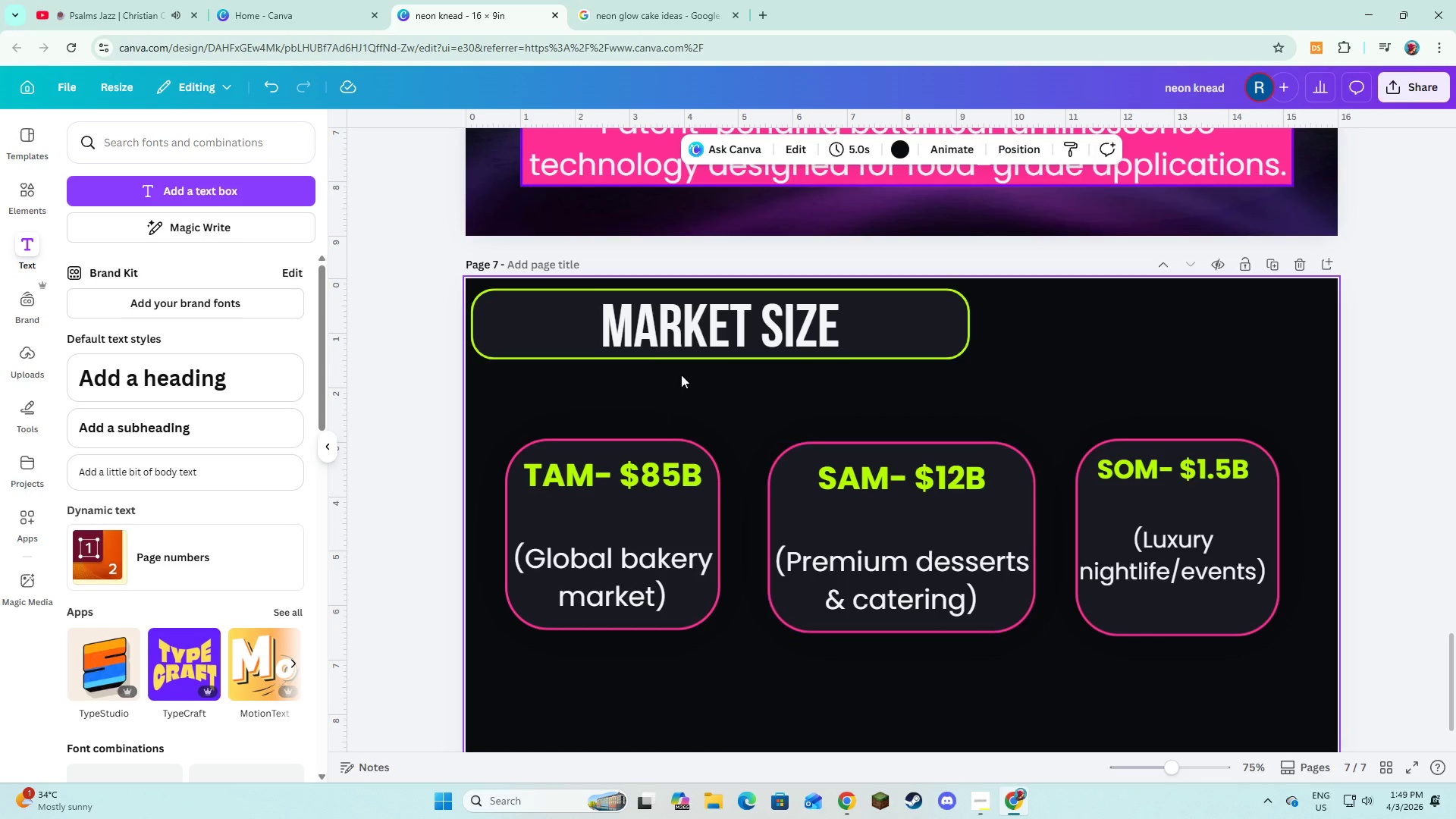 
scroll: coordinate [956, 482], scroll_direction: up, amount: 5.0
 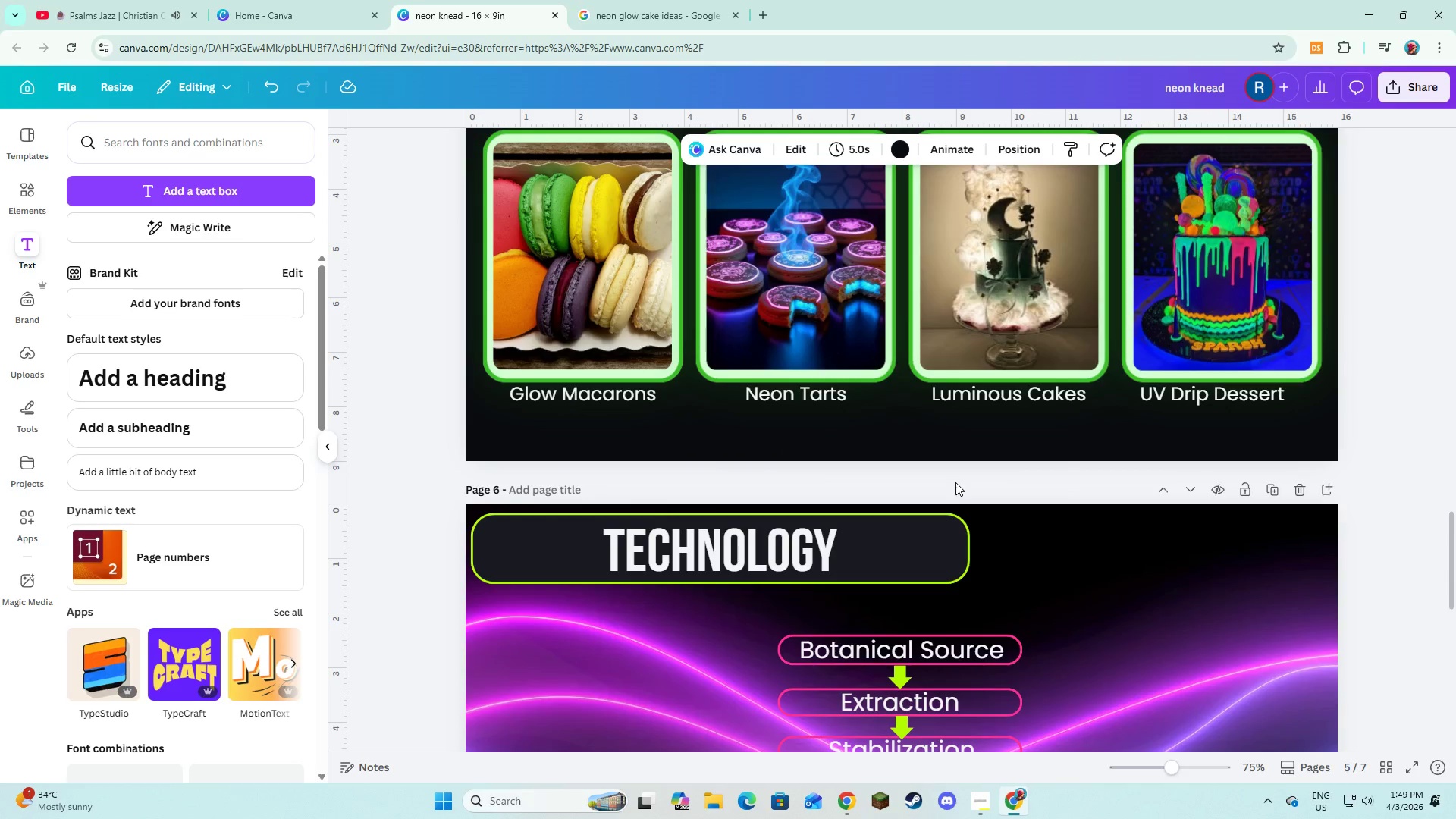 
scroll: coordinate [956, 497], scroll_direction: down, amount: 10.0
 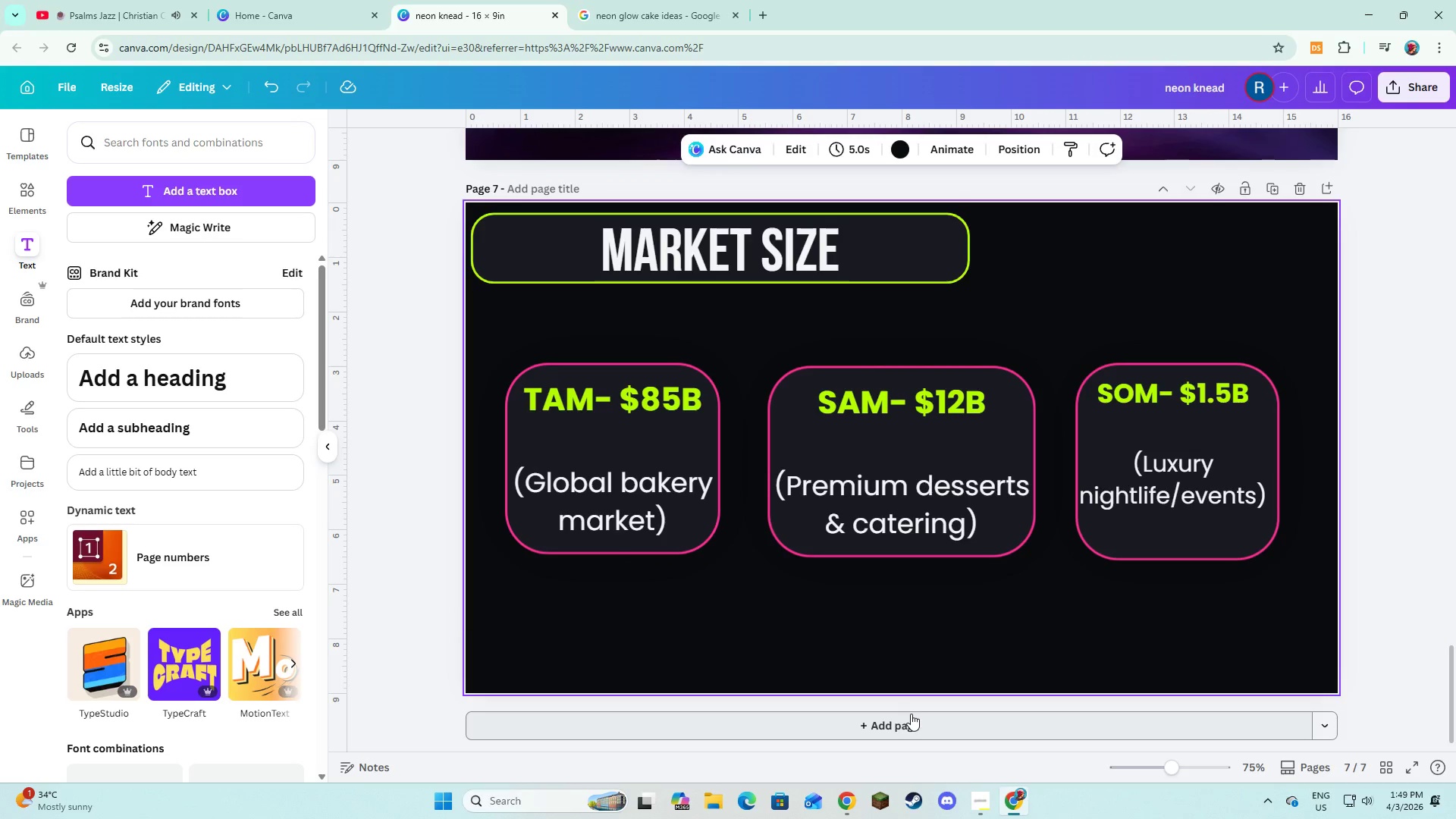 
left_click([707, 544])
 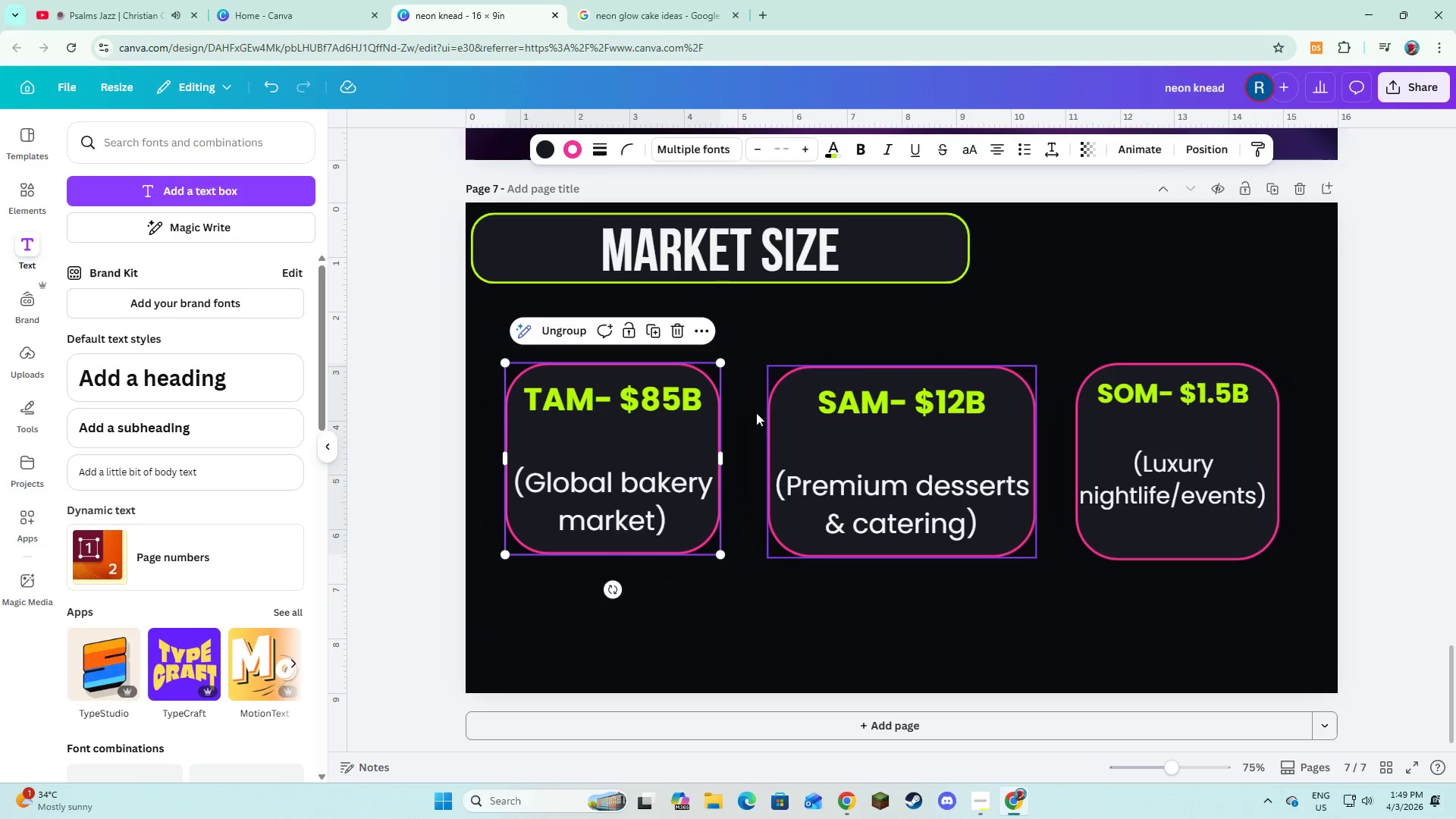 
left_click([568, 338])
 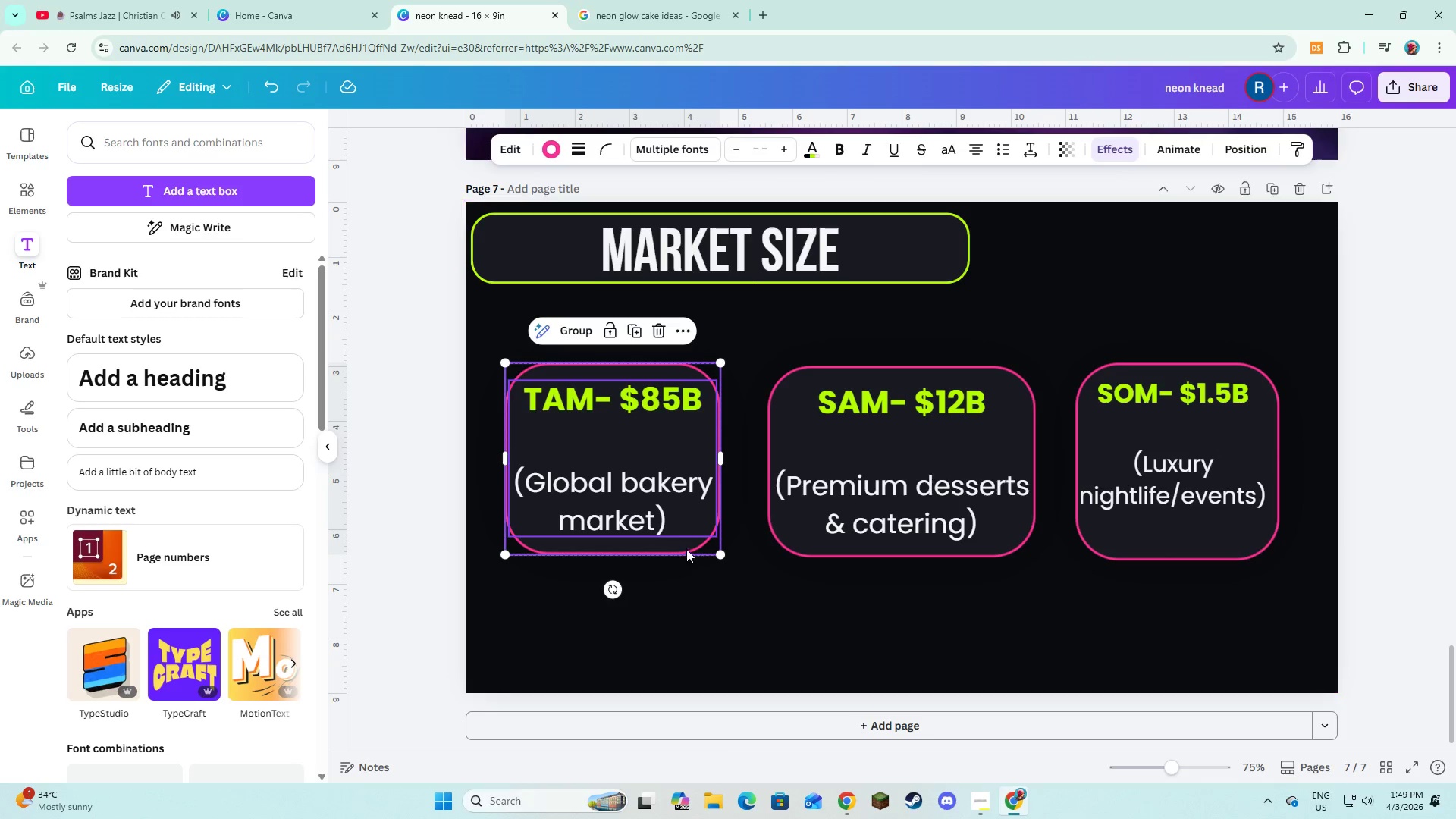 
left_click([685, 542])
 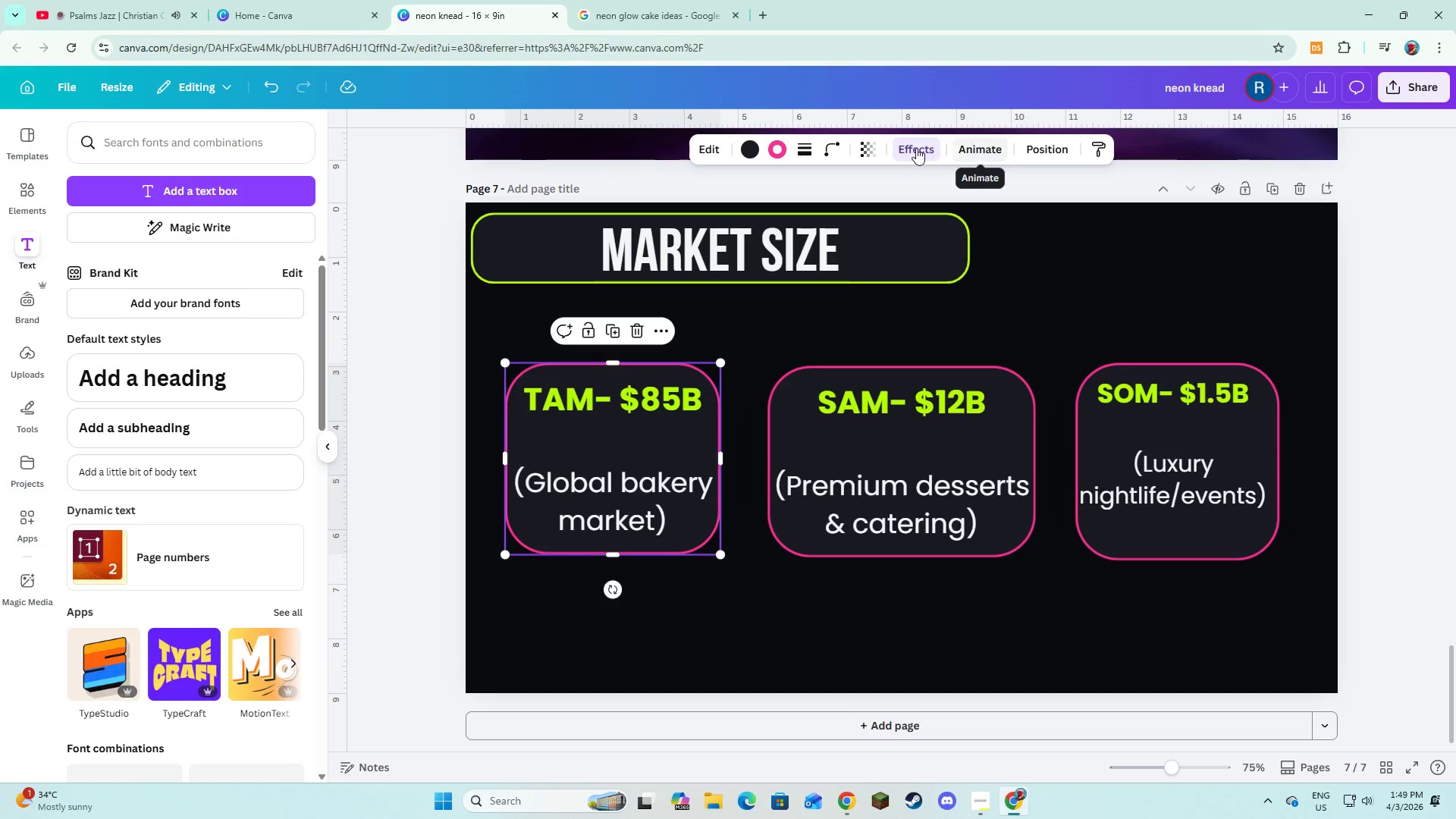 
left_click([916, 148])
 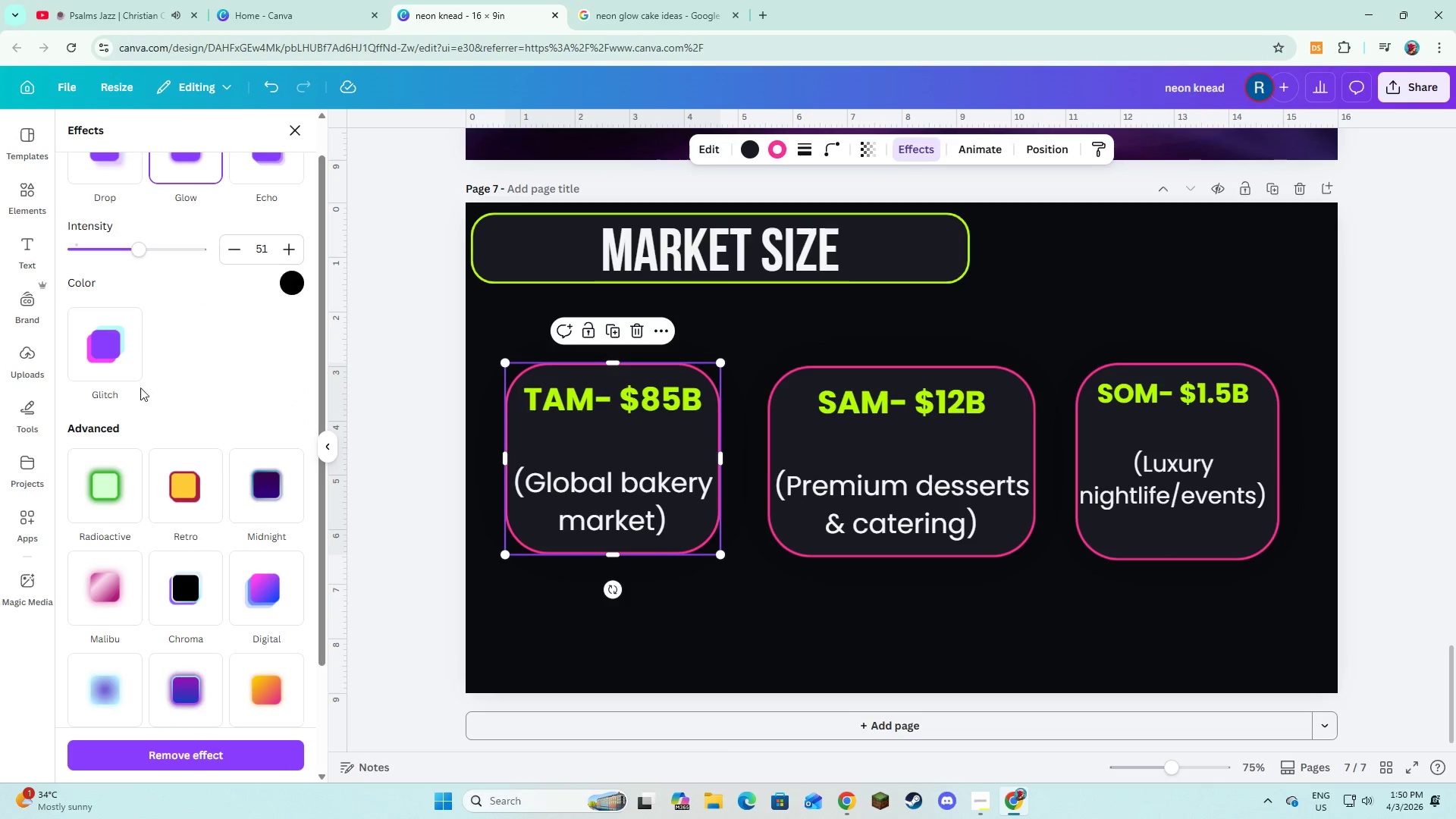 
left_click([111, 362])
 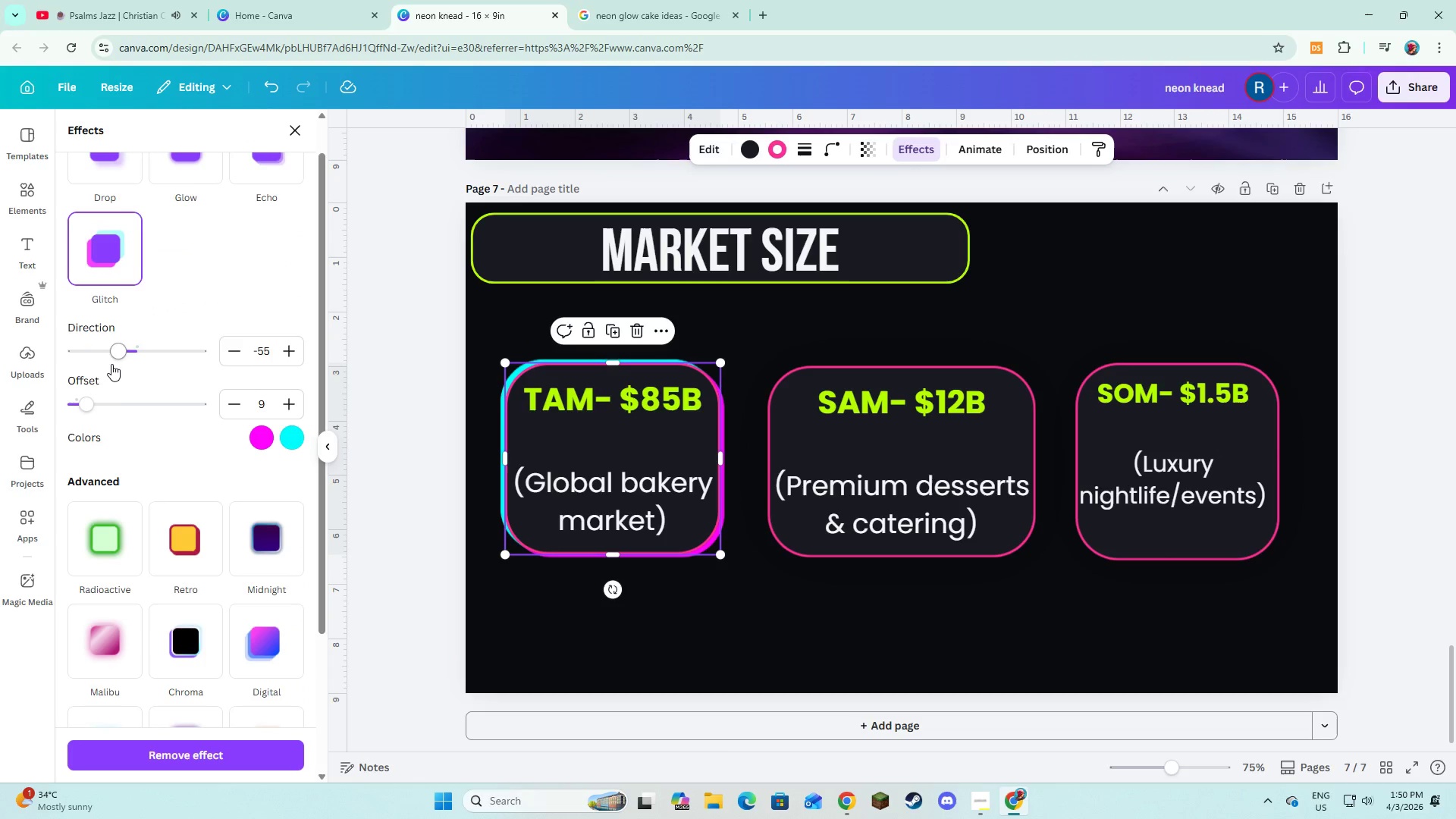 
left_click([113, 529])
 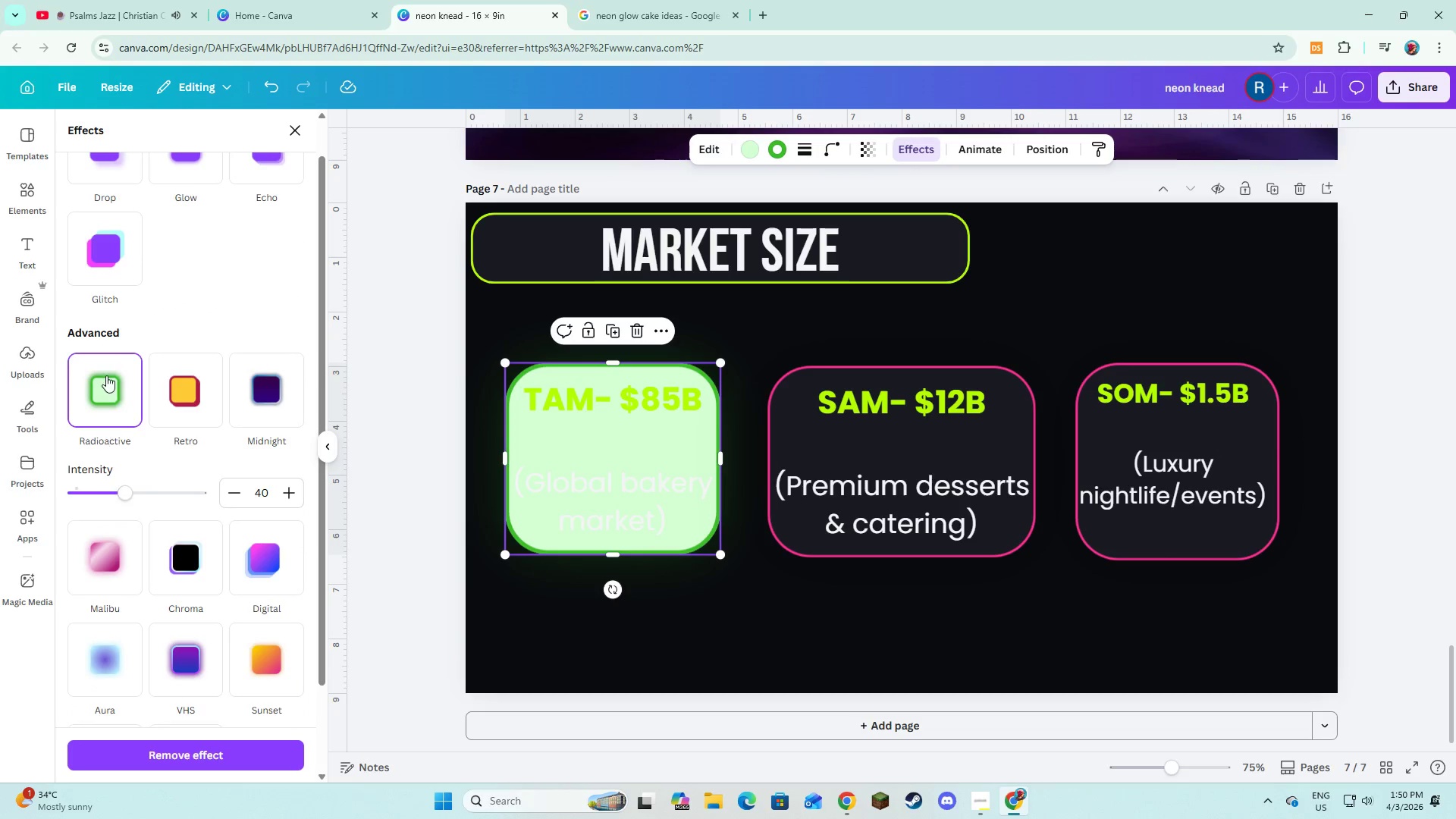 
left_click([117, 260])
 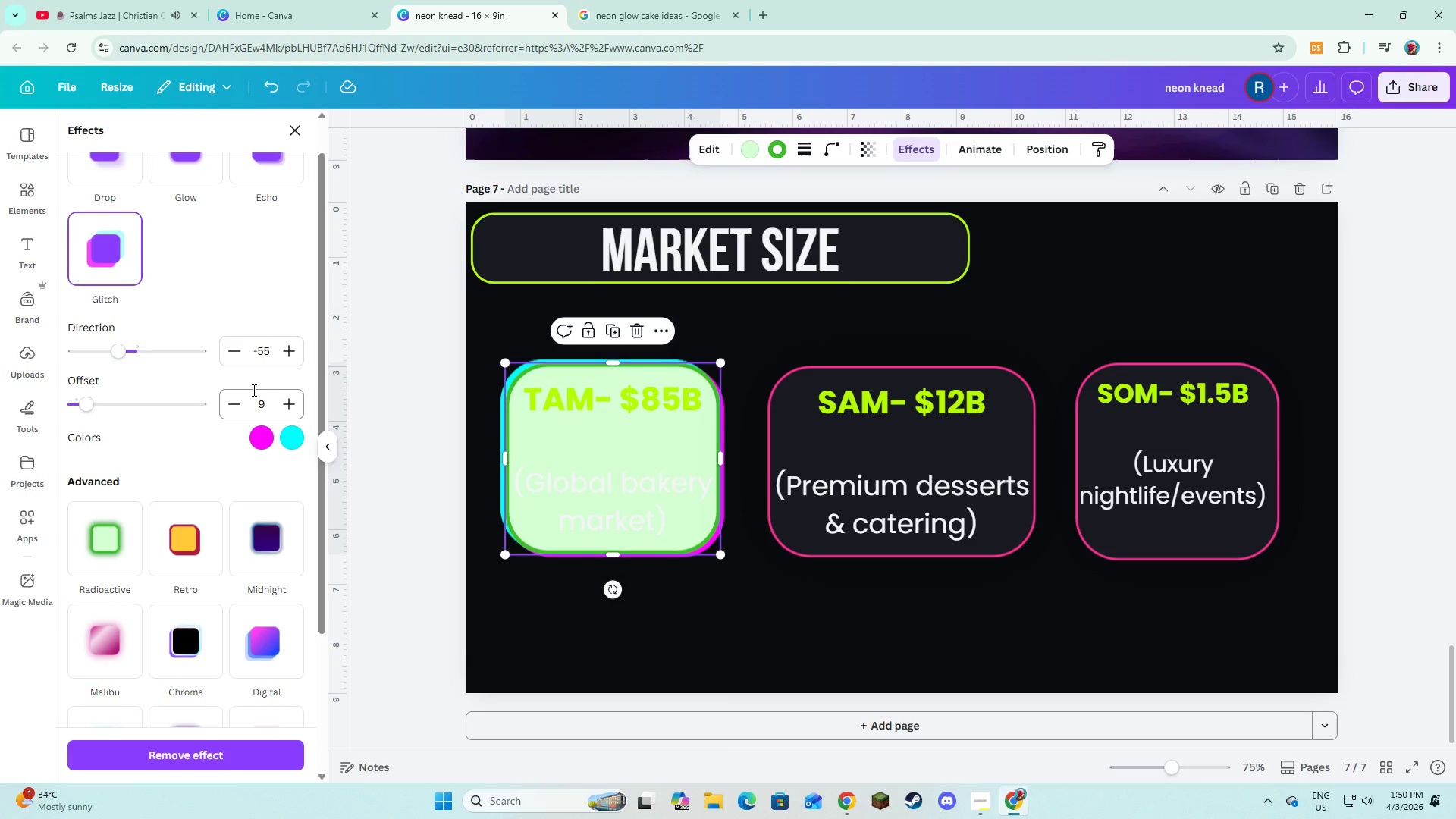 
key(Control+Z)
 